 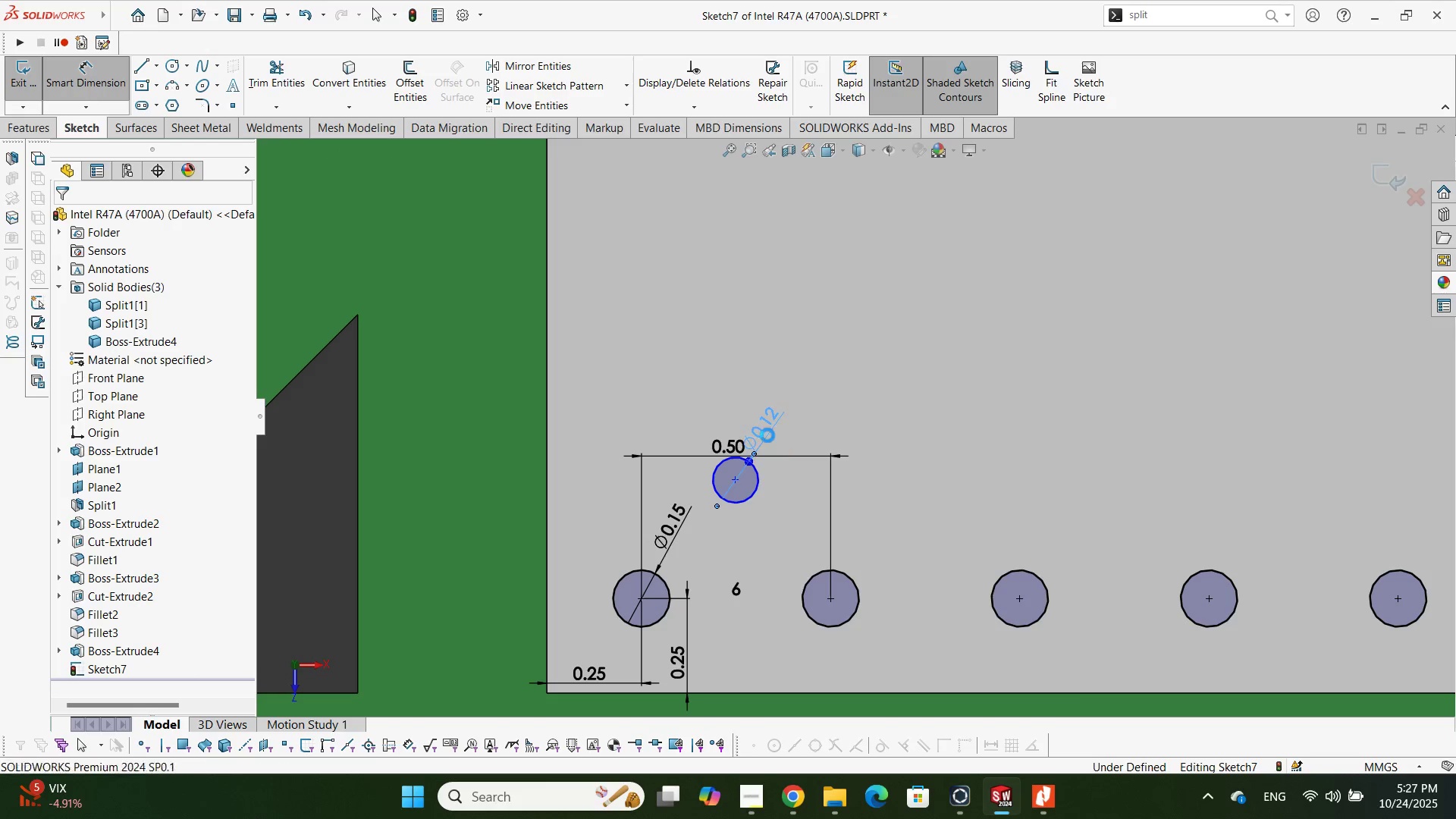 
triple_click([767, 435])
 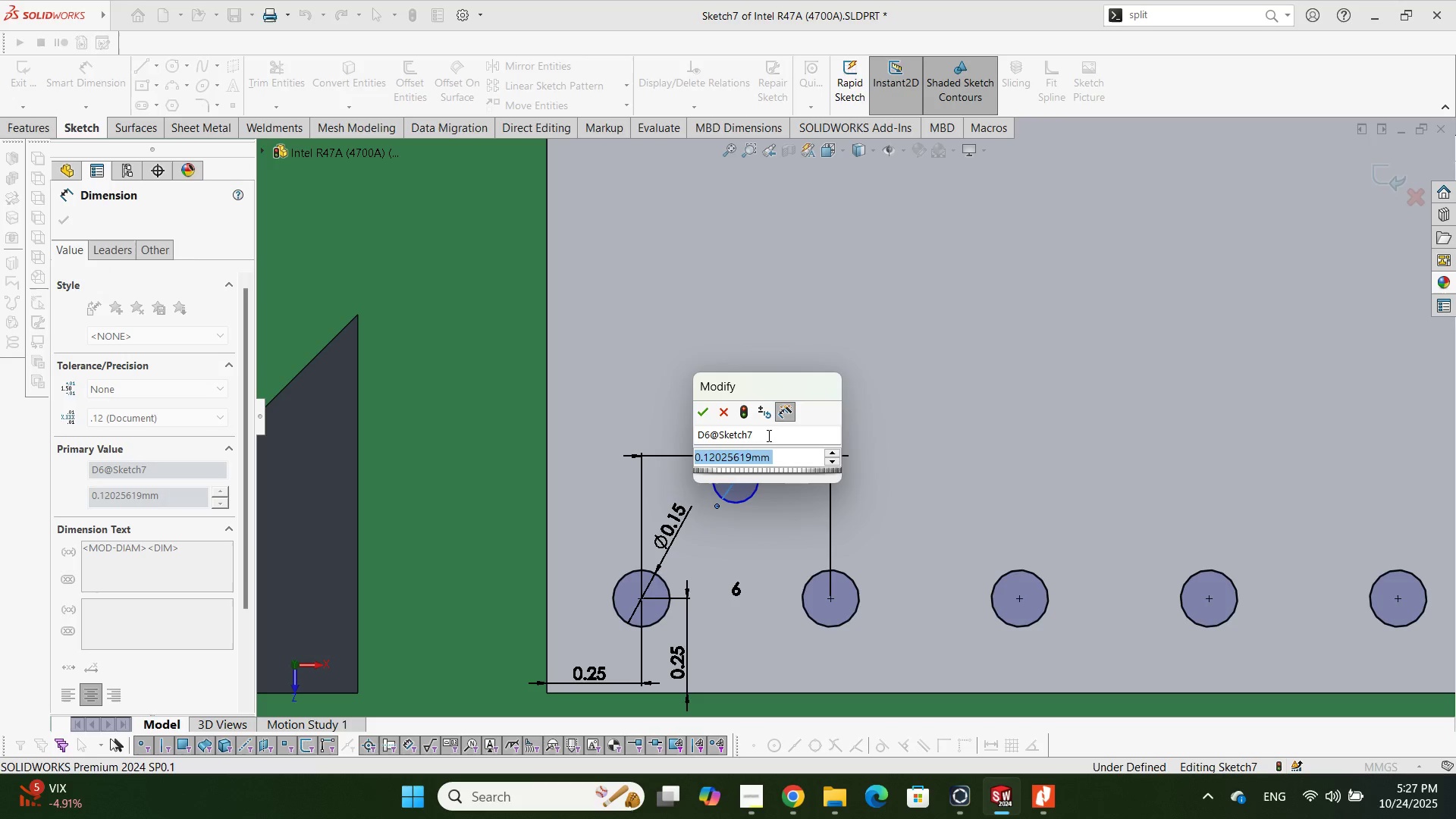 
key(Numpad0)
 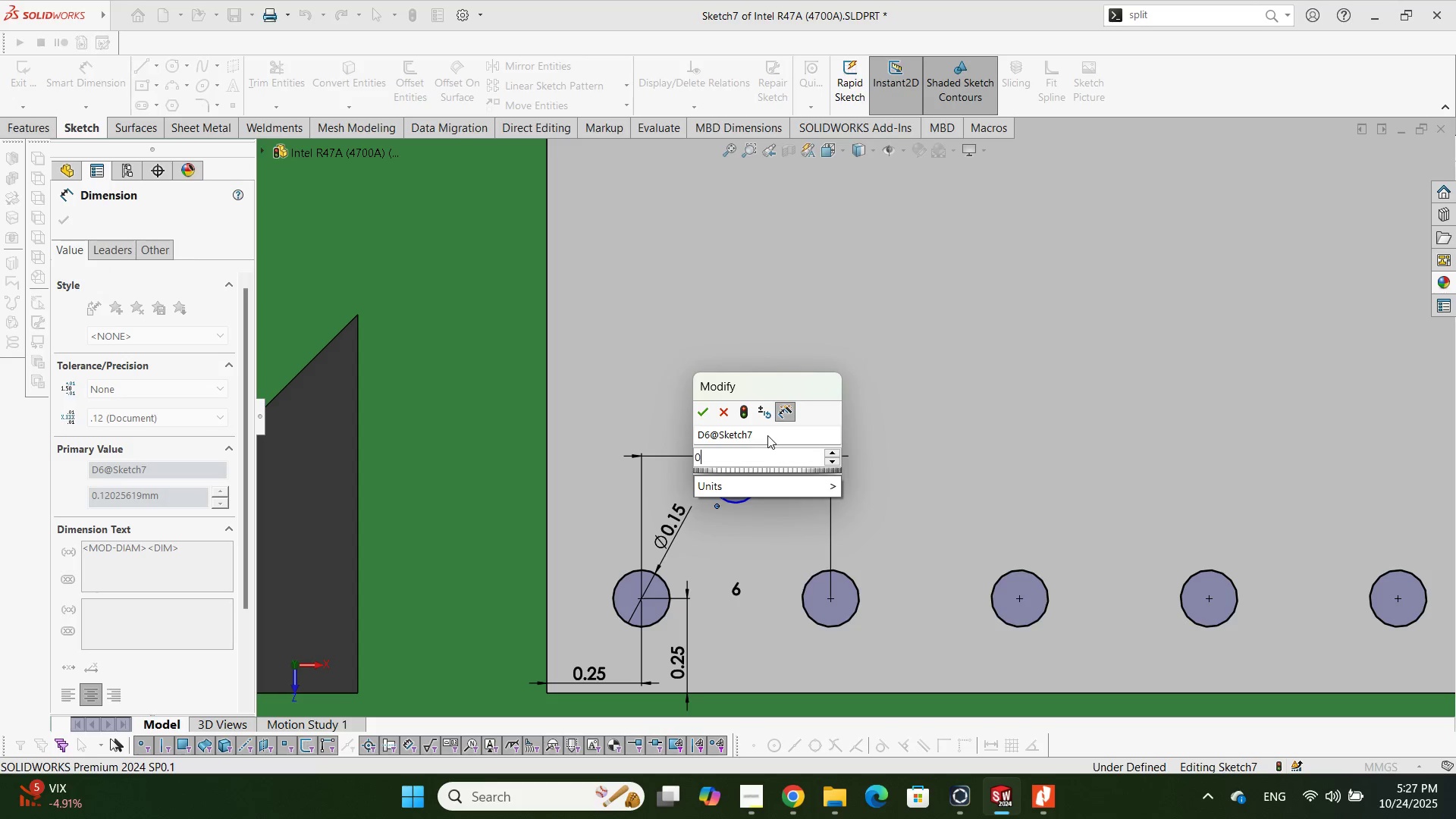 
key(NumpadDecimal)
 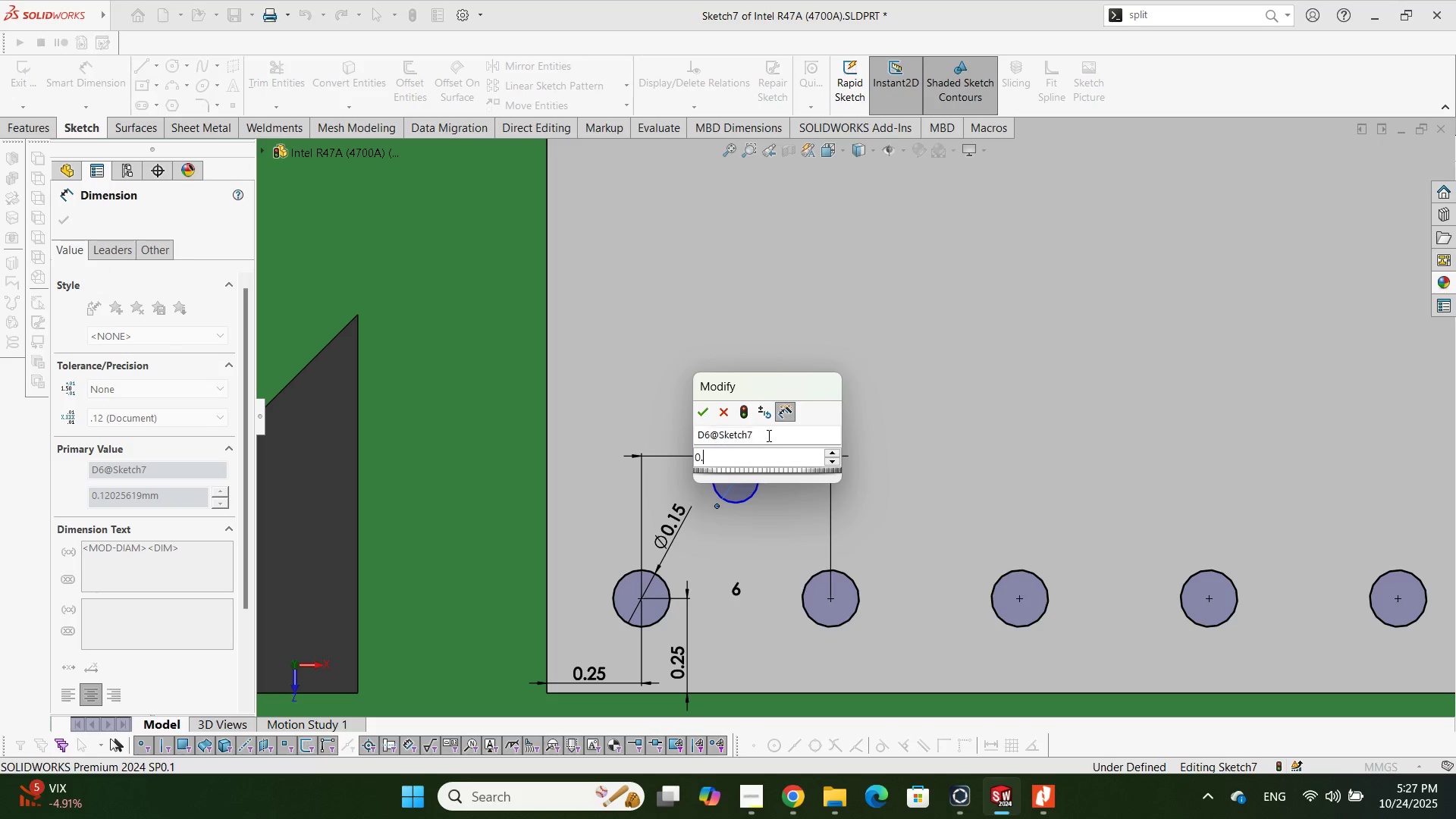 
key(Numpad1)
 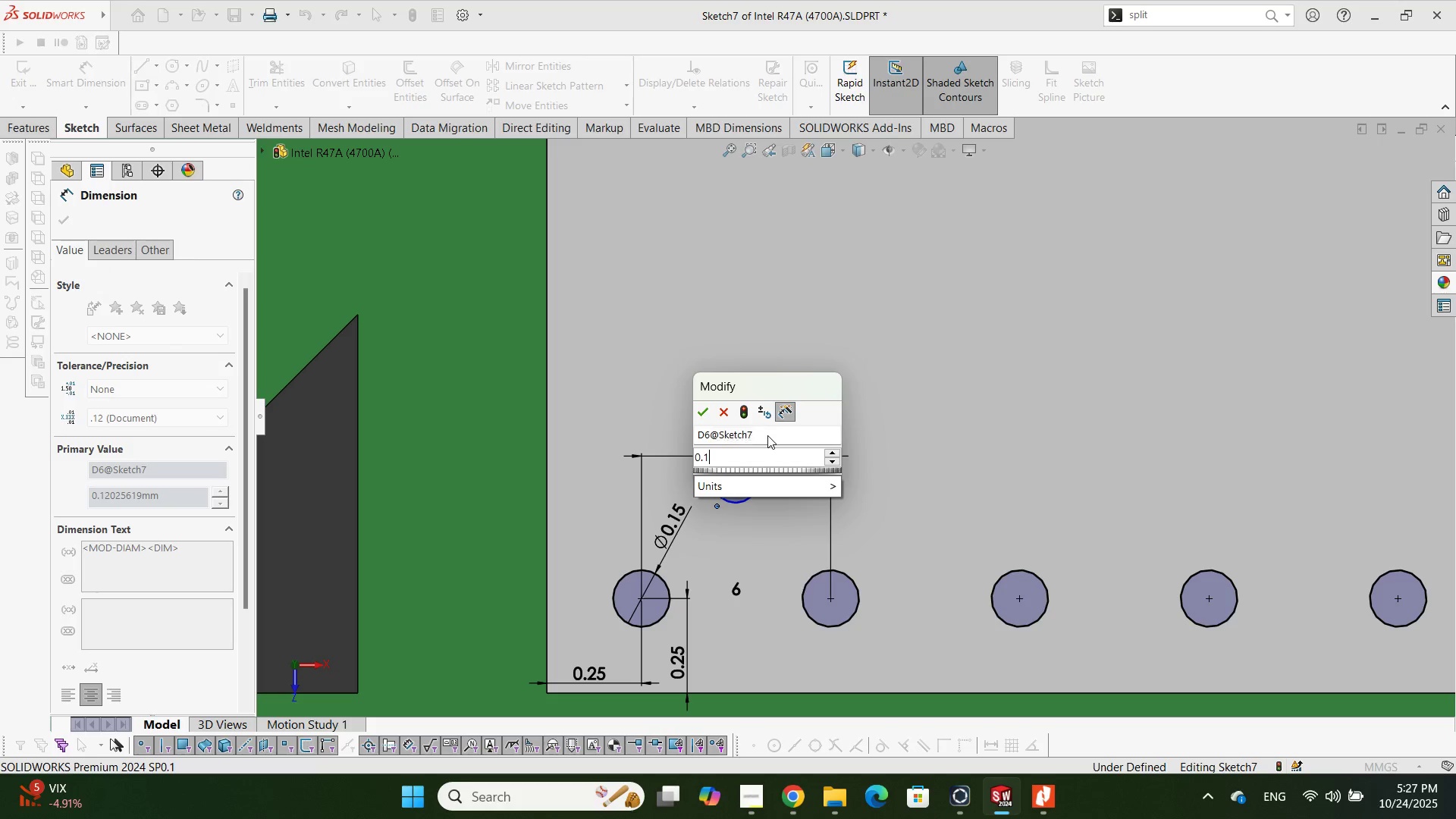 
key(Numpad5)
 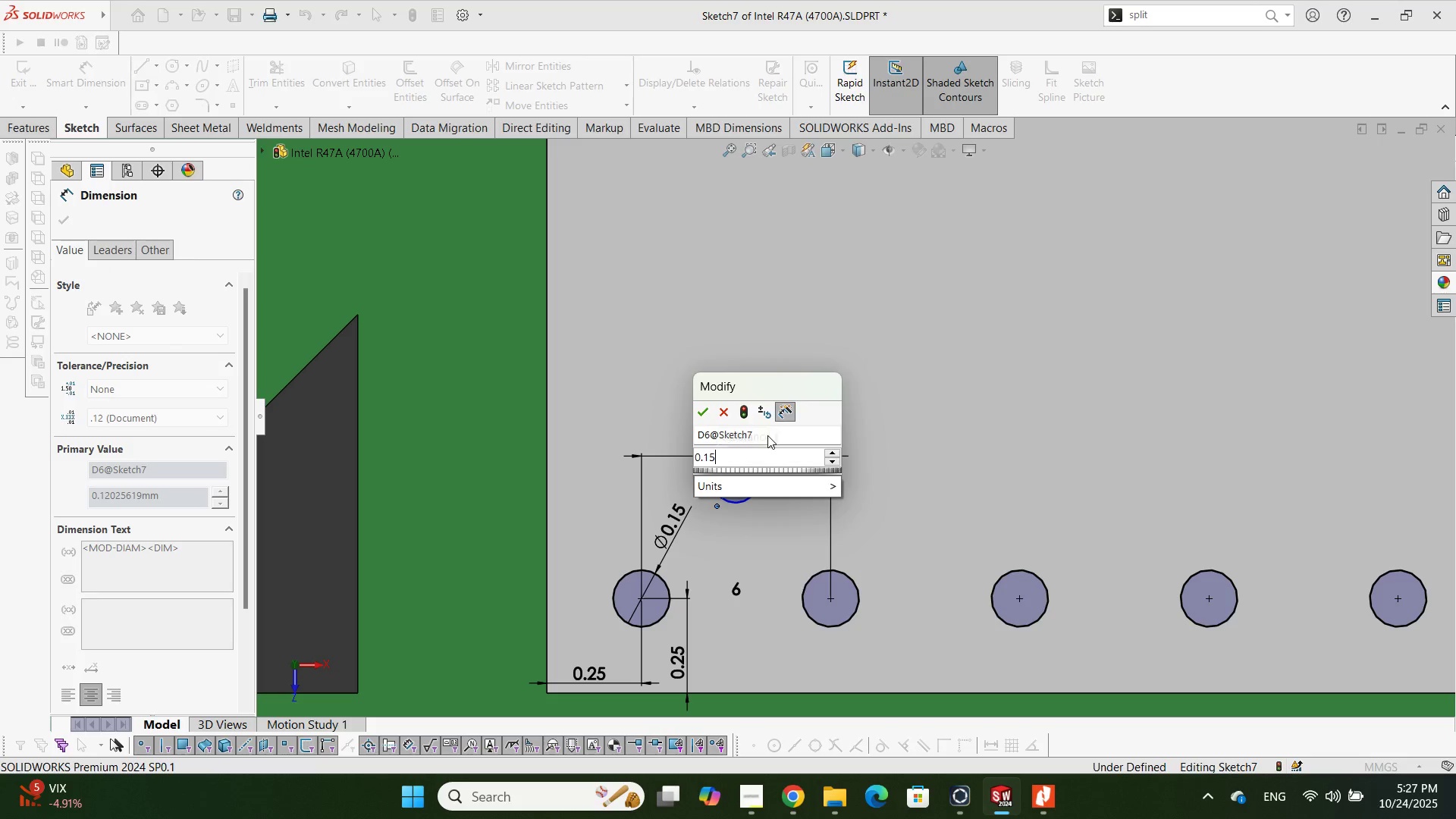 
key(NumpadEnter)
 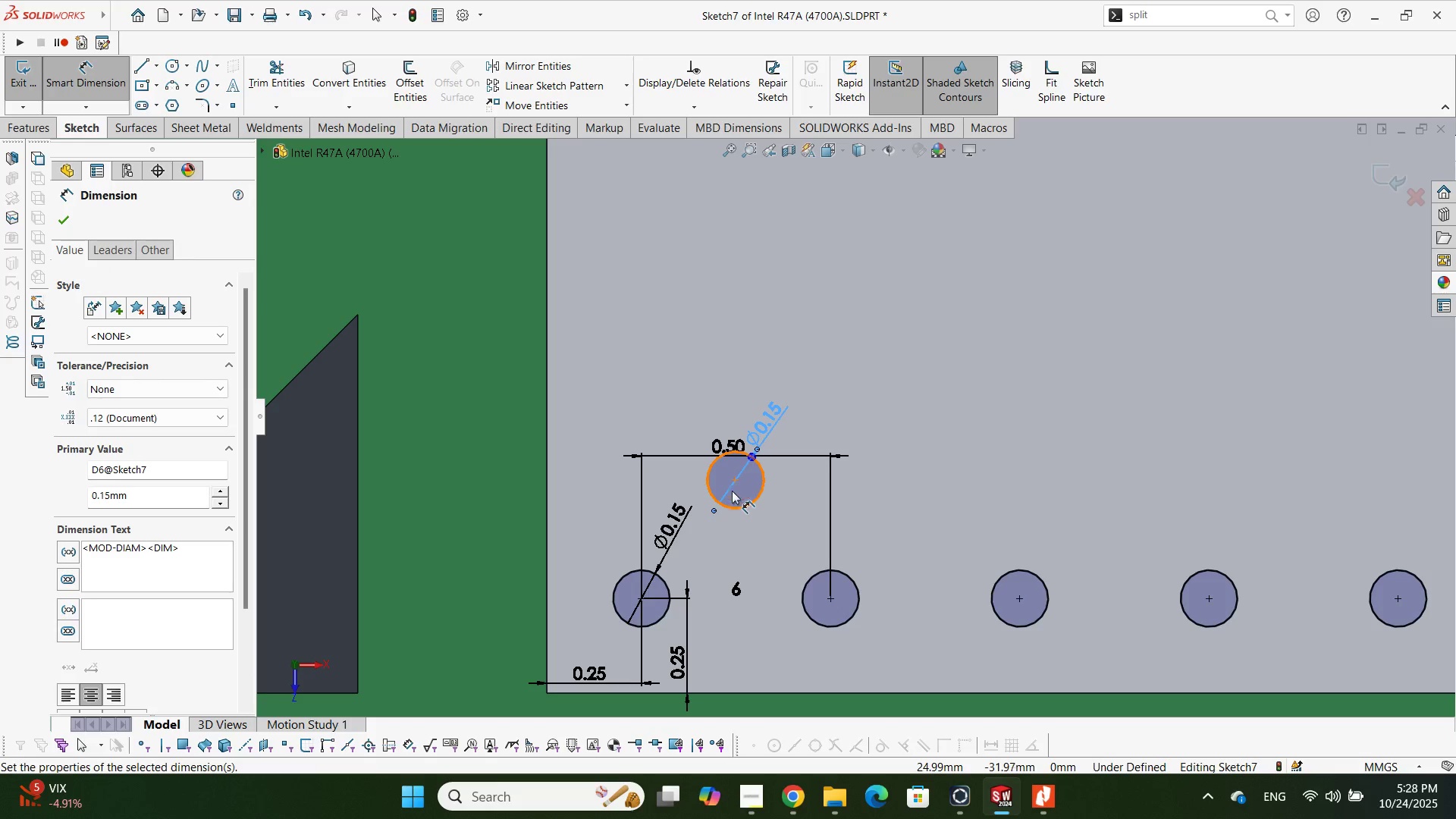 
left_click([734, 472])
 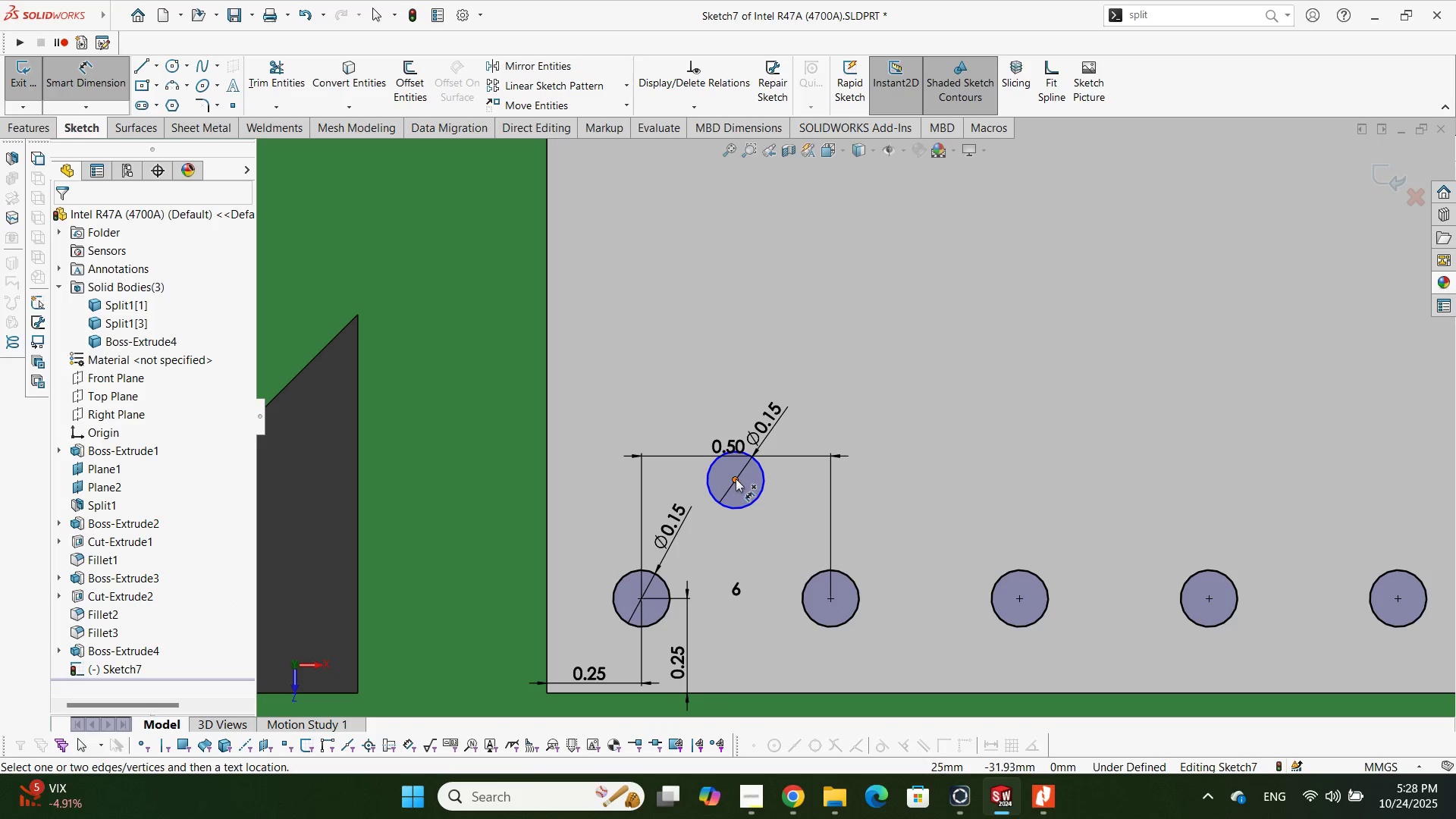 
left_click([736, 479])
 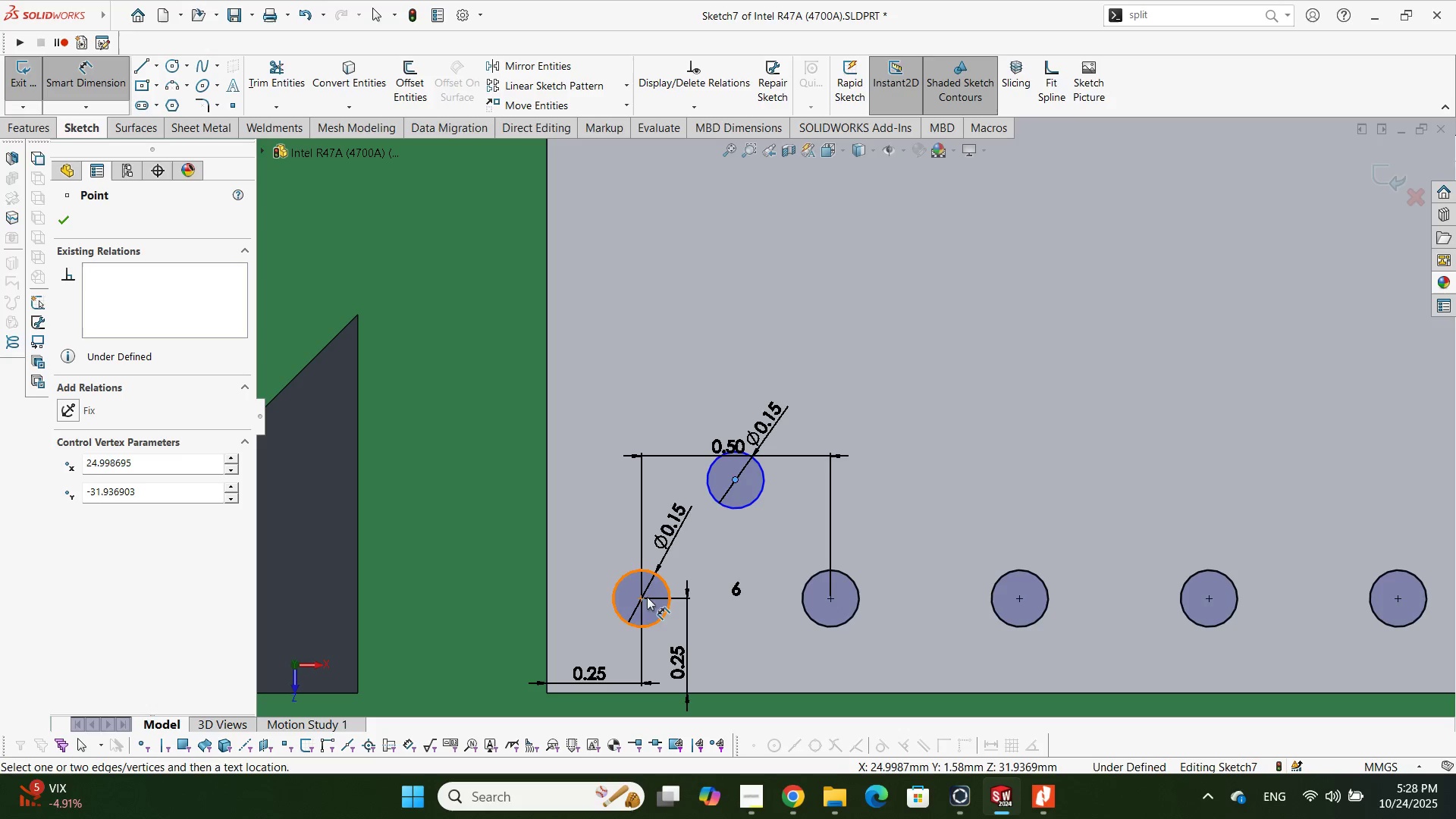 
left_click([641, 597])
 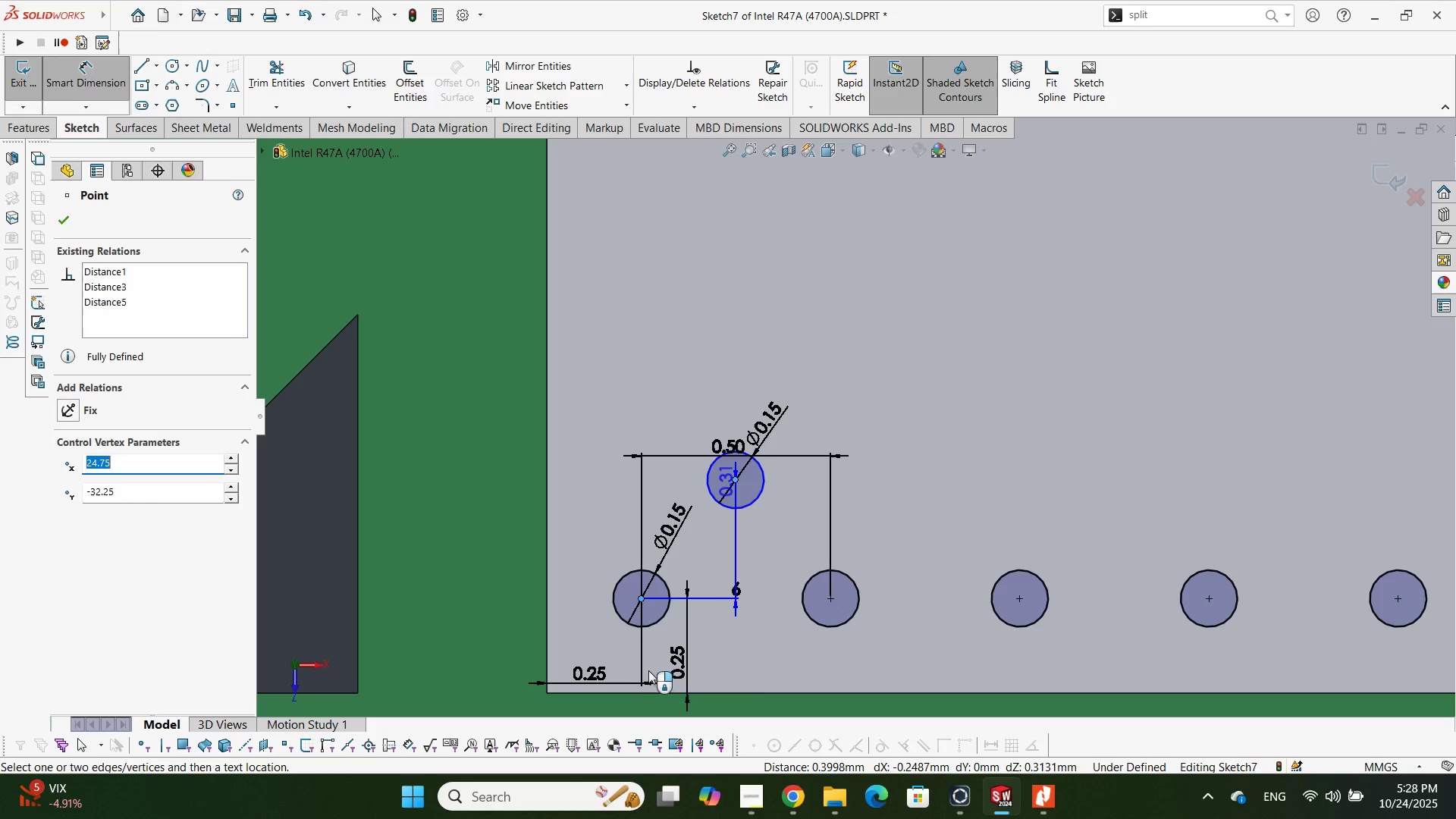 
wait(5.07)
 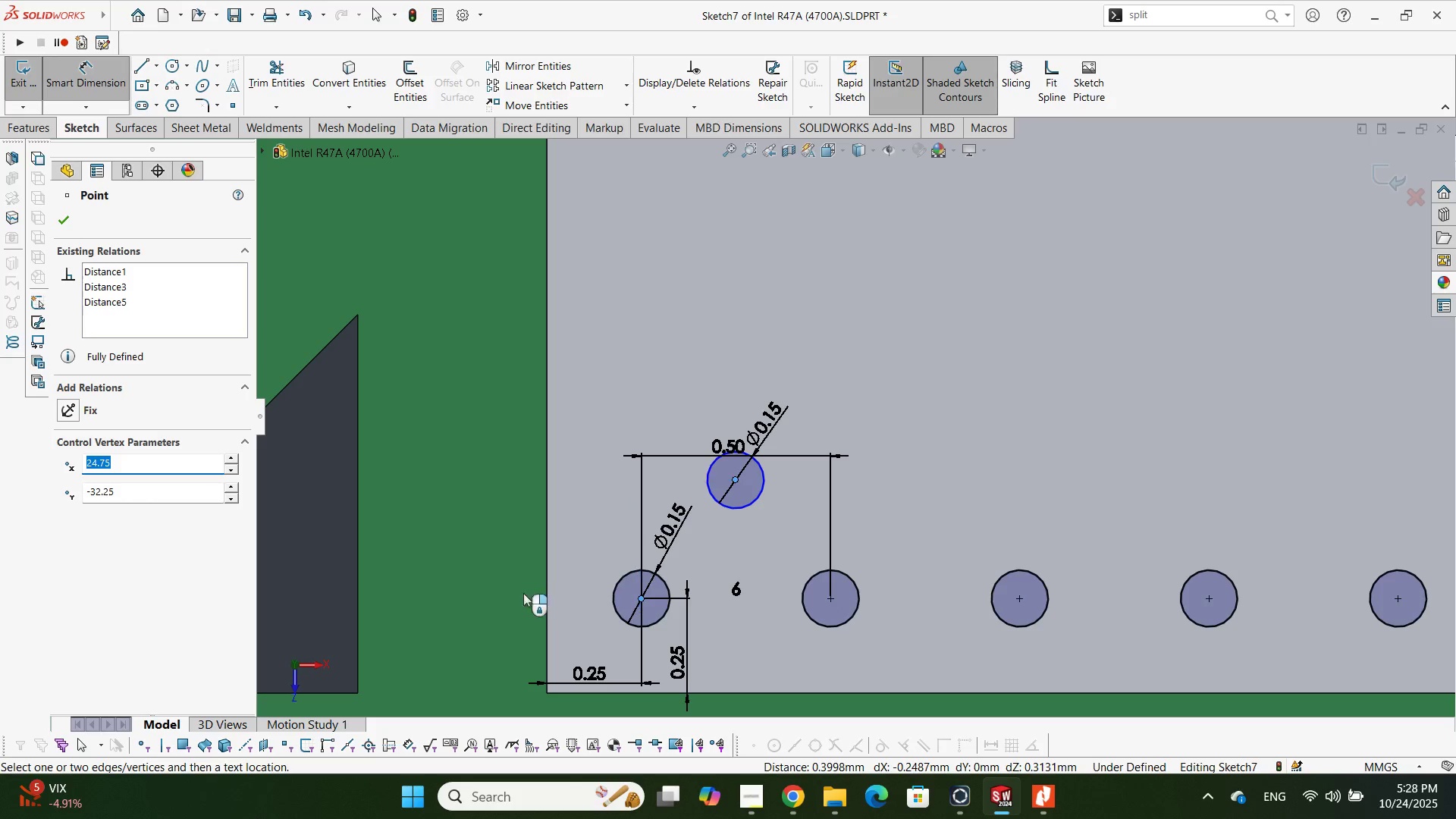 
left_click([671, 701])
 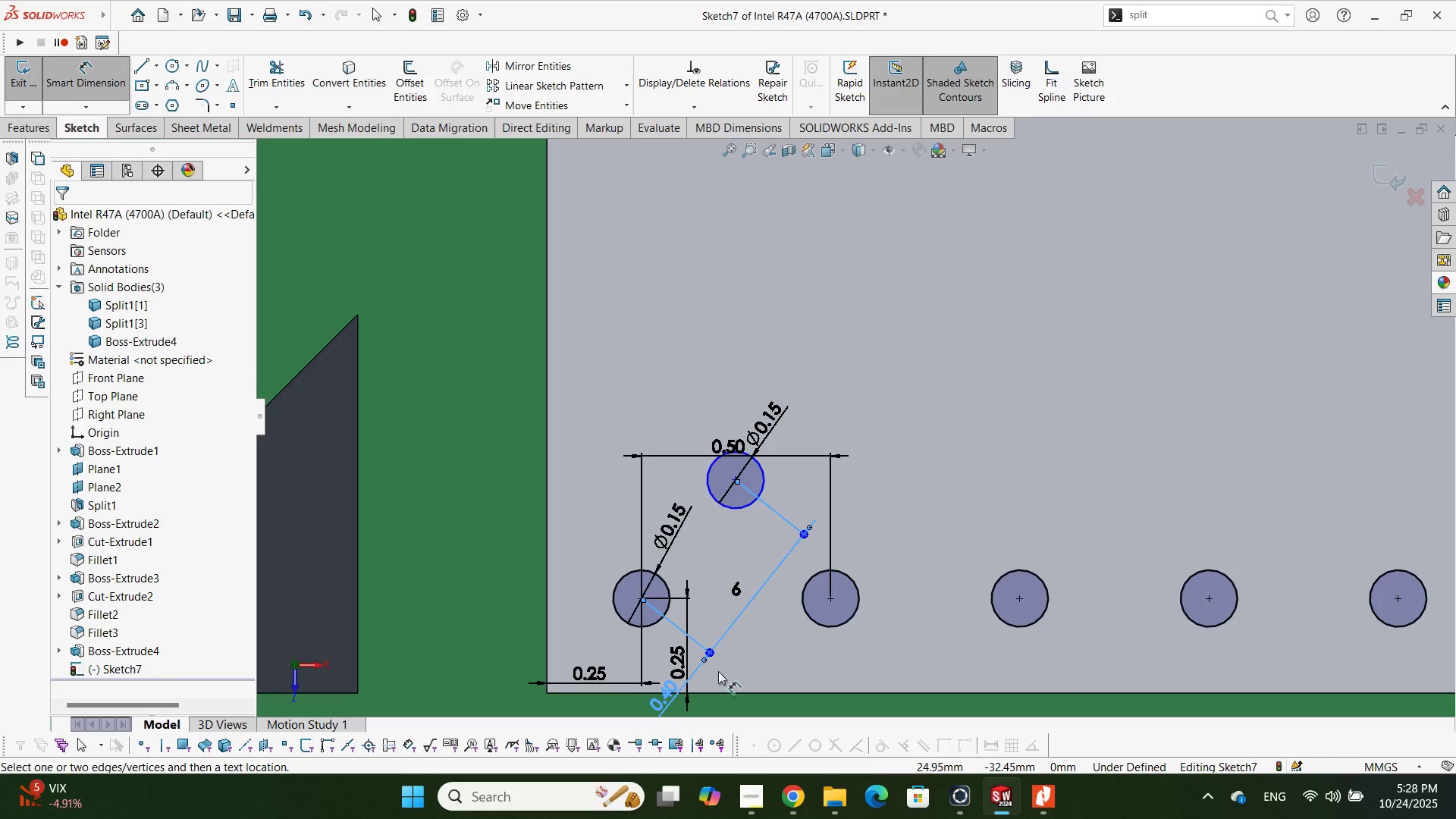 
key(Escape)
 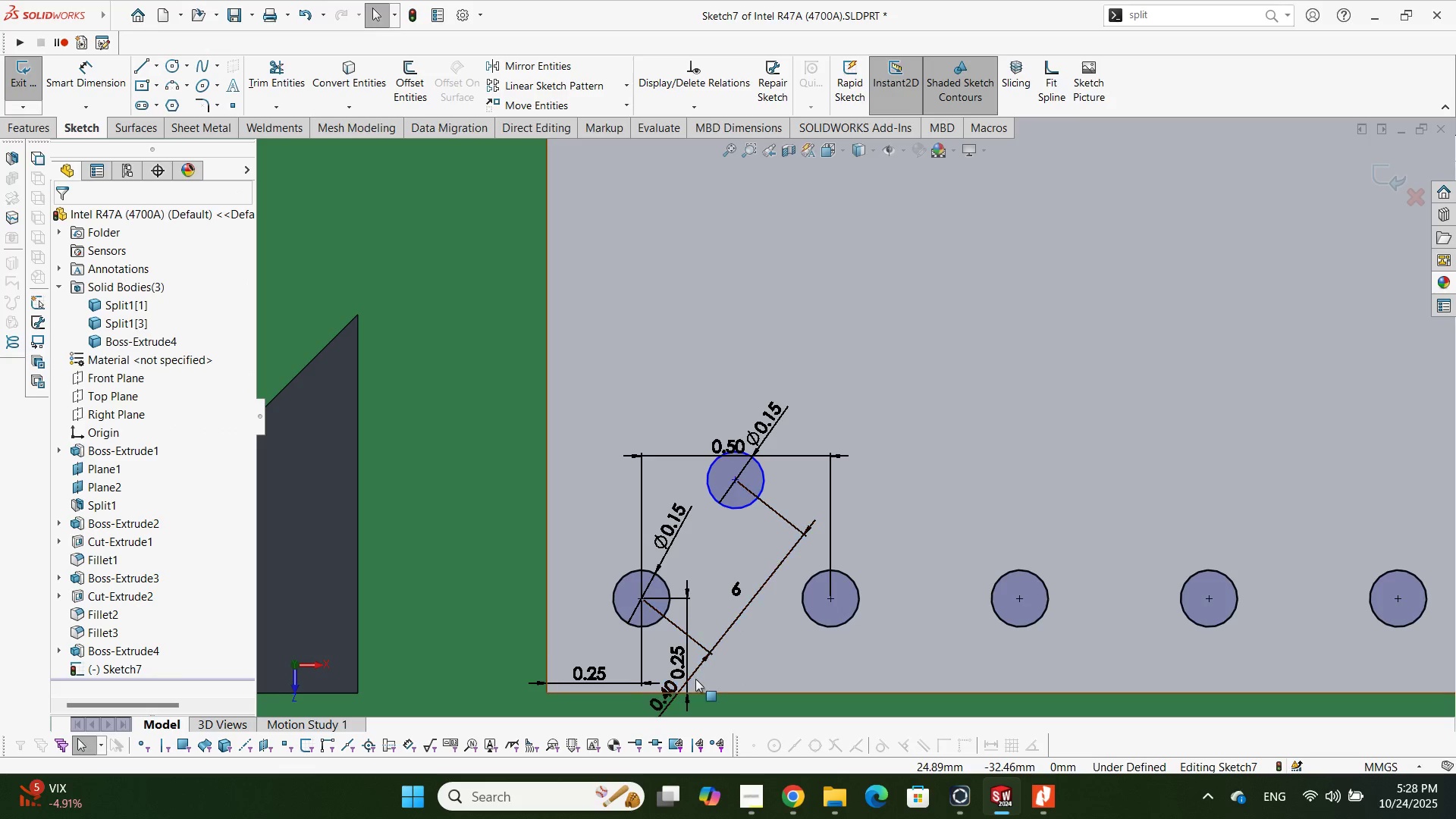 
left_click([690, 679])
 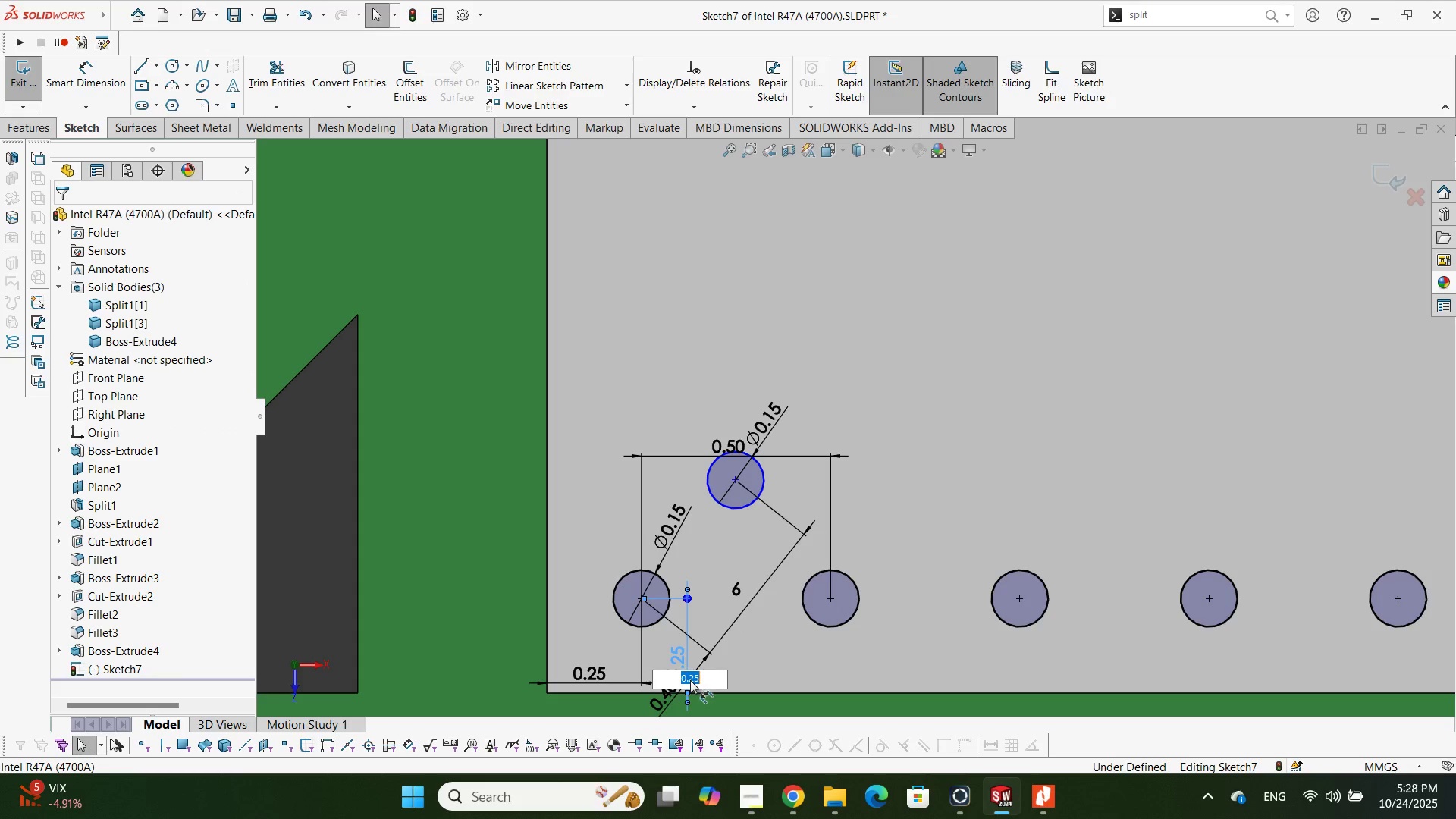 
key(Escape)
 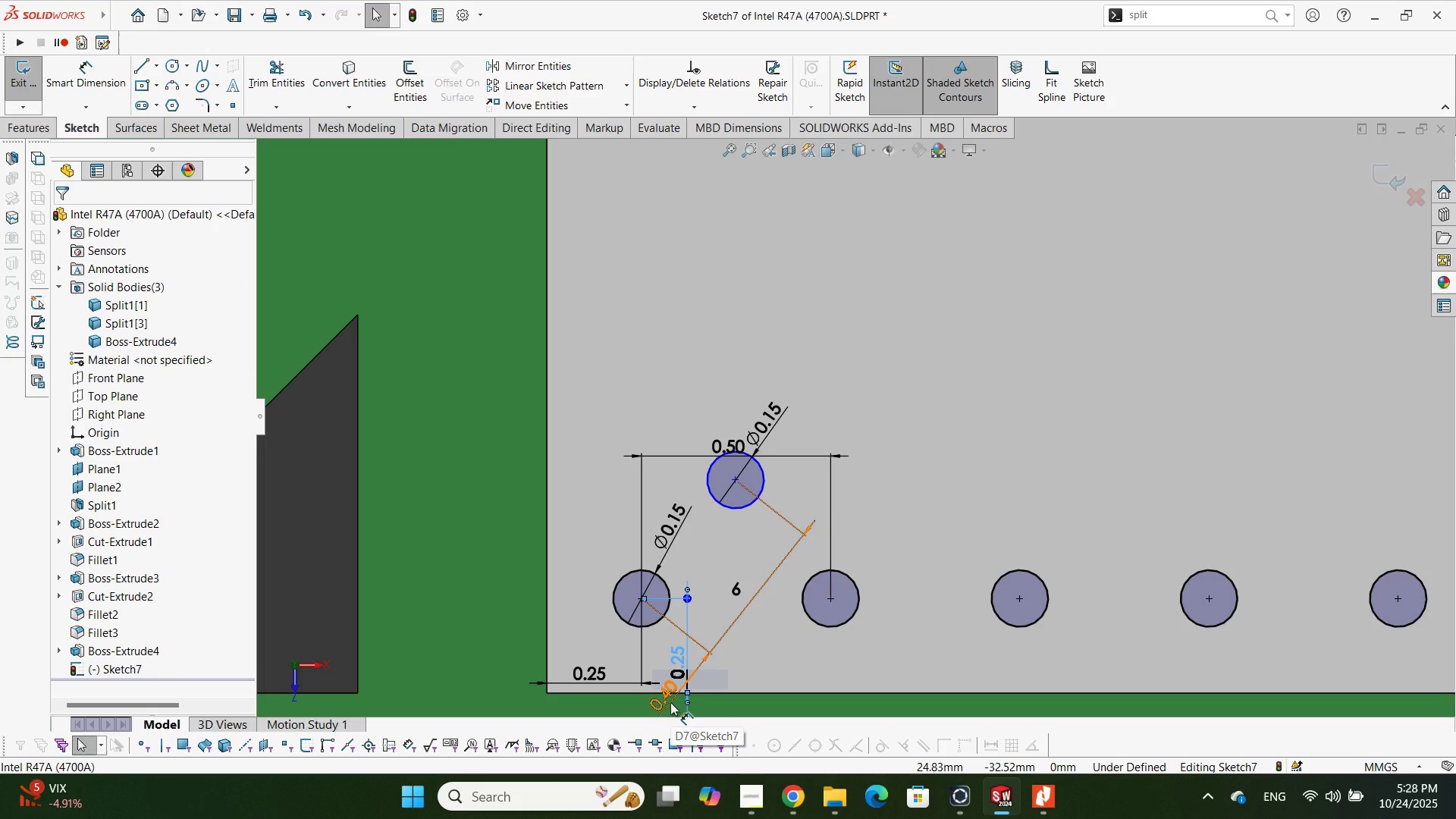 
left_click([670, 702])
 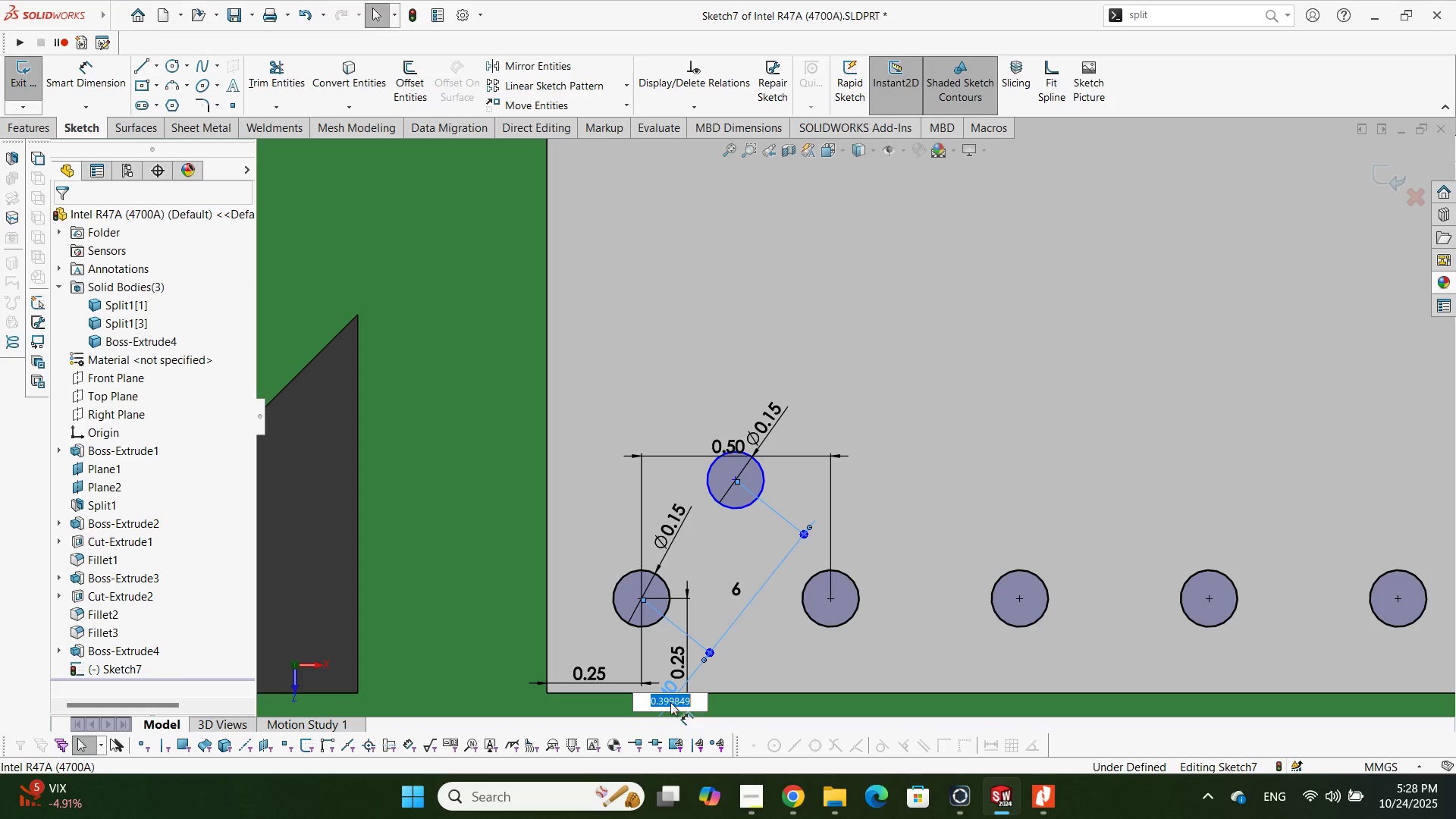 
key(Delete)
 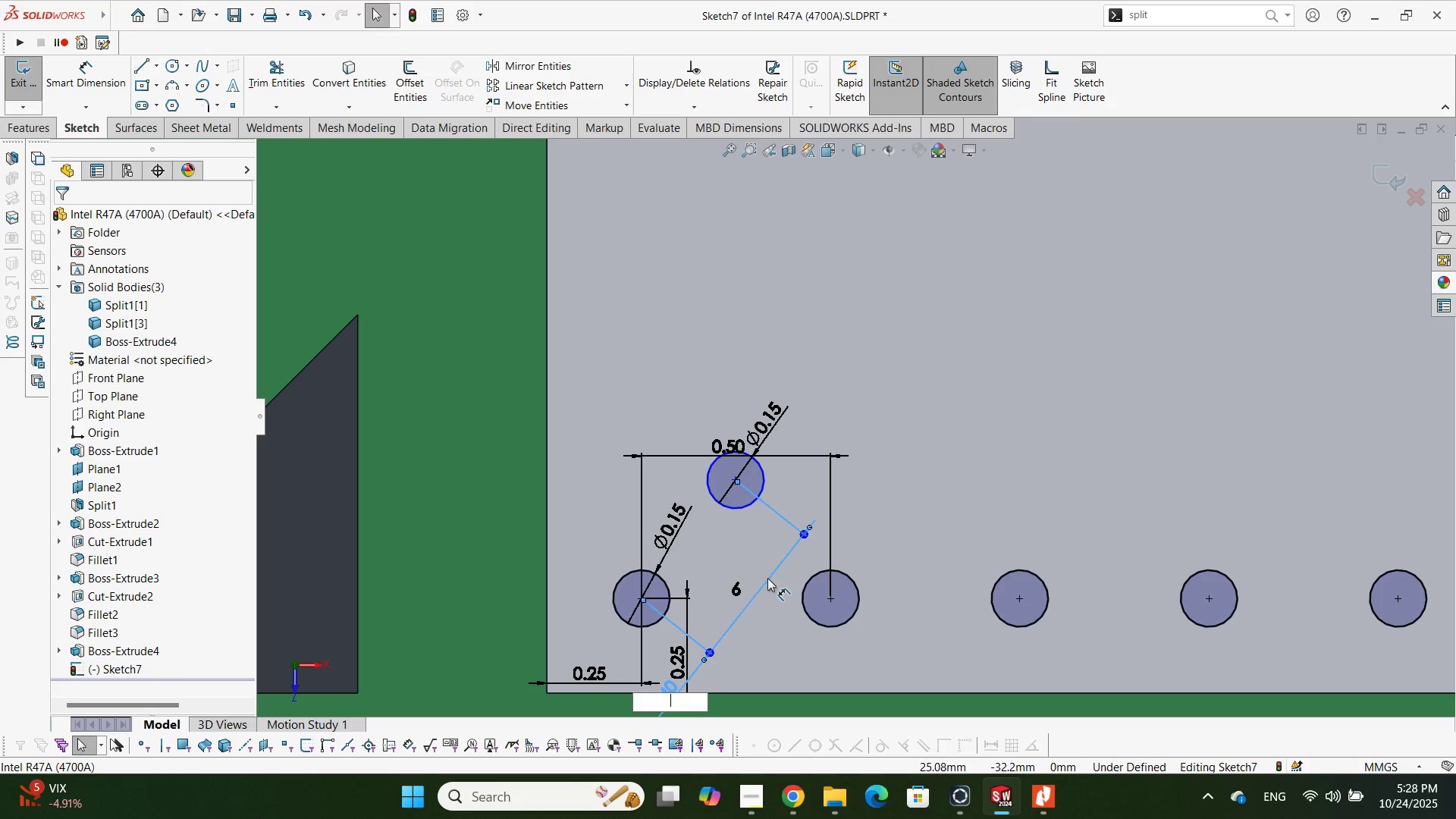 
key(Escape)
 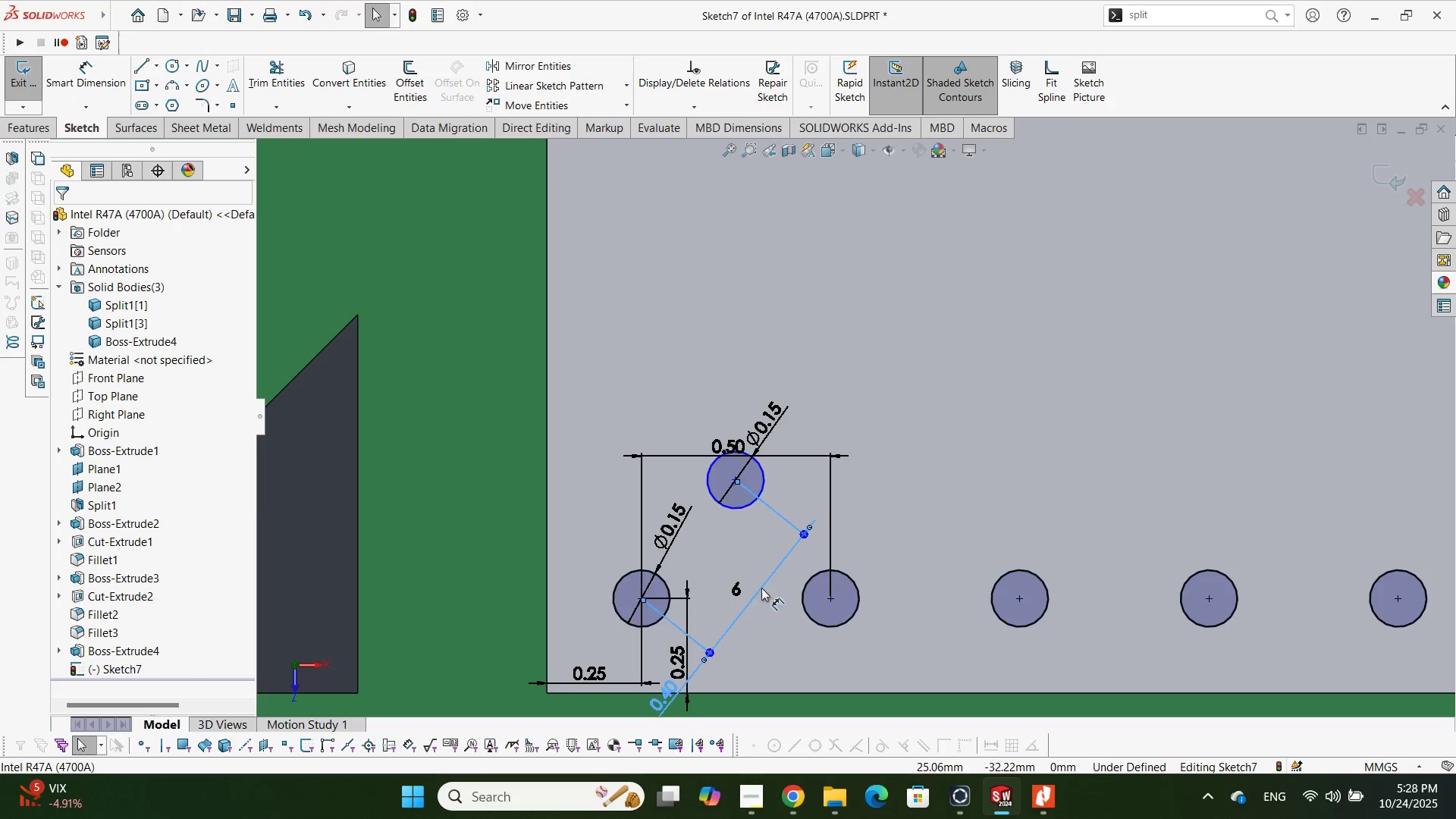 
key(Escape)
 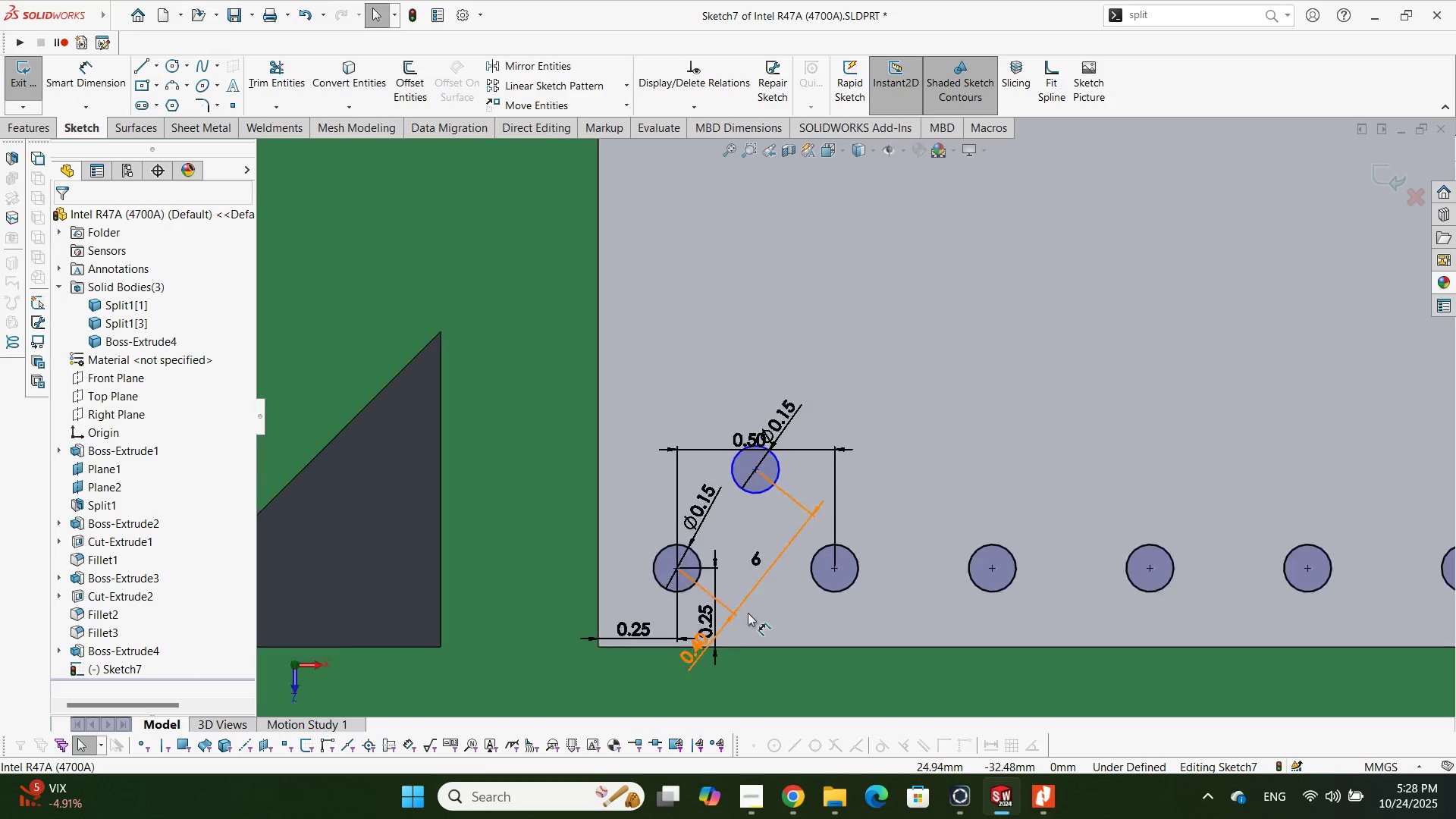 
scroll: coordinate [746, 635], scroll_direction: none, amount: 0.0
 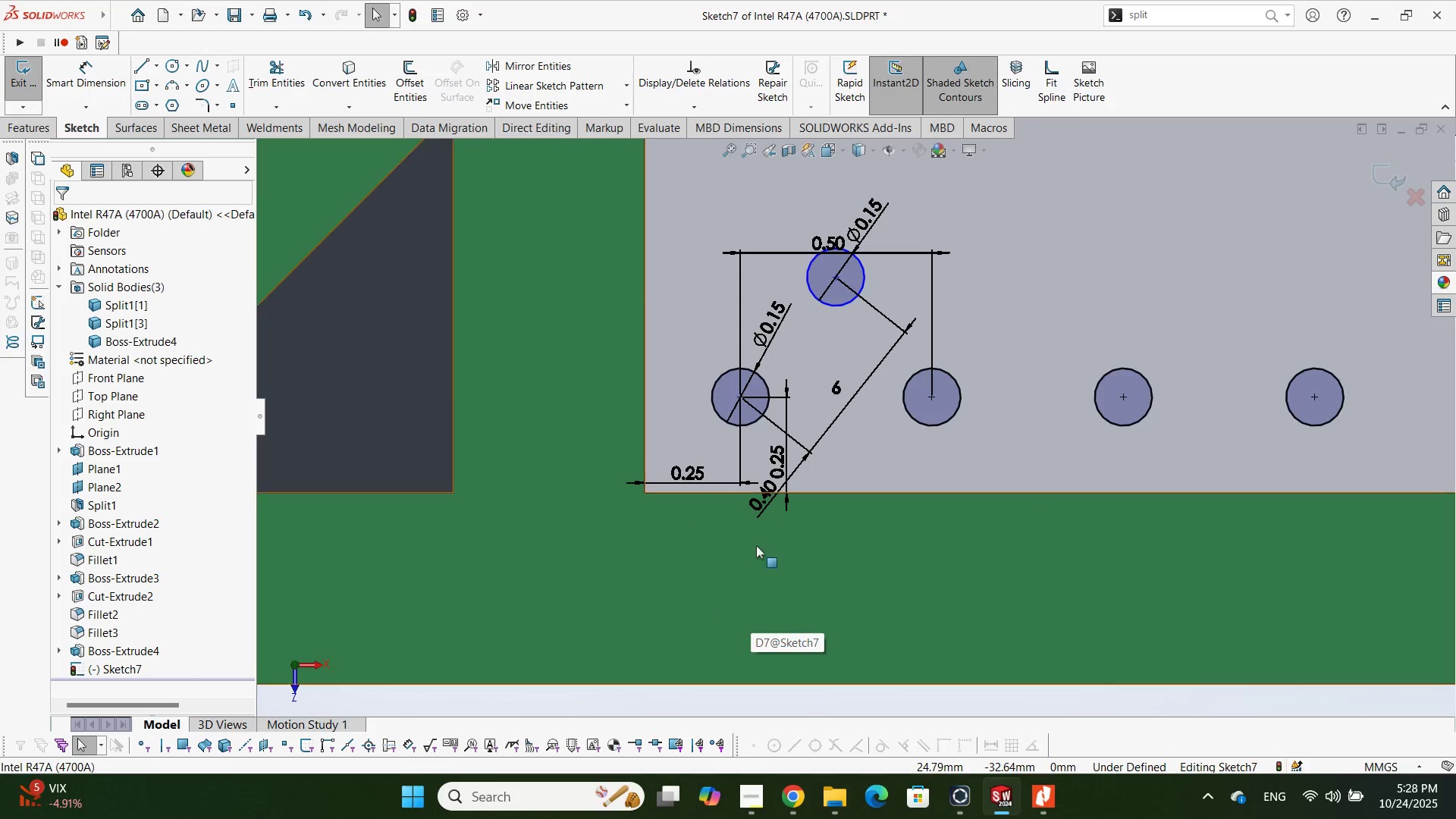 
key(Escape)
 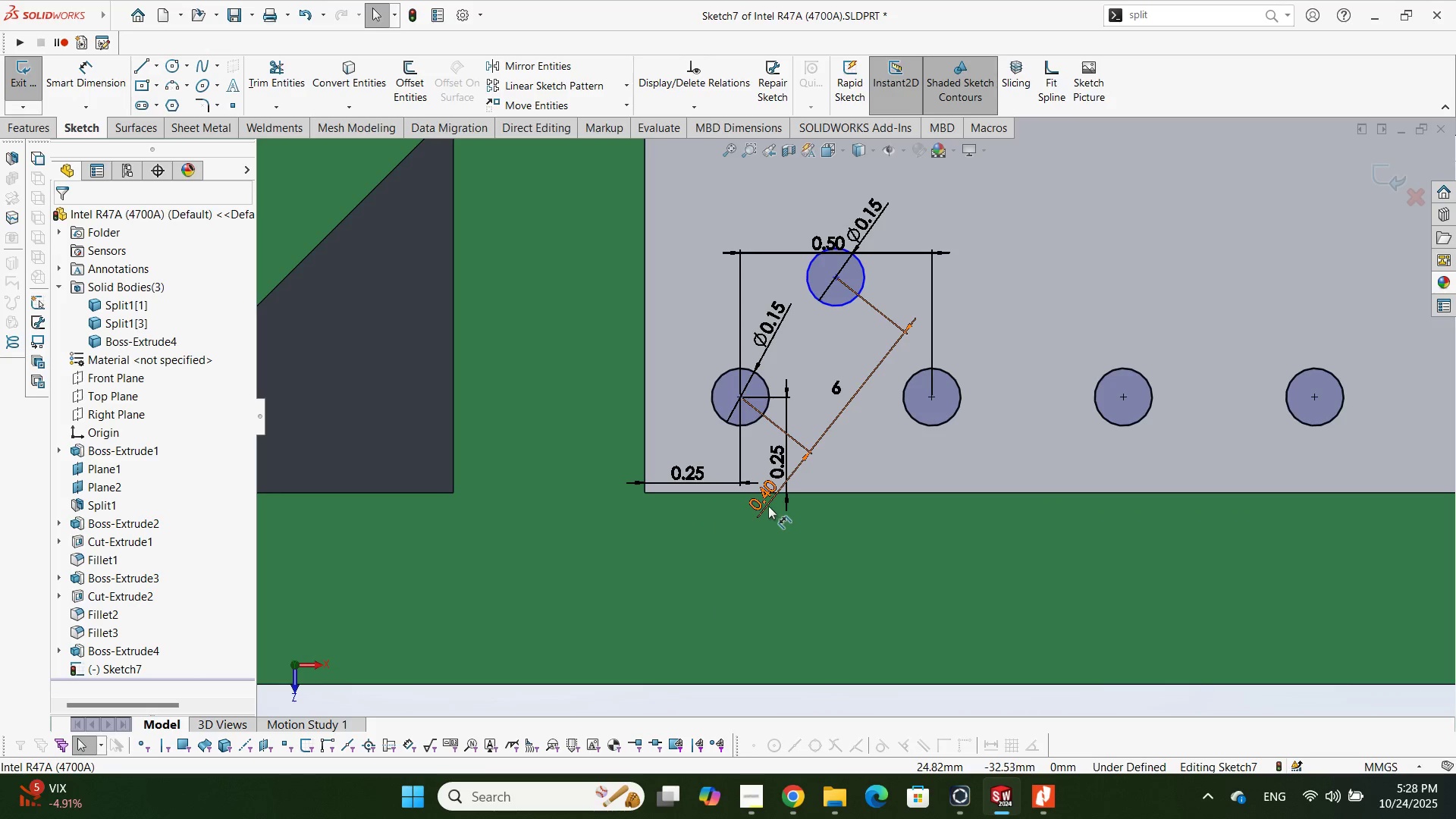 
left_click([768, 506])
 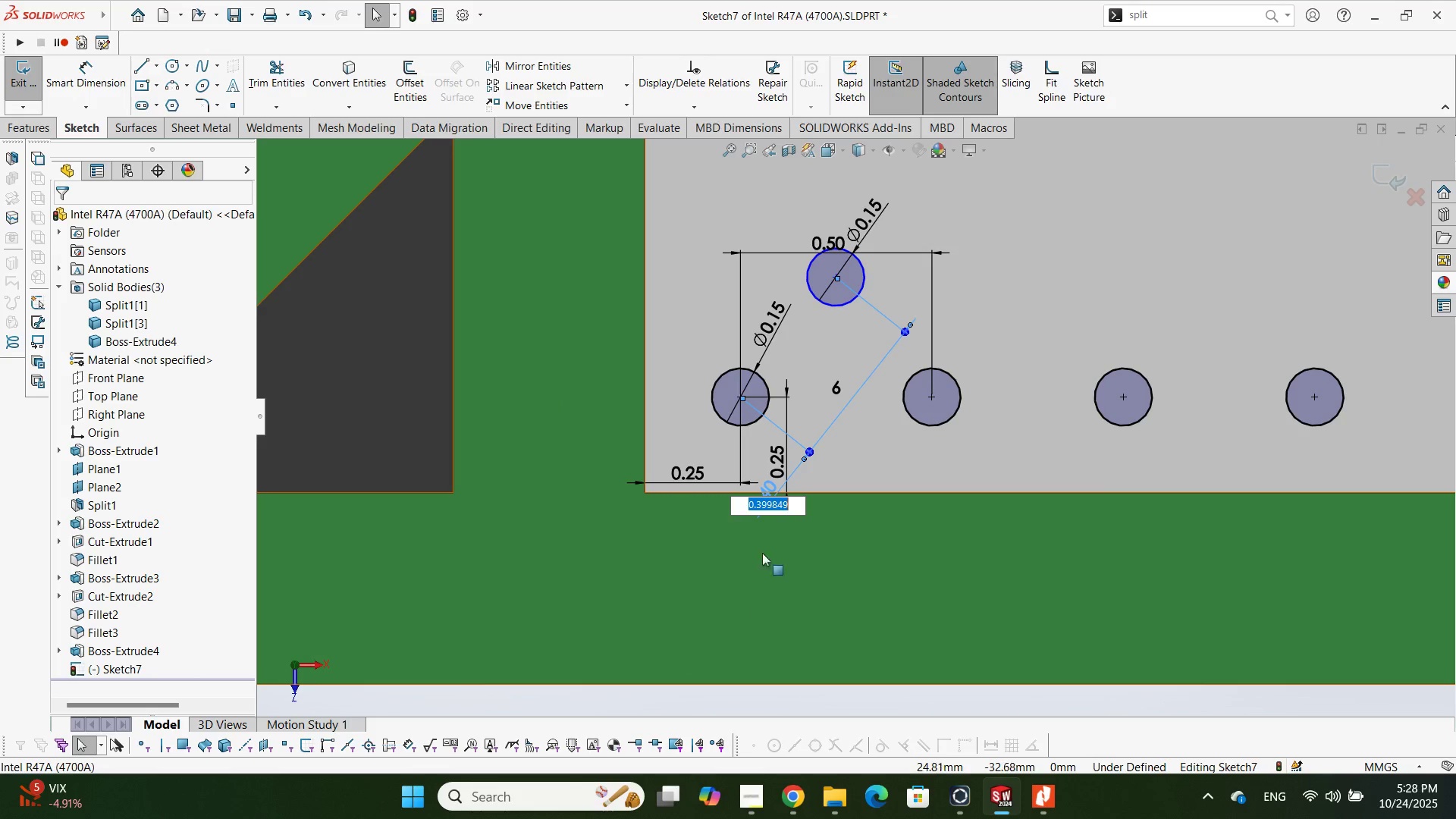 
key(Escape)
 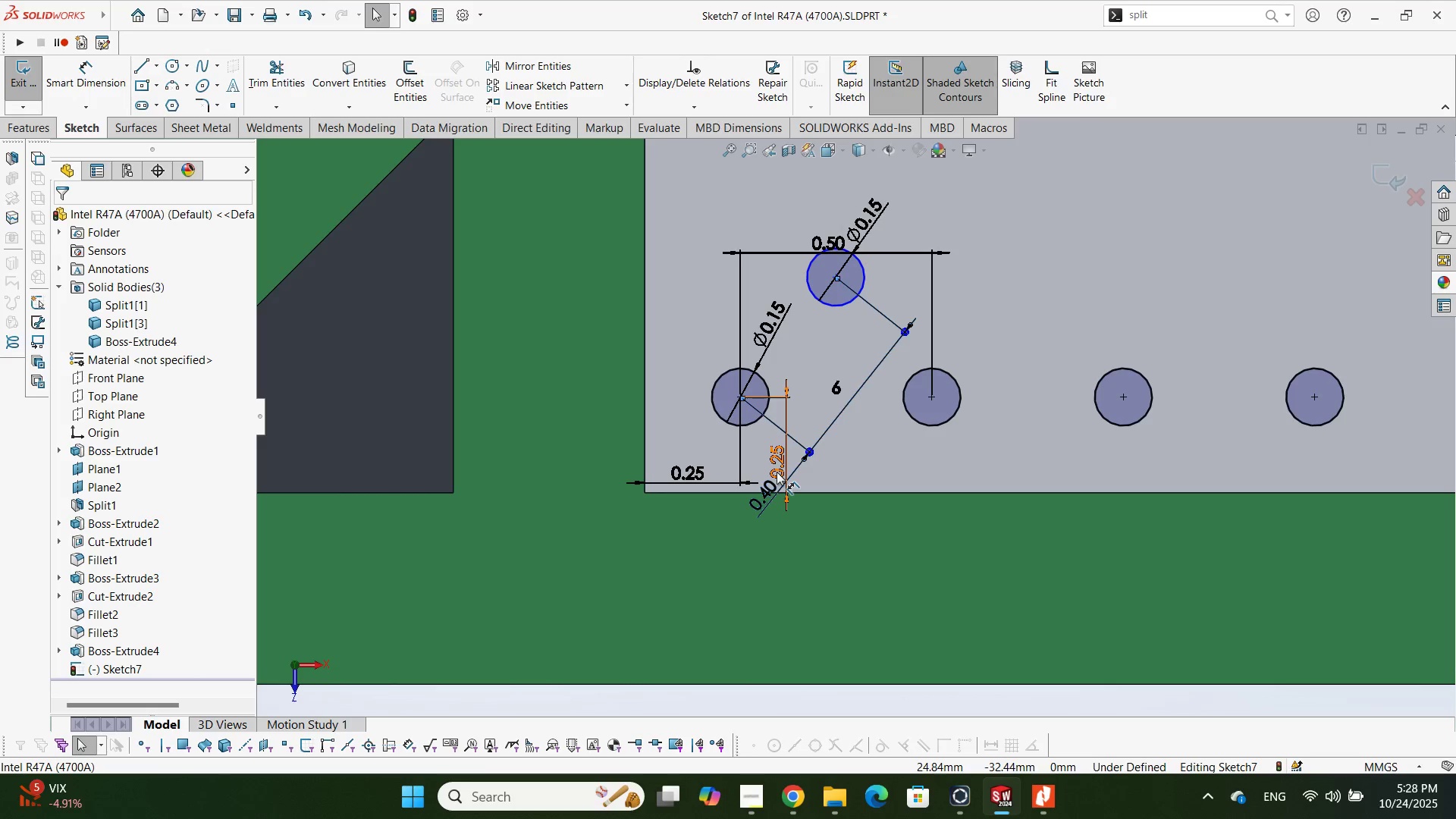 
key(Escape)
 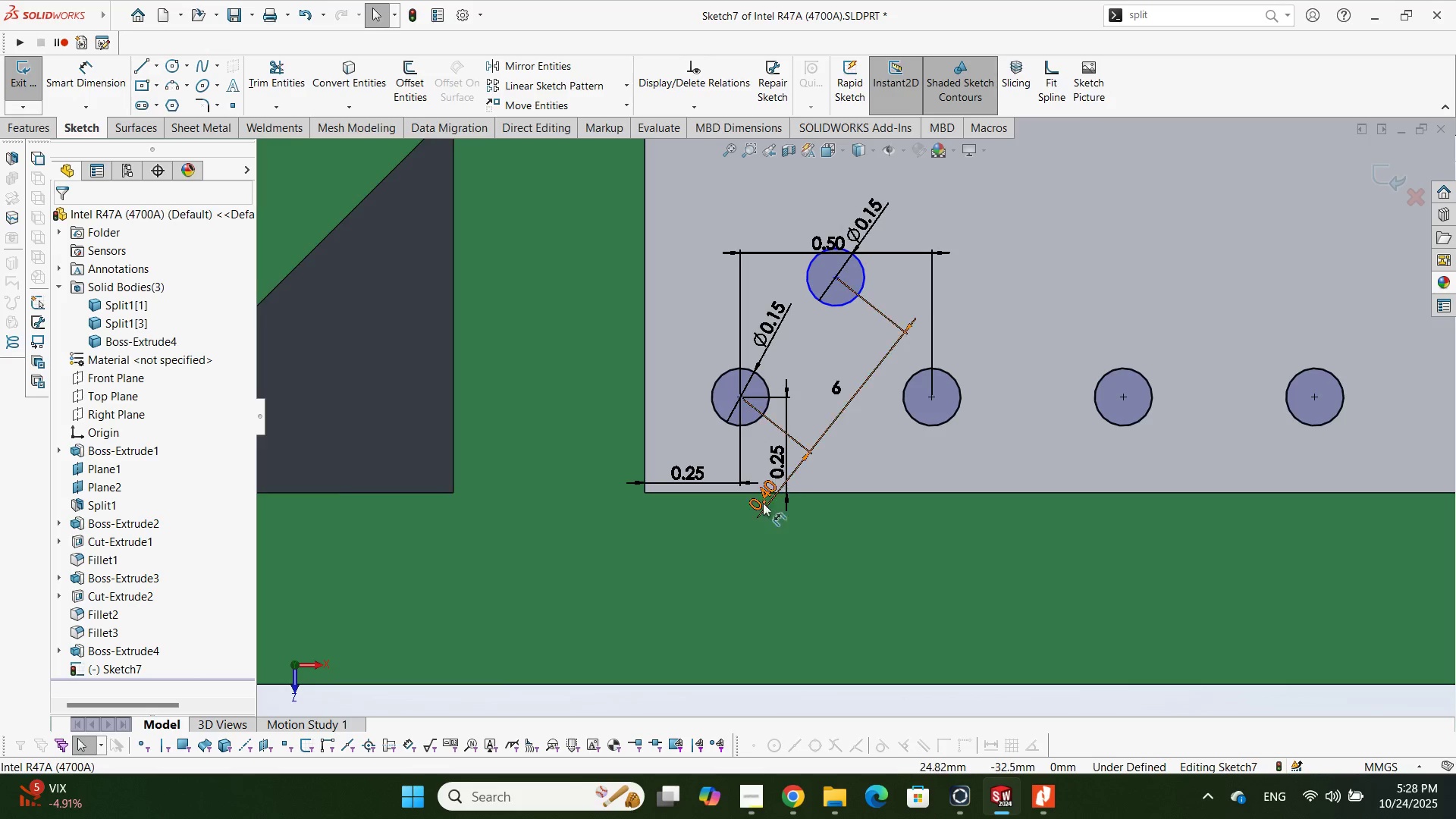 
scroll: coordinate [761, 525], scroll_direction: down, amount: 2.0
 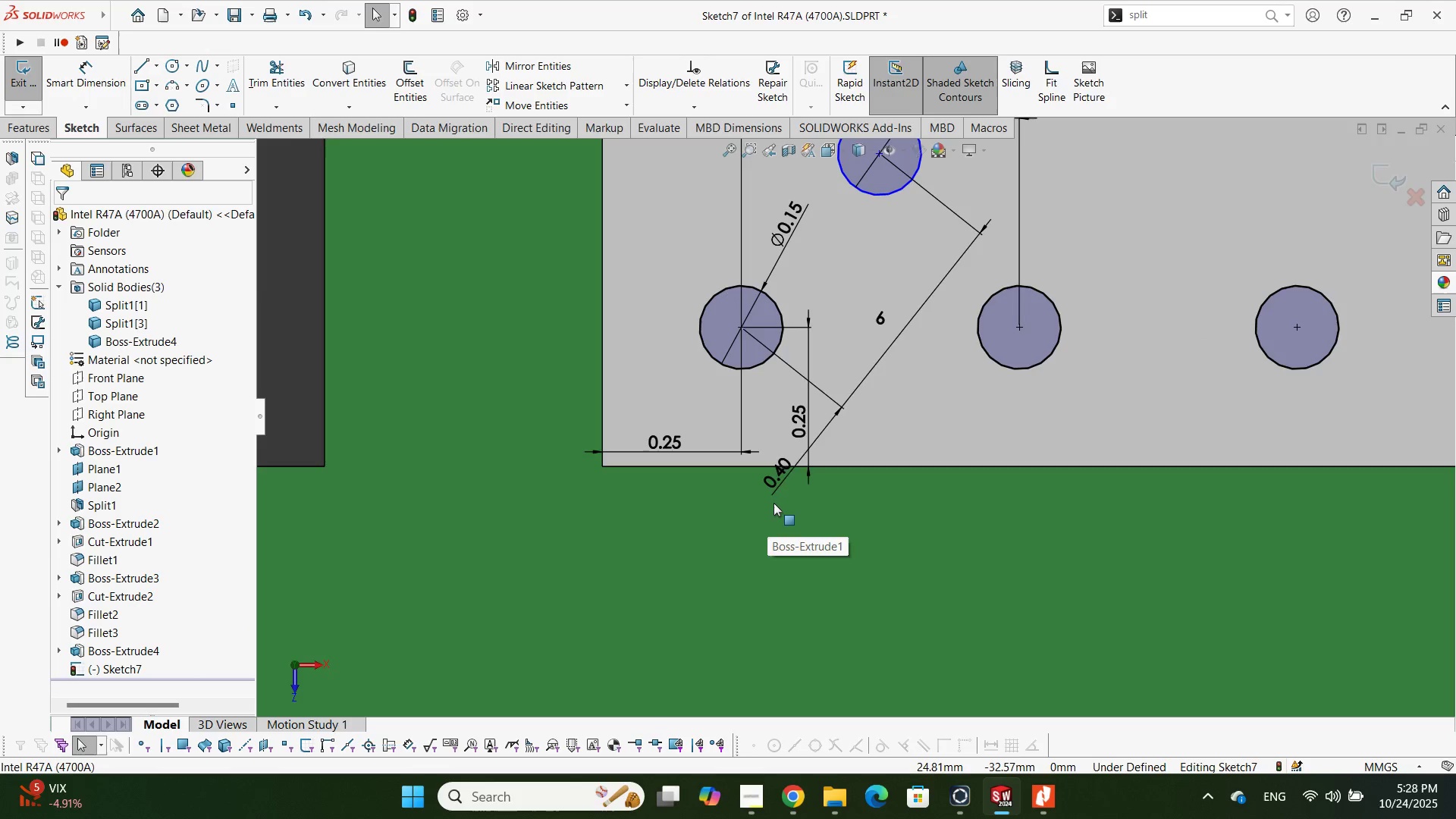 
key(Escape)
 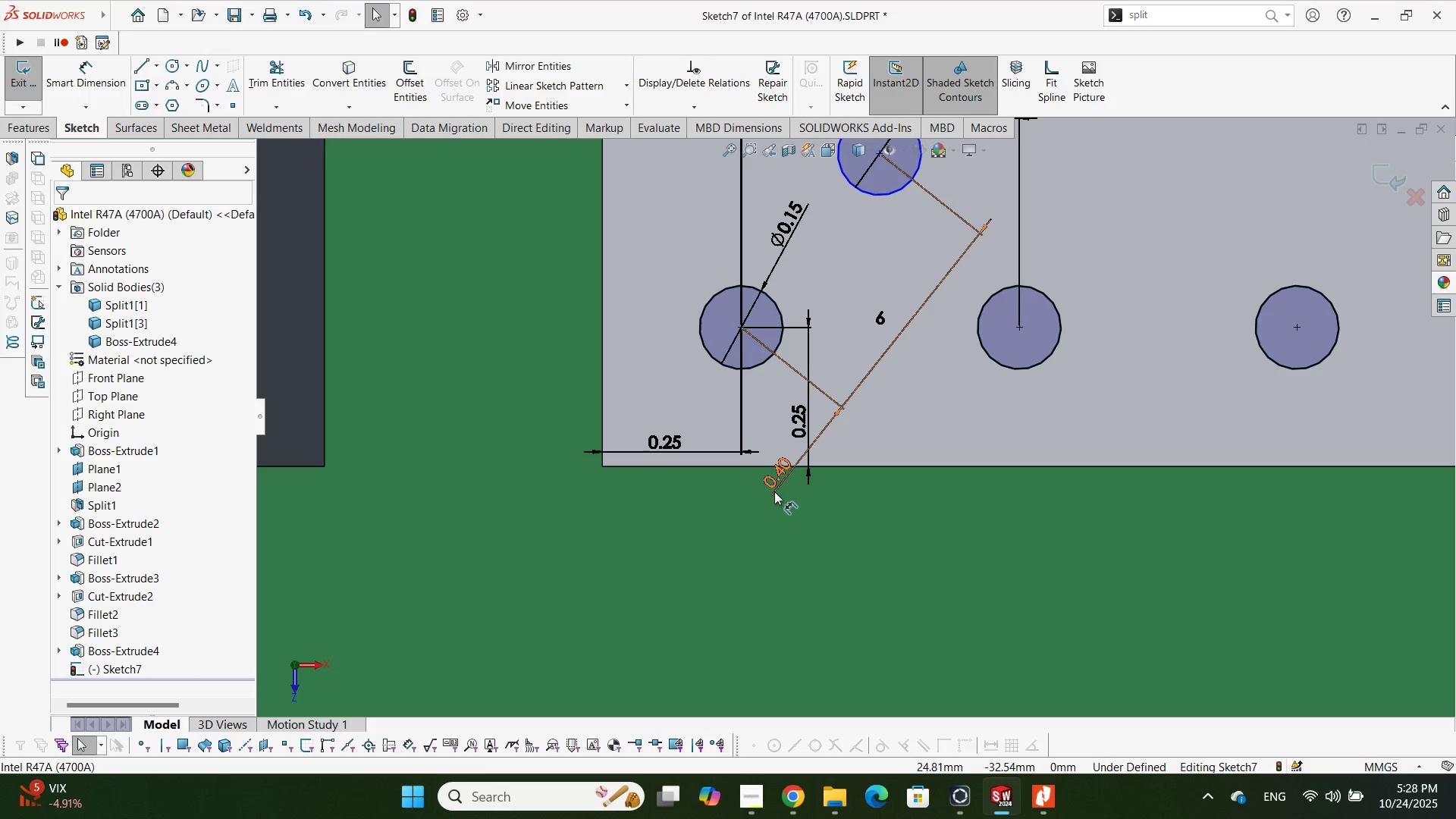 
left_click([774, 491])
 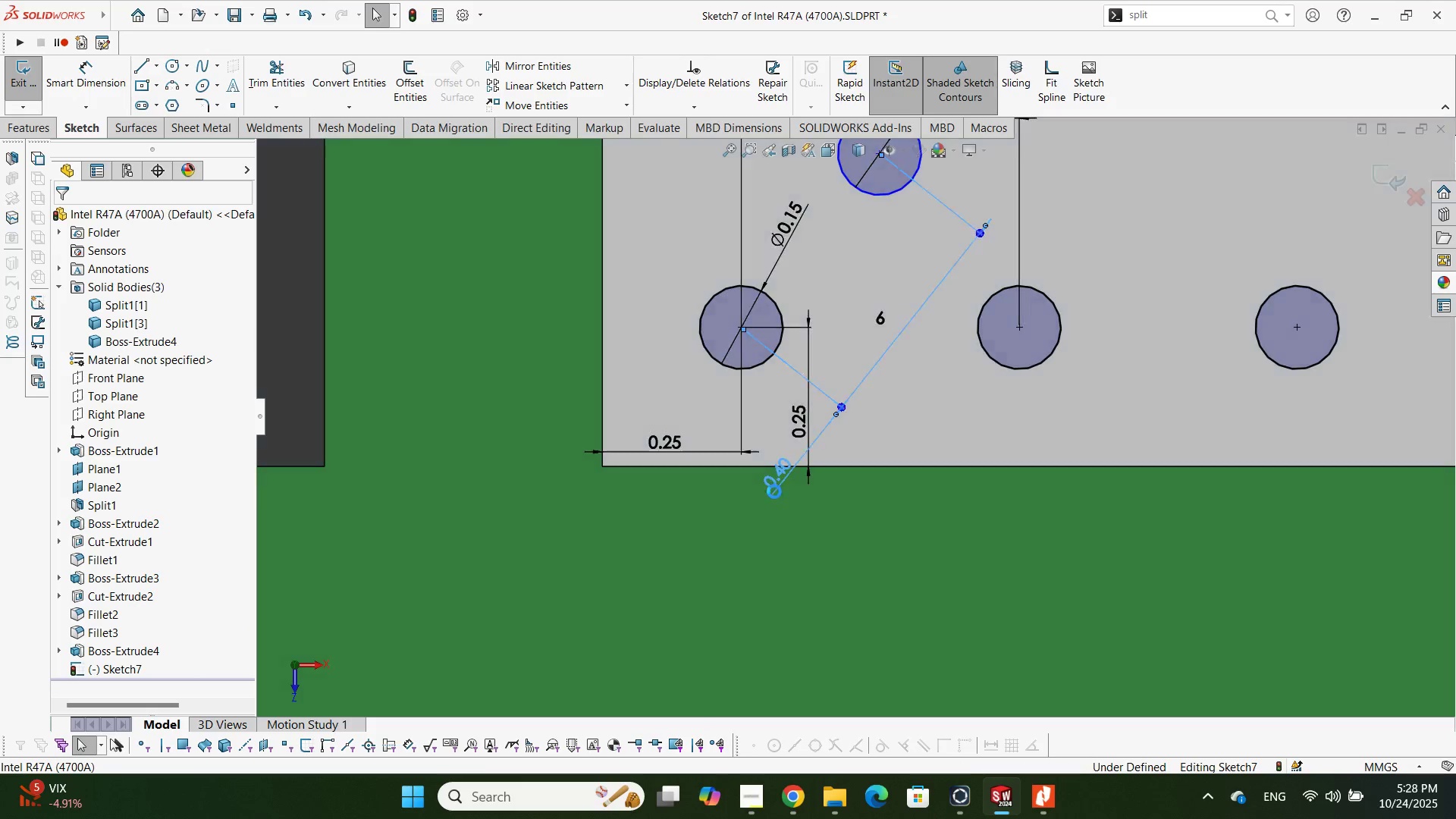 
key(Delete)
 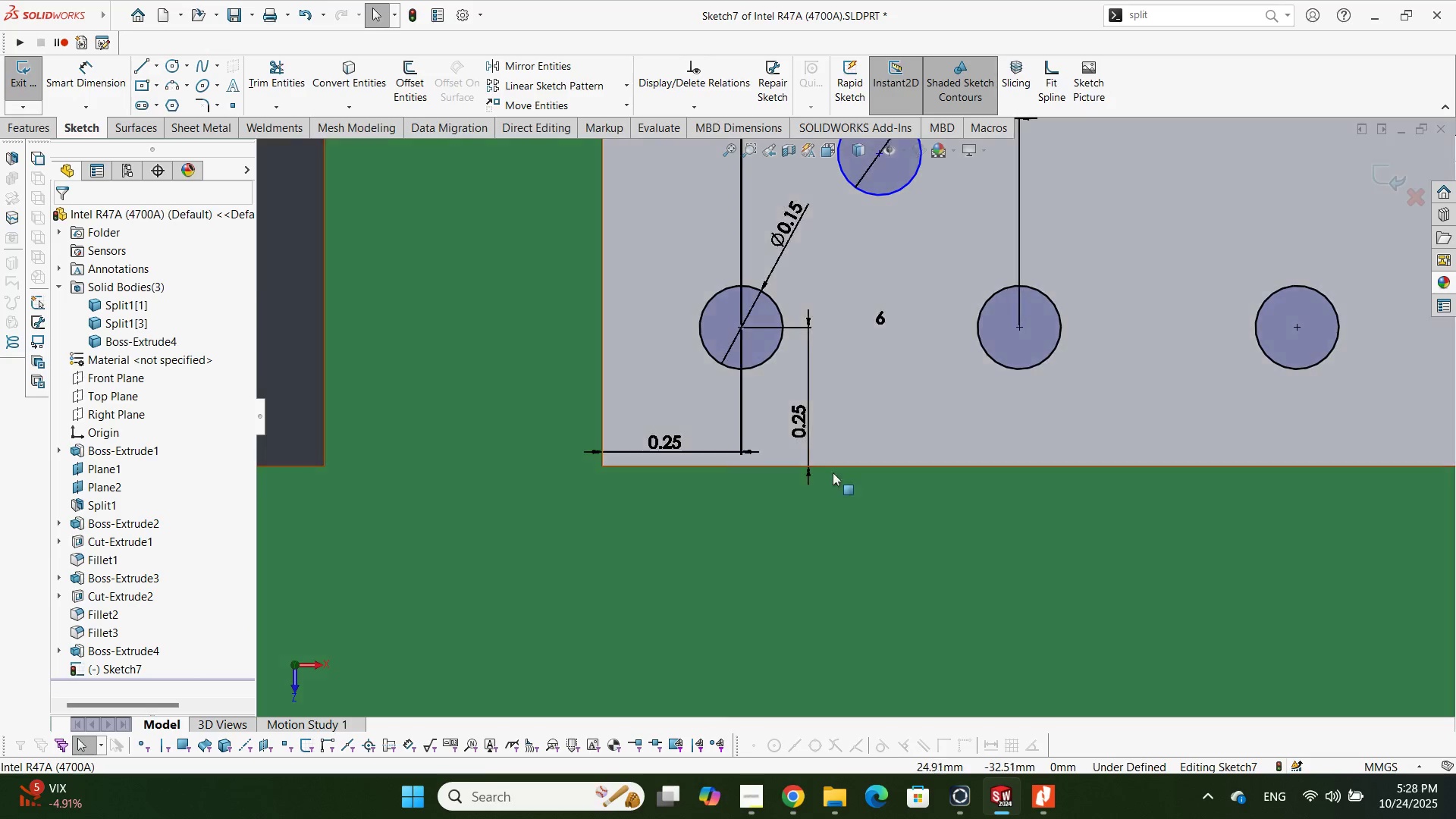 
scroll: coordinate [839, 436], scroll_direction: up, amount: 4.0
 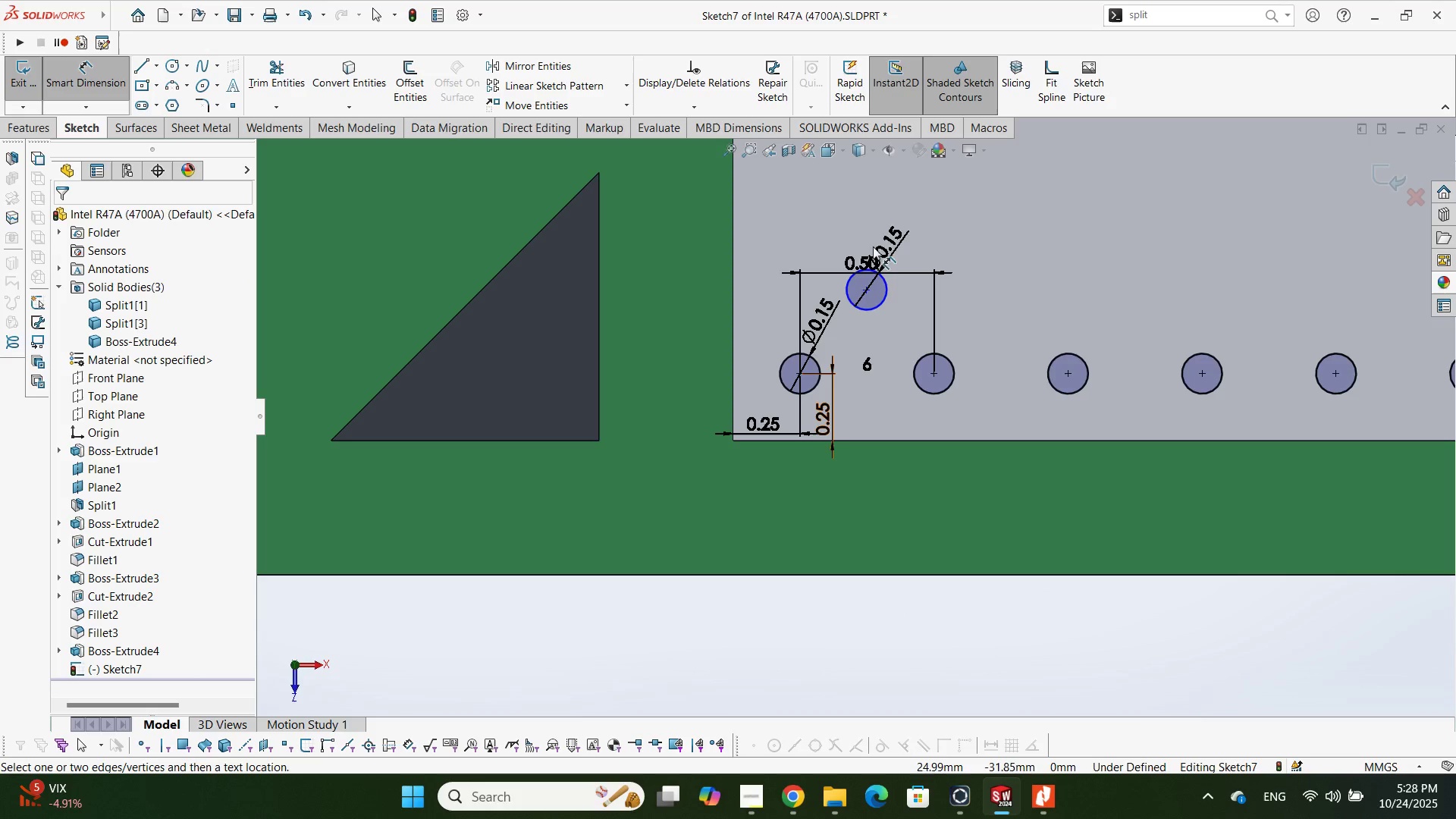 
scroll: coordinate [871, 281], scroll_direction: down, amount: 2.0
 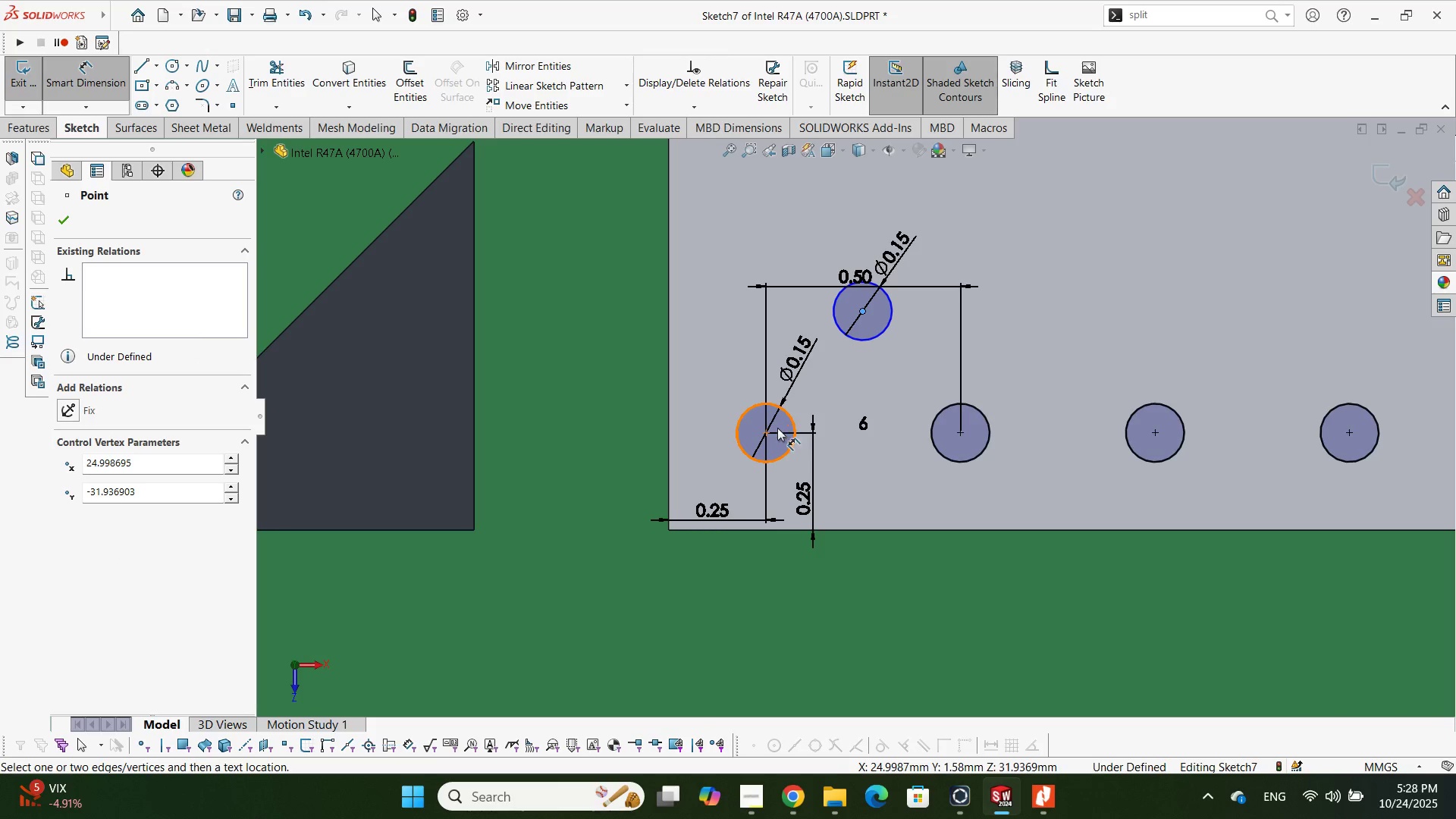 
left_click([768, 438])
 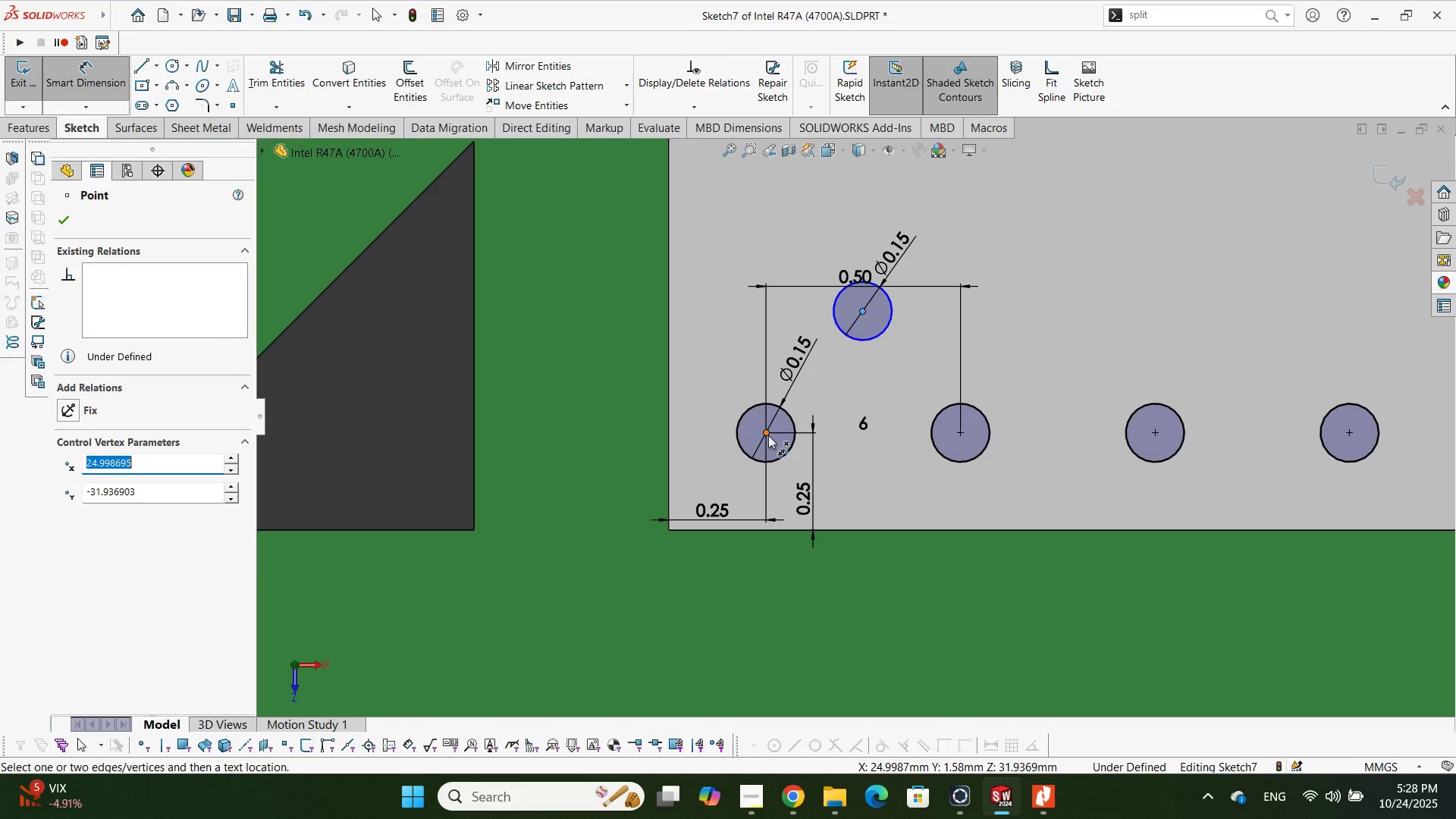 
left_click([768, 435])
 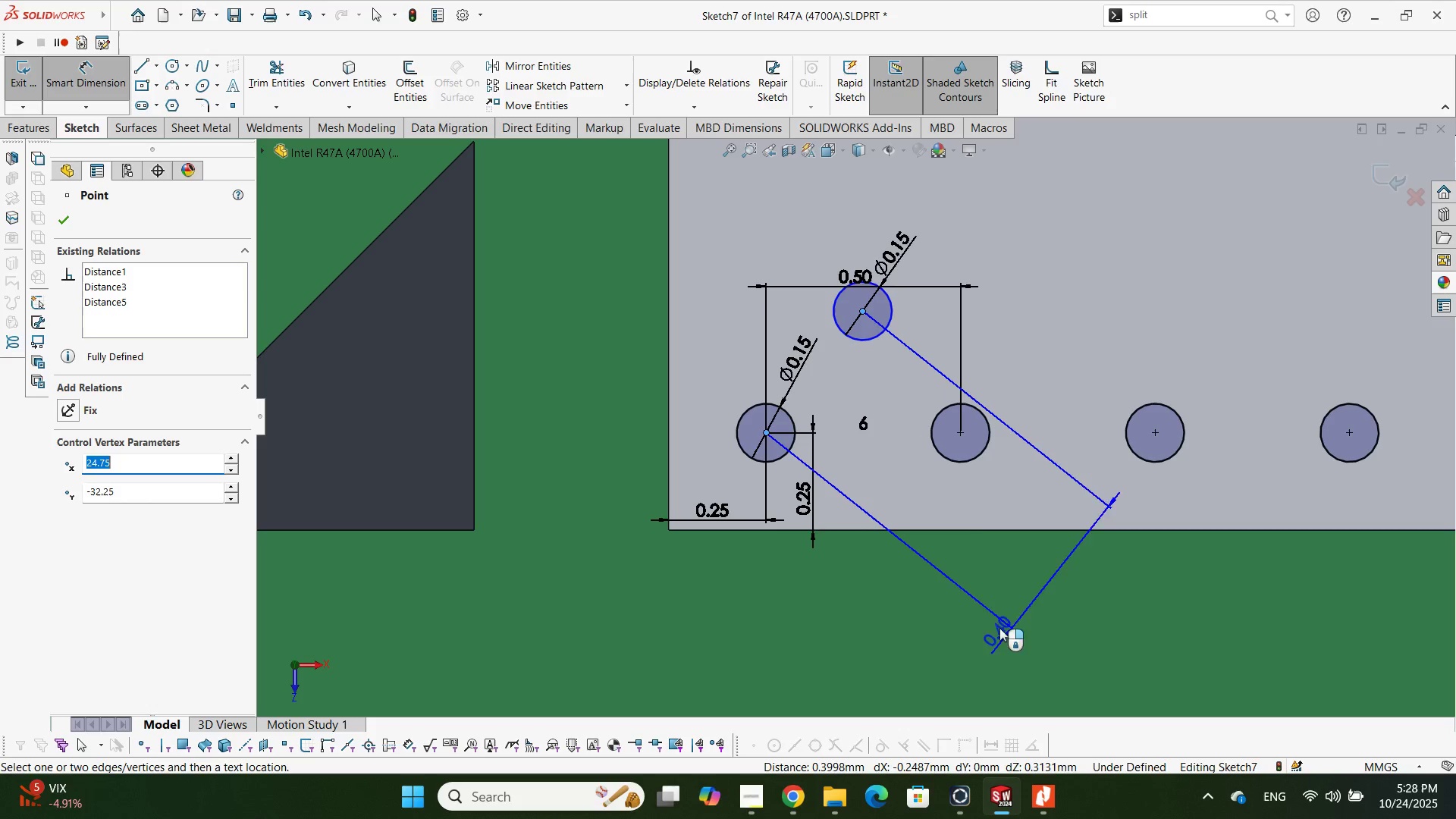 
wait(12.62)
 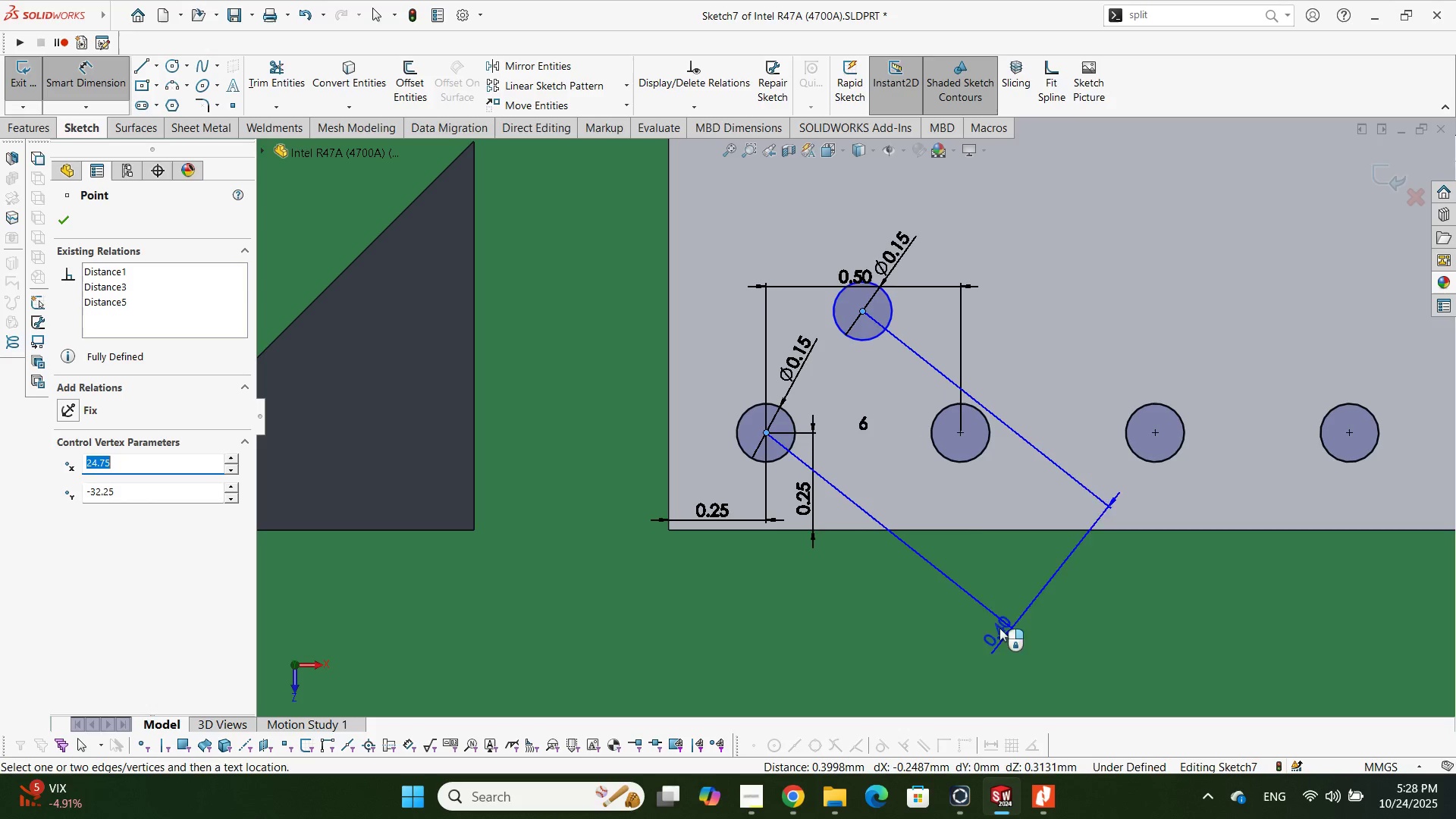 
right_click([1050, 430])
 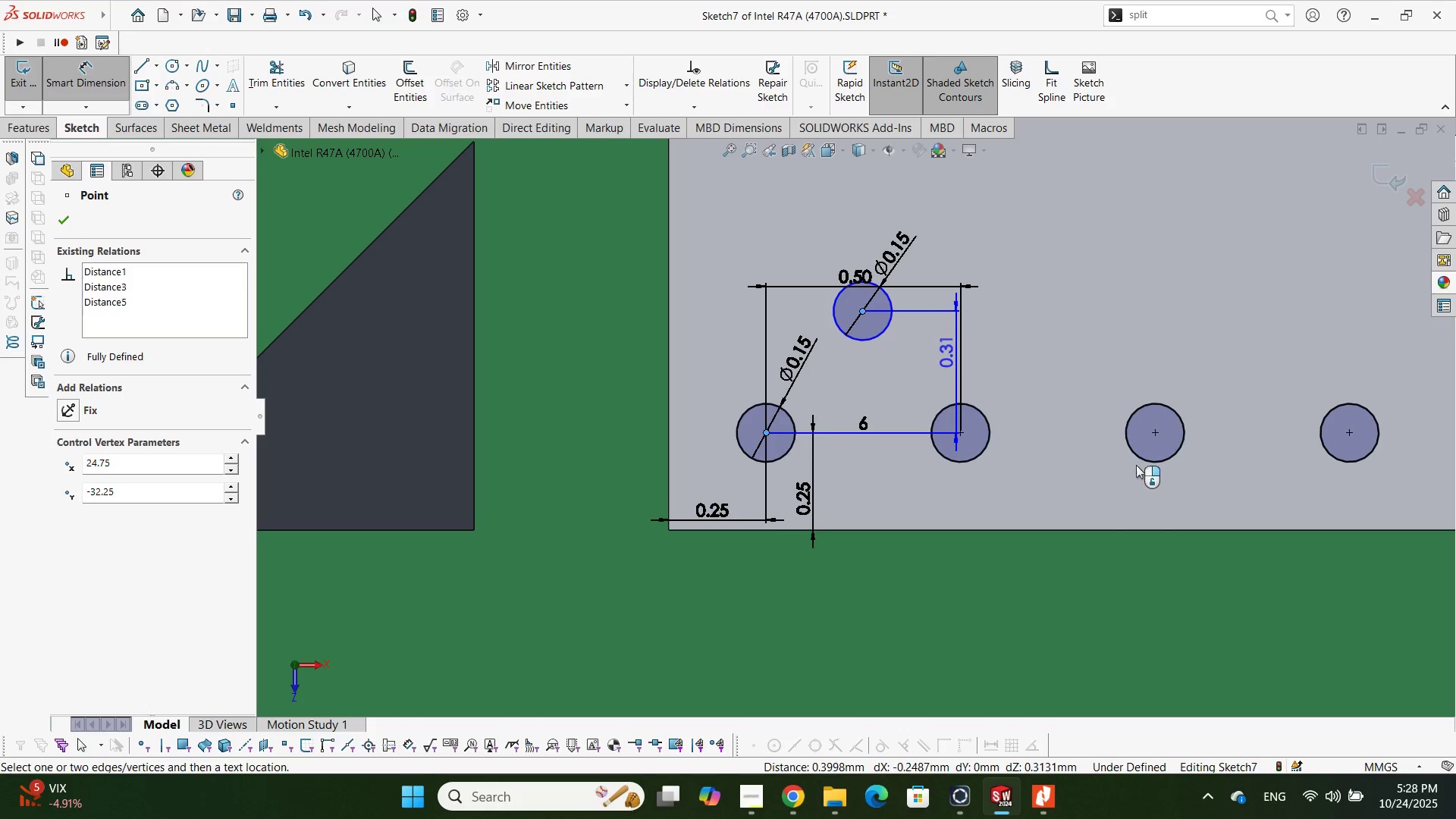 
left_click([1134, 454])
 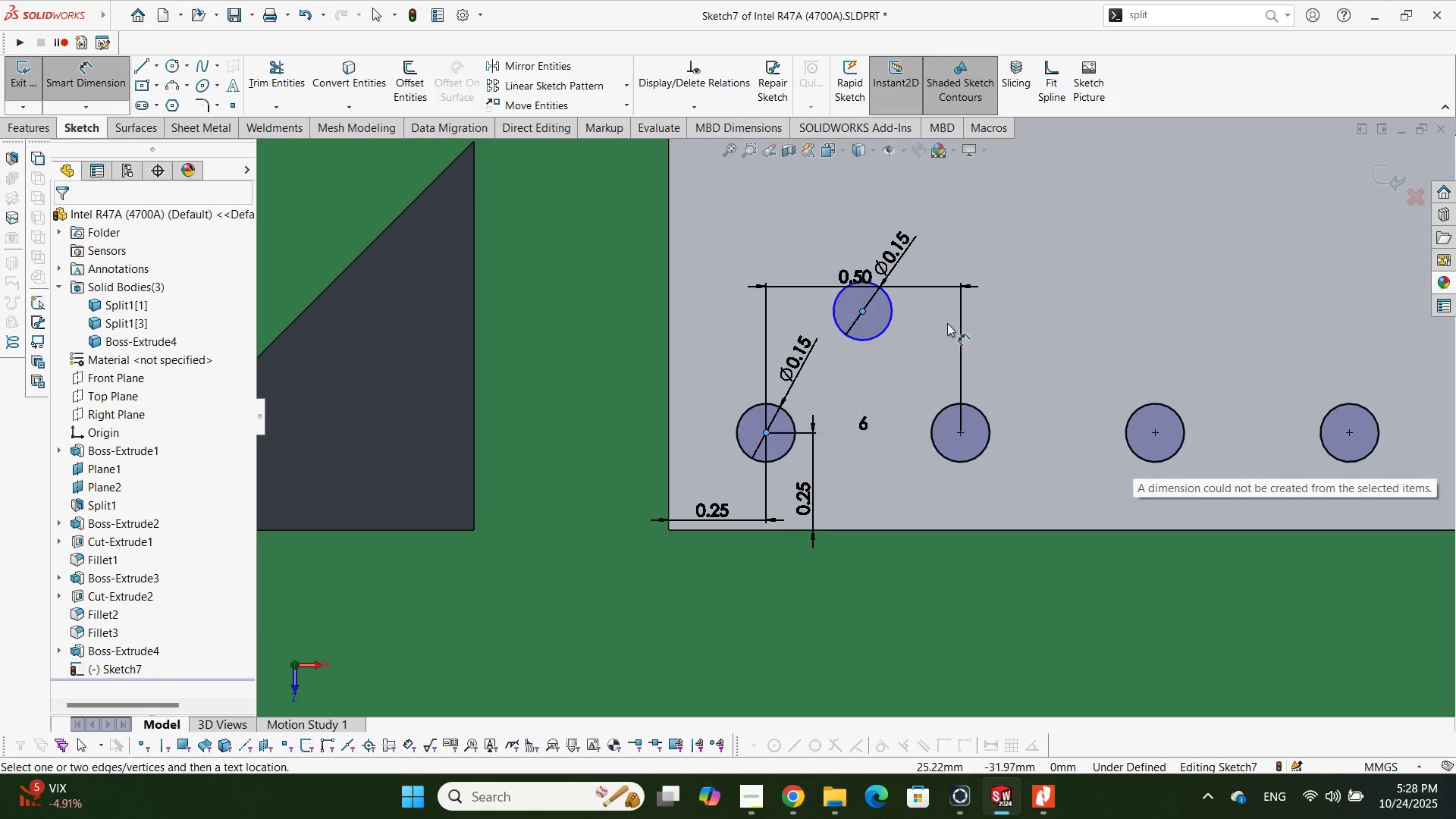 
right_click([946, 323])
 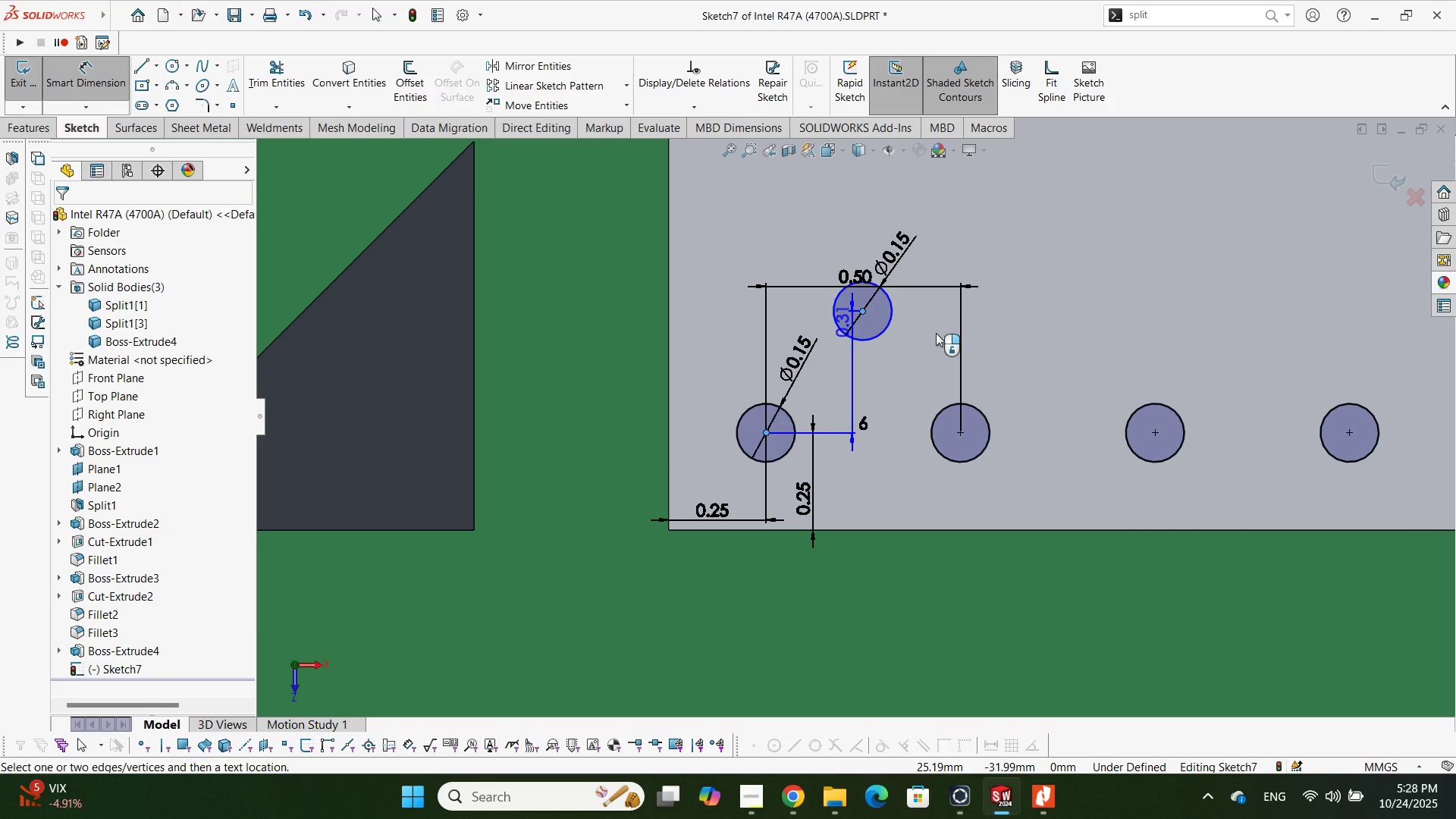 
left_click([936, 333])
 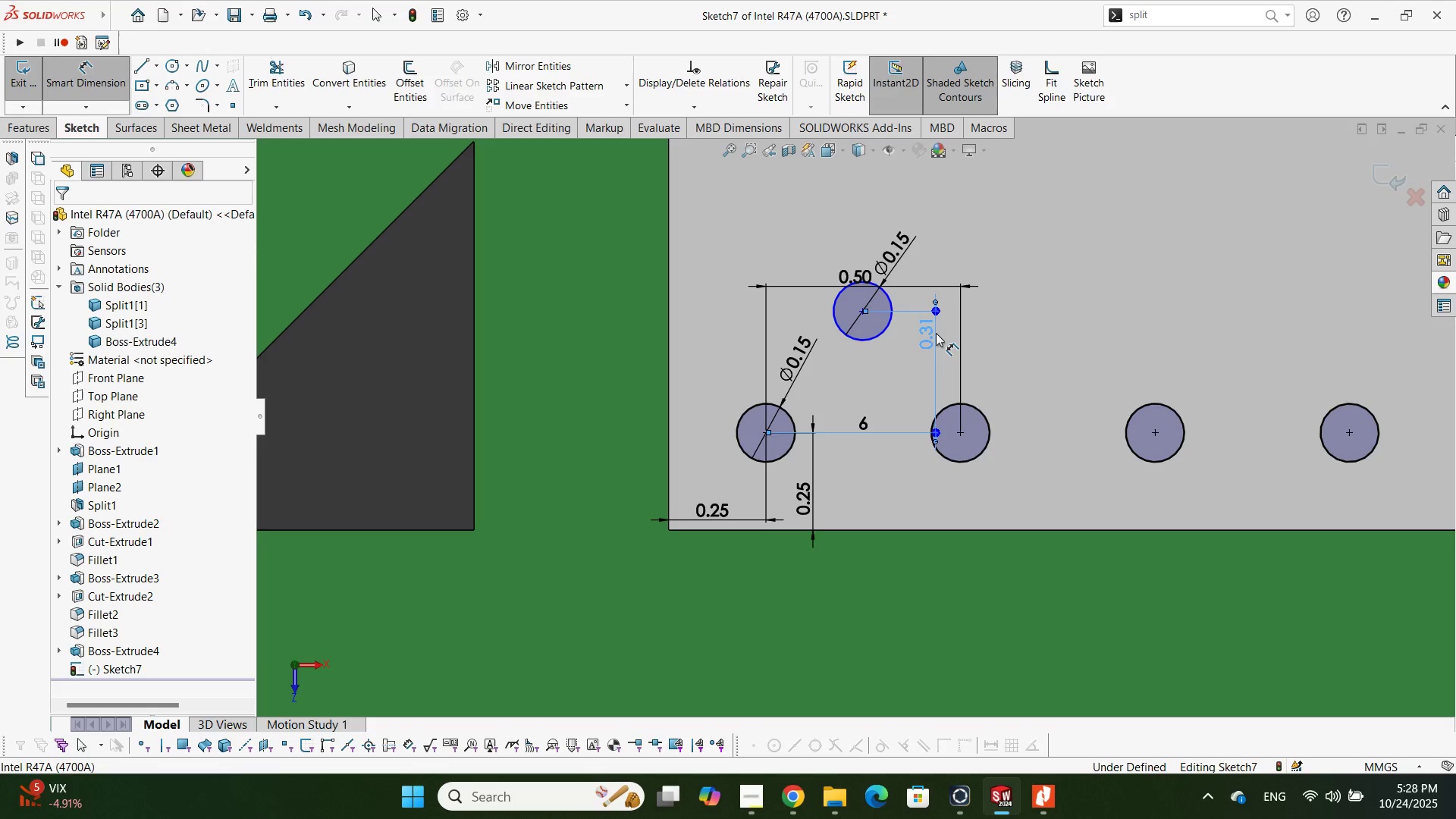 
left_click([936, 333])
 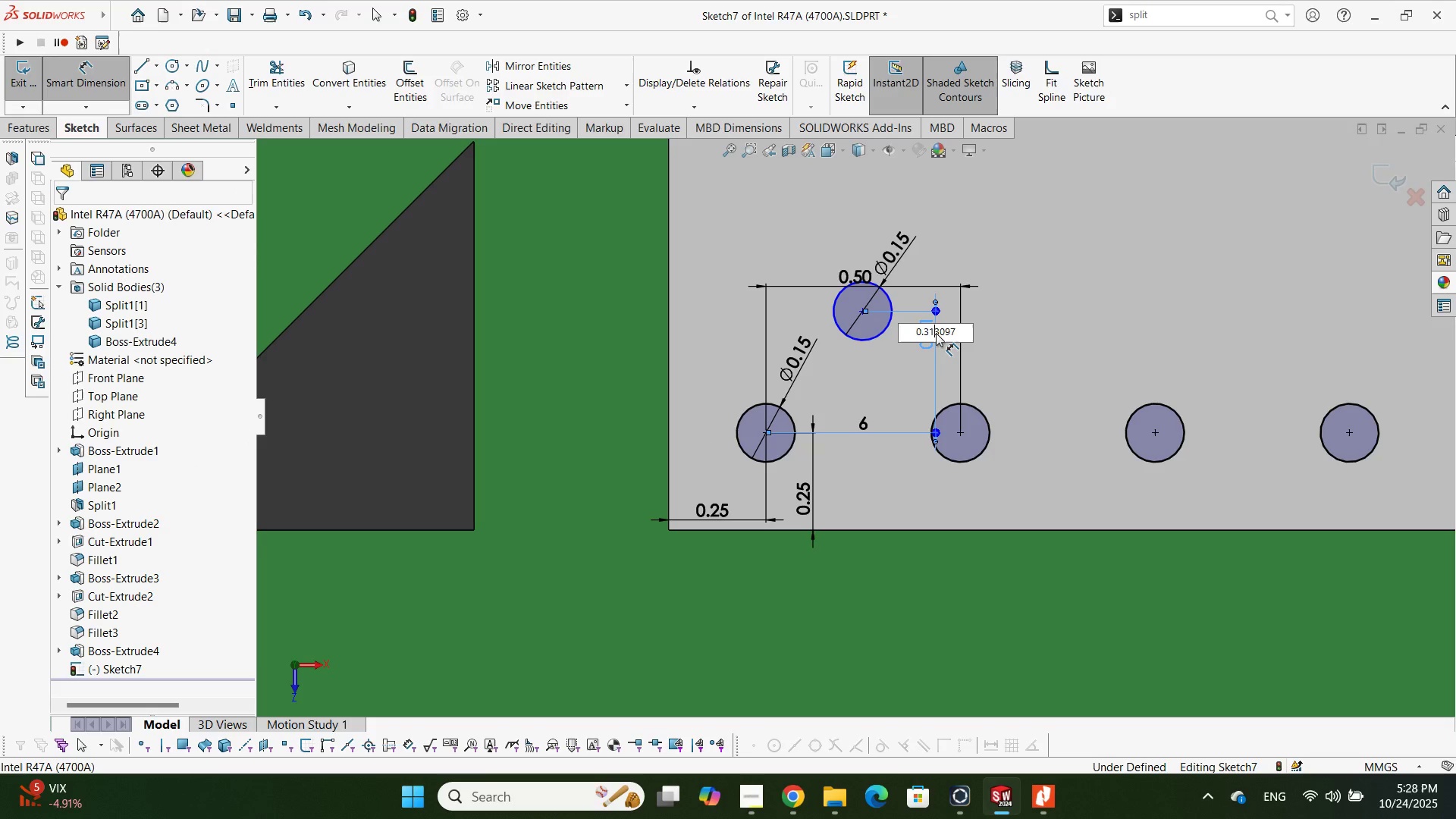 
double_click([936, 333])
 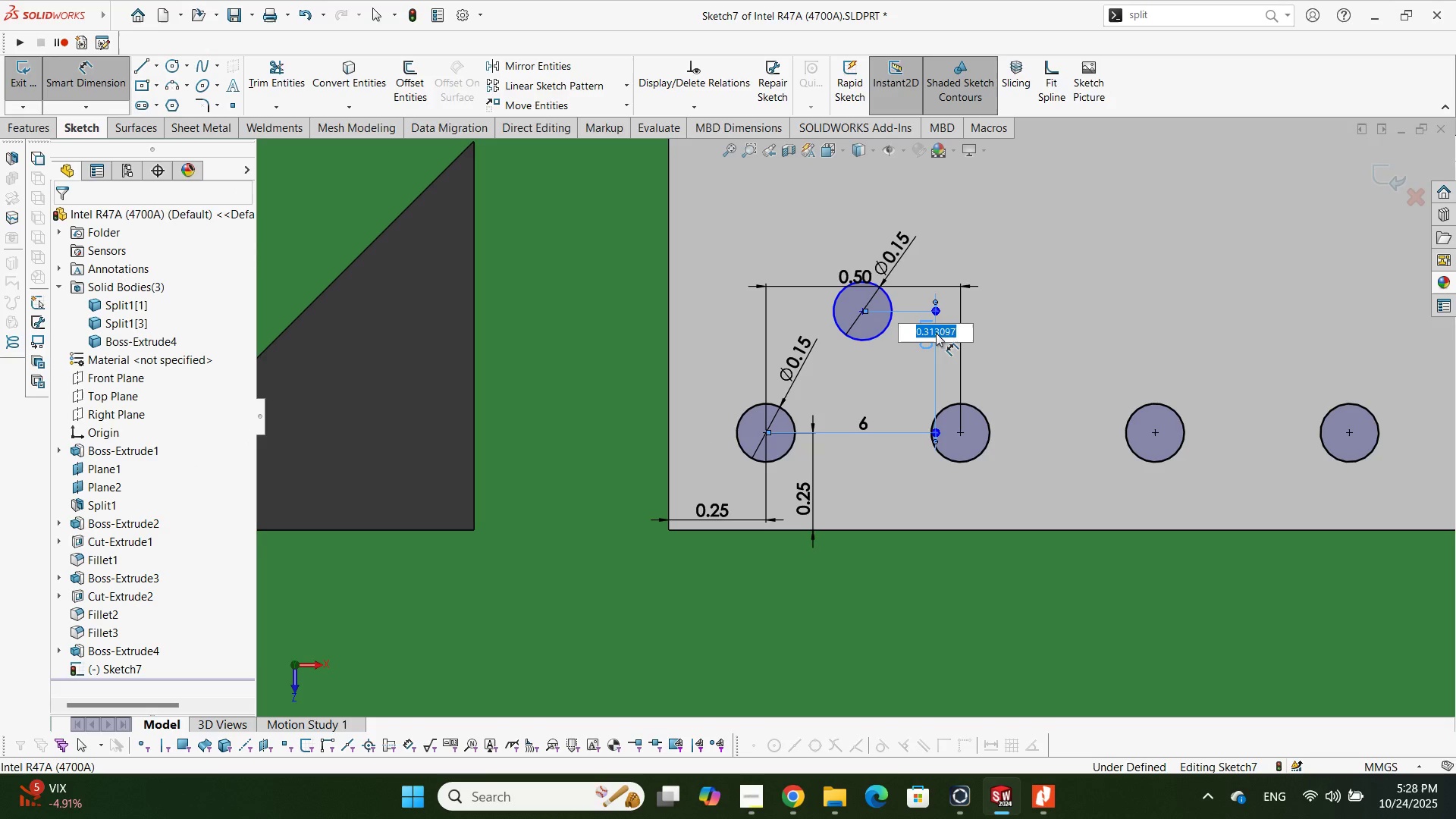 
key(Numpad0)
 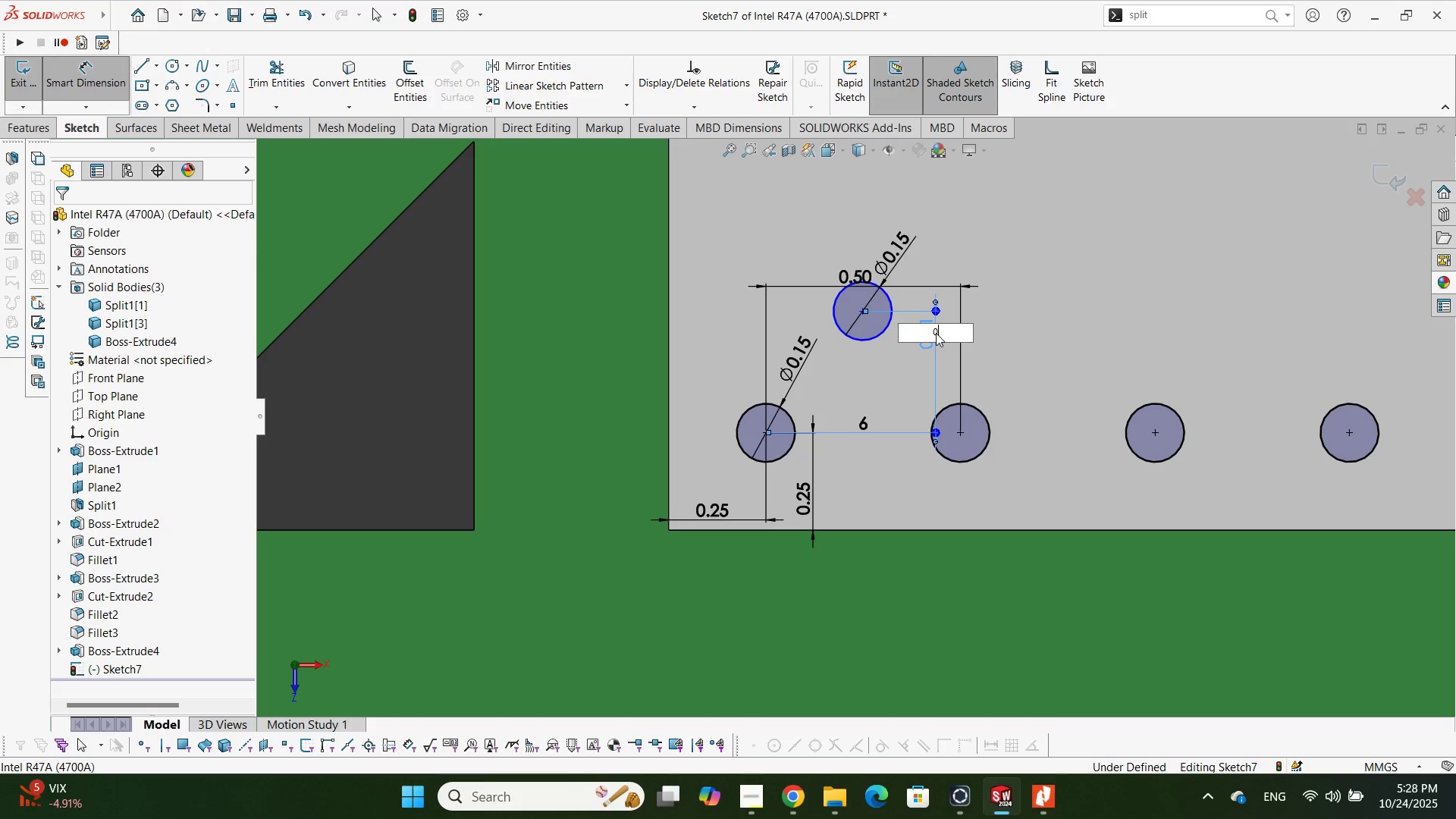 
key(NumpadDecimal)
 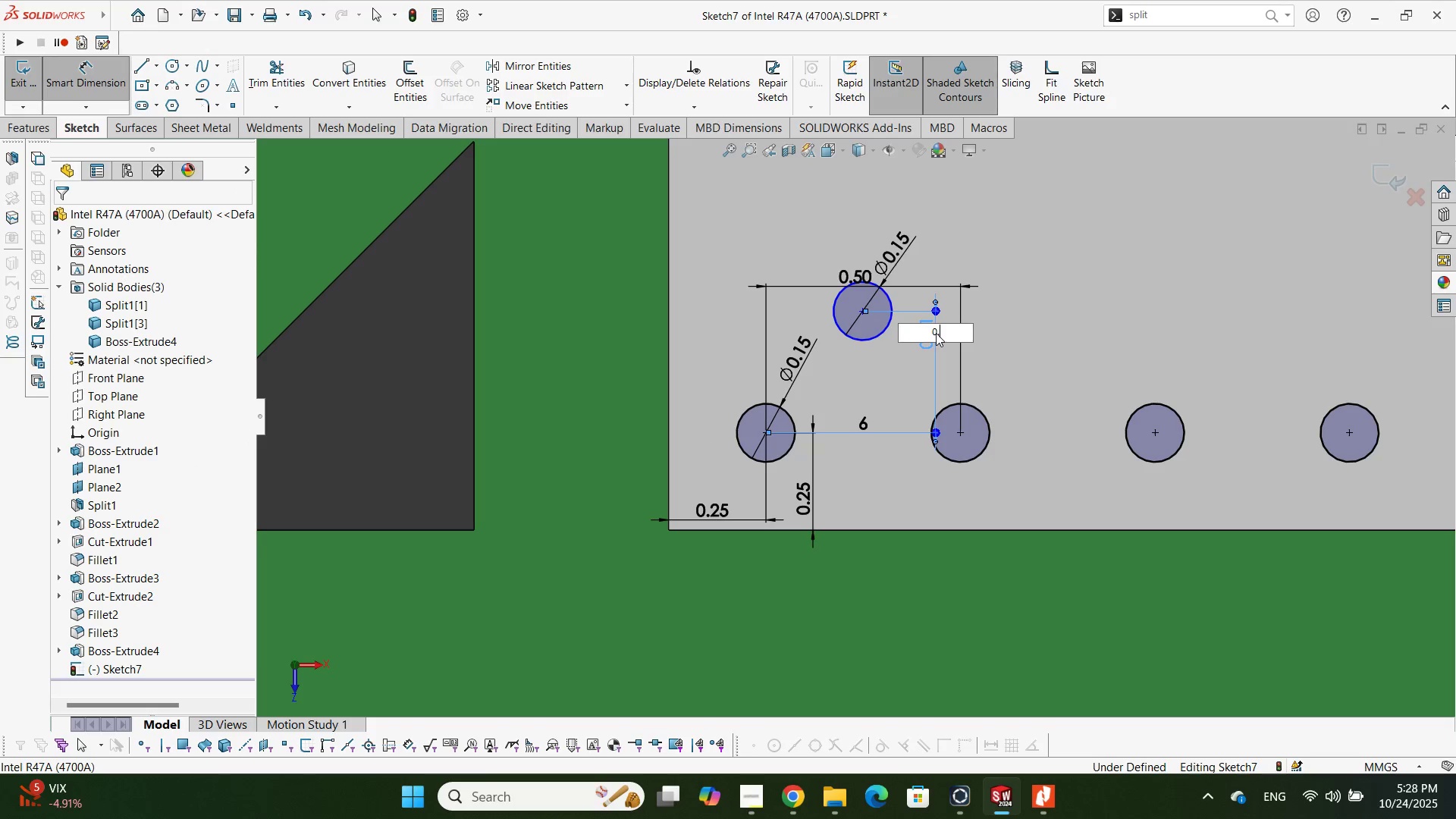 
key(Numpad2)
 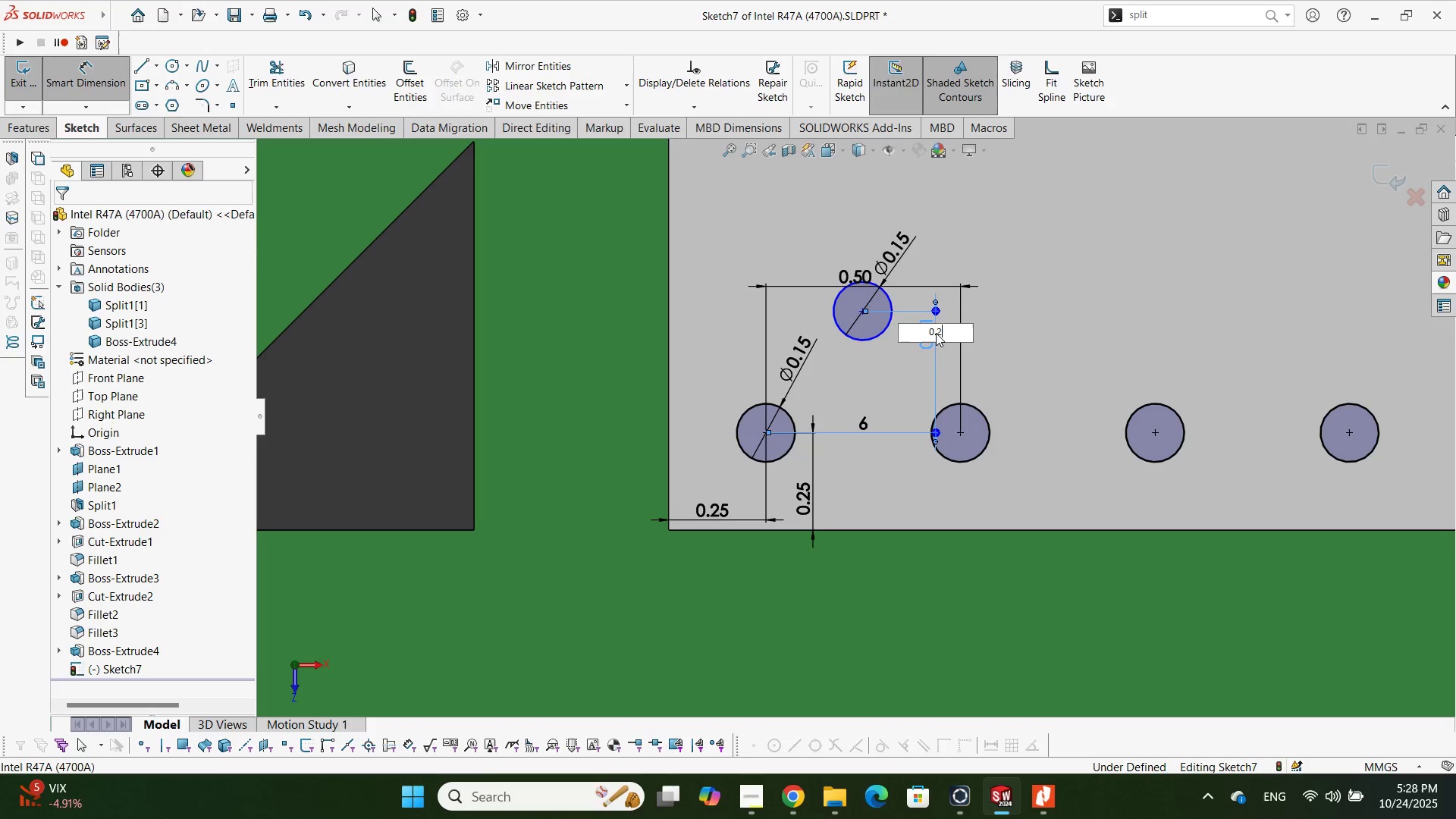 
key(Numpad5)
 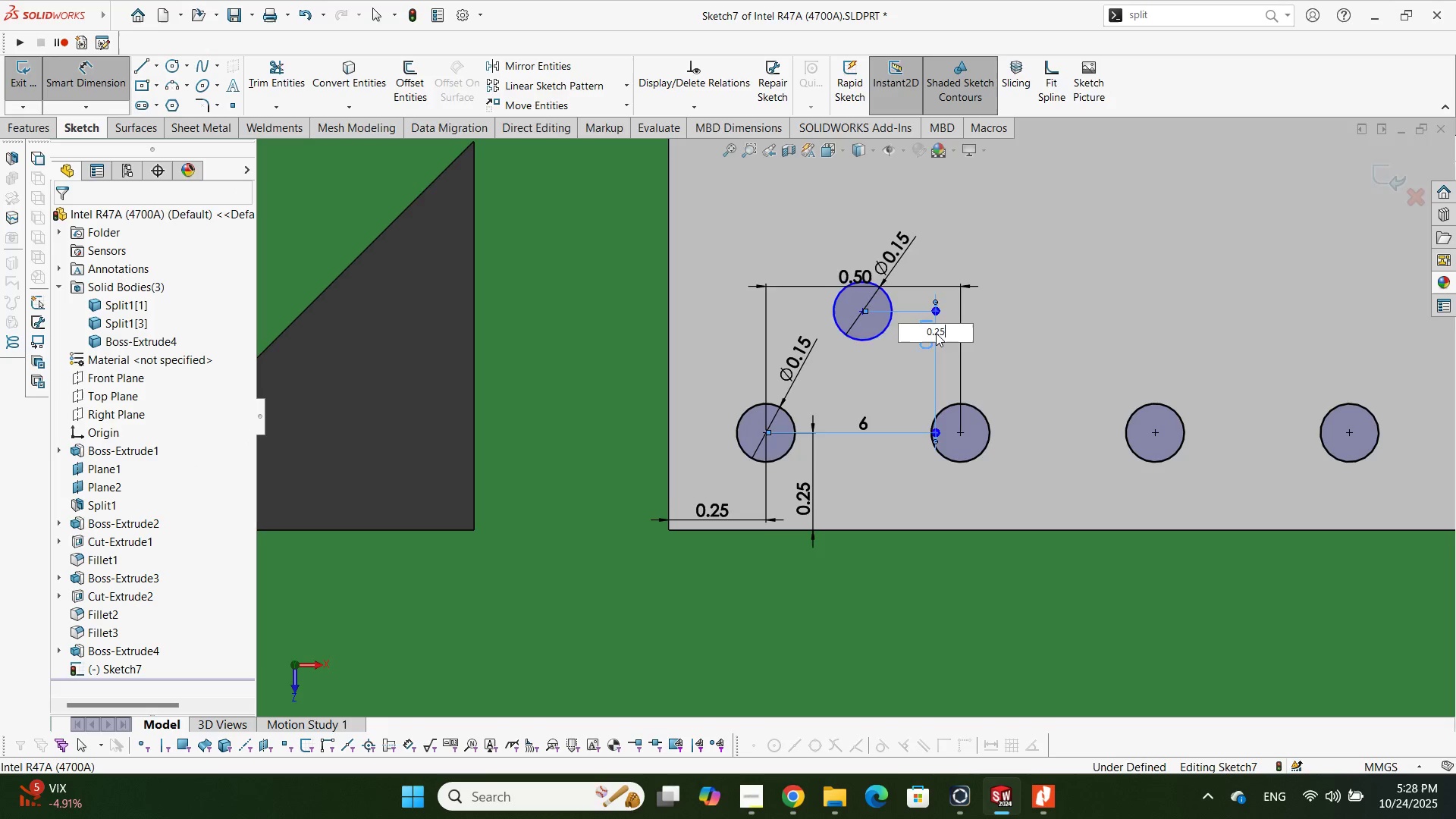 
key(NumpadEnter)
 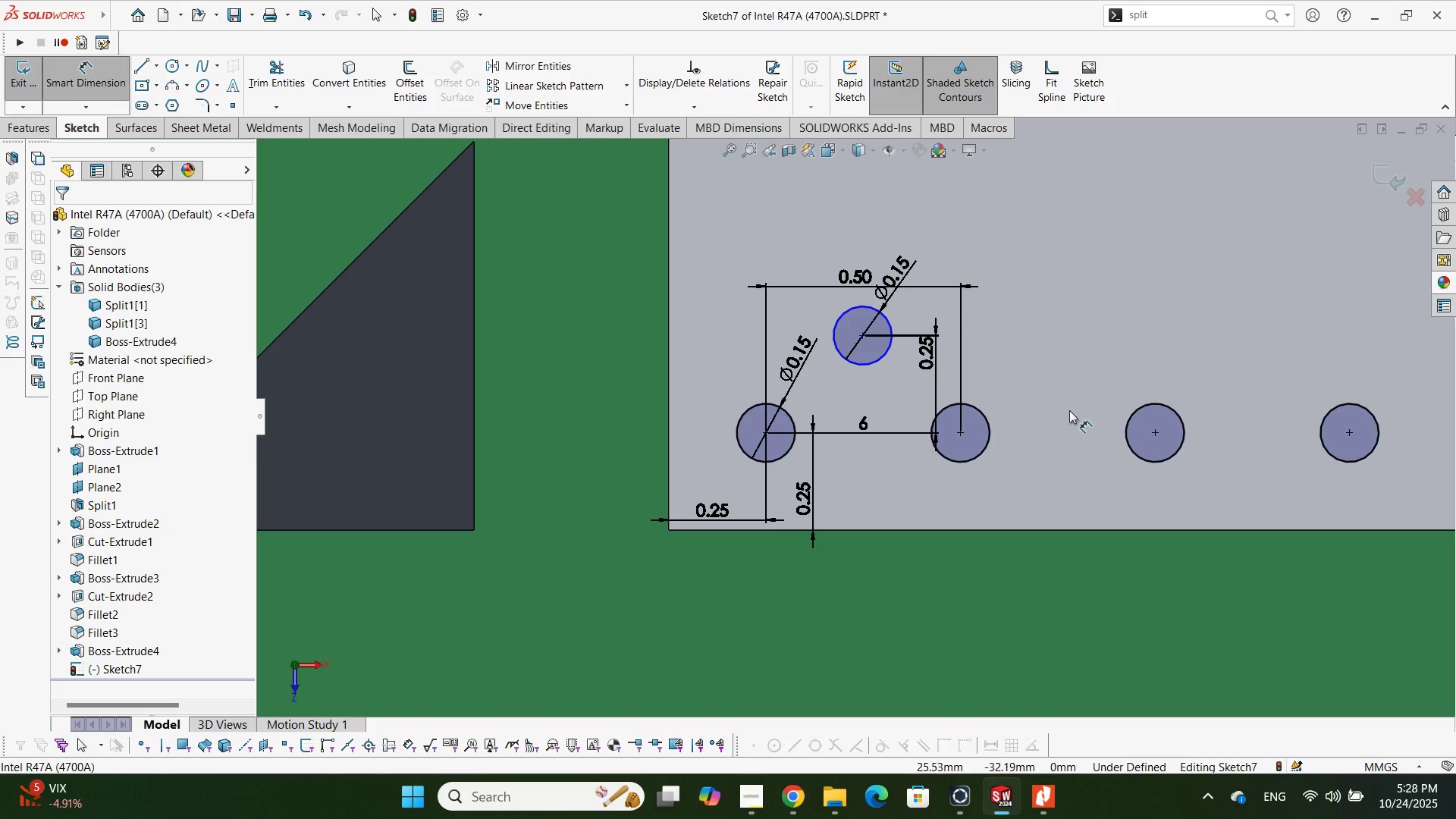 
left_click([1069, 410])
 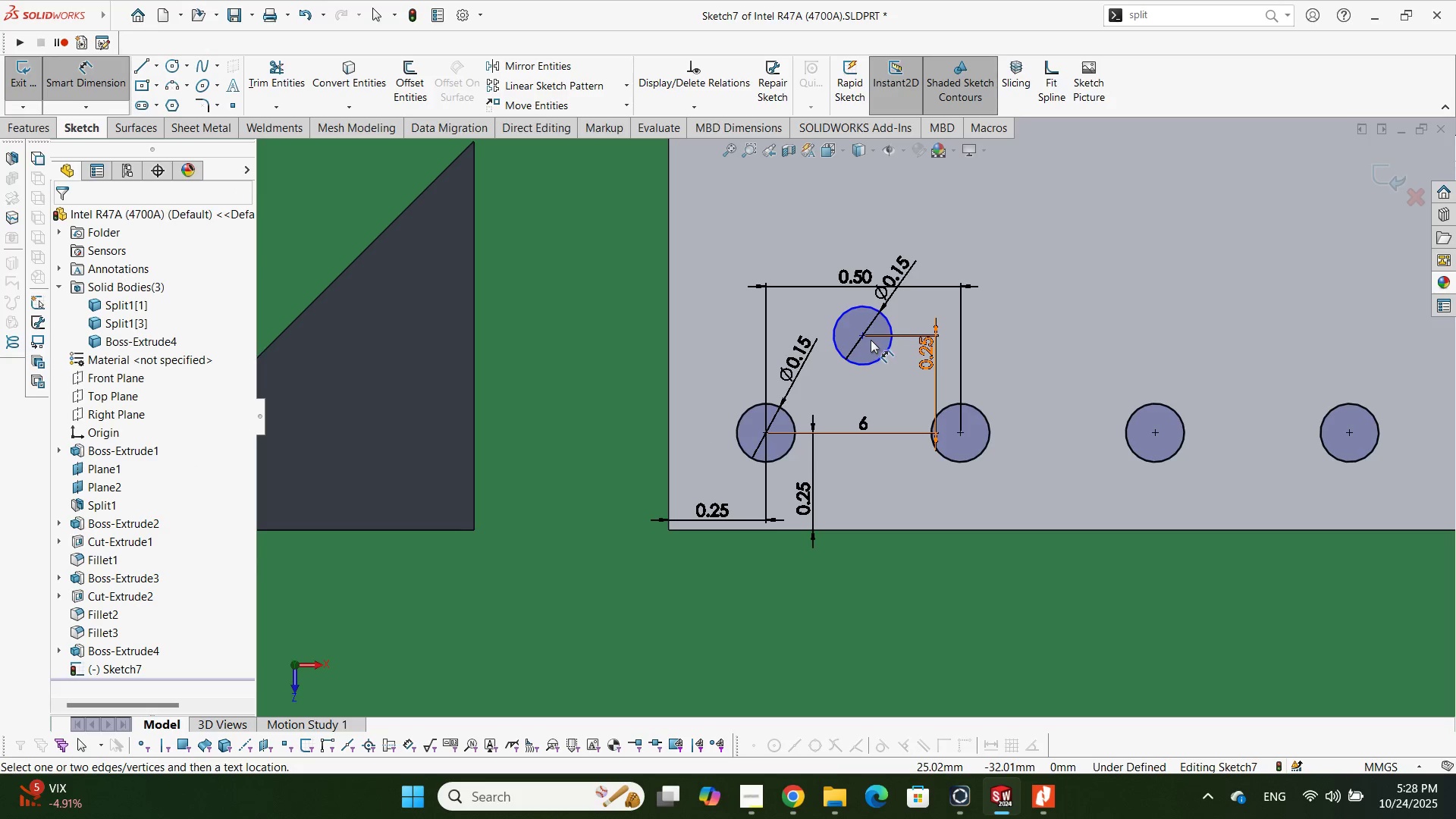 
left_click([864, 337])
 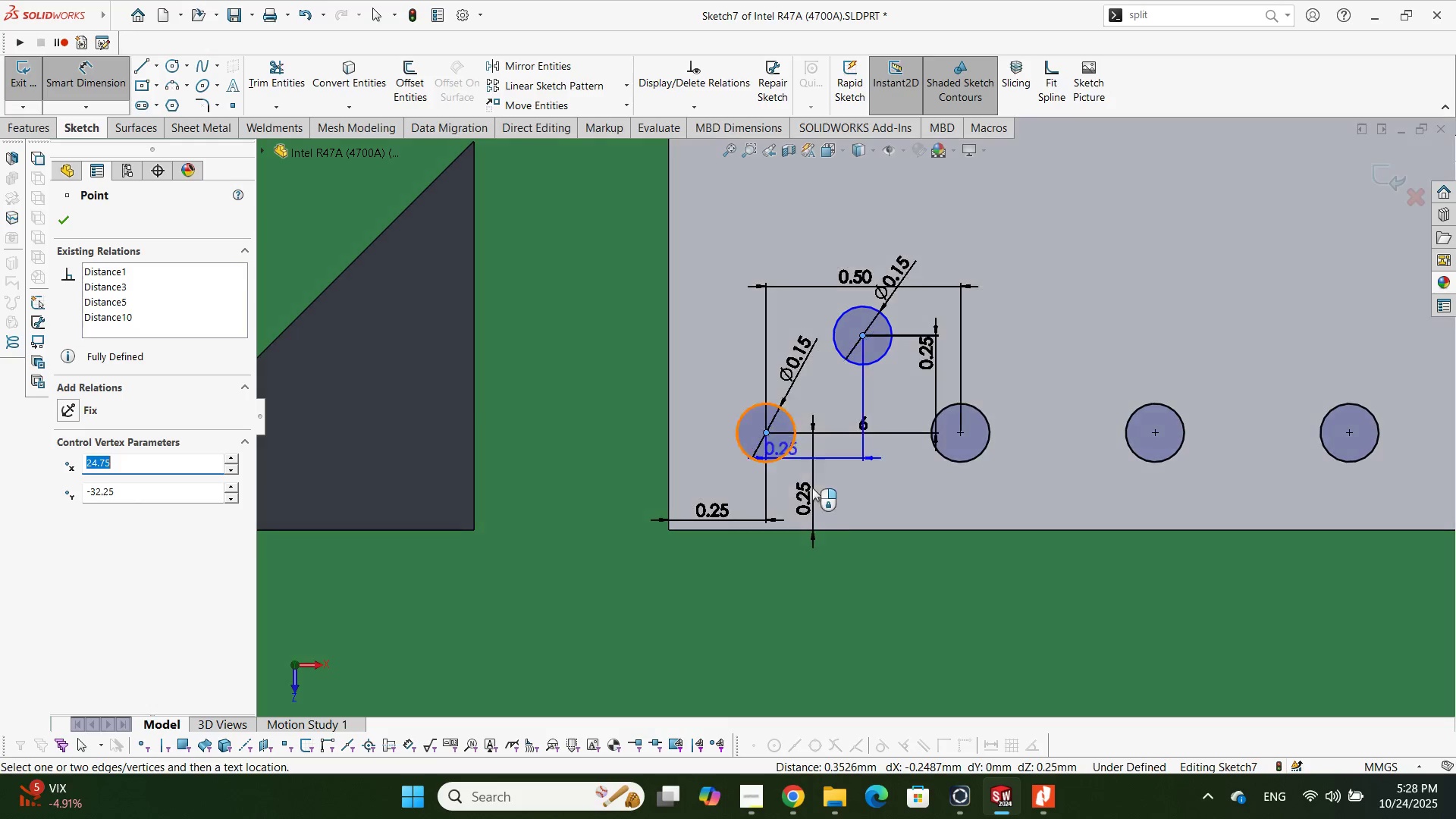 
double_click([836, 502])
 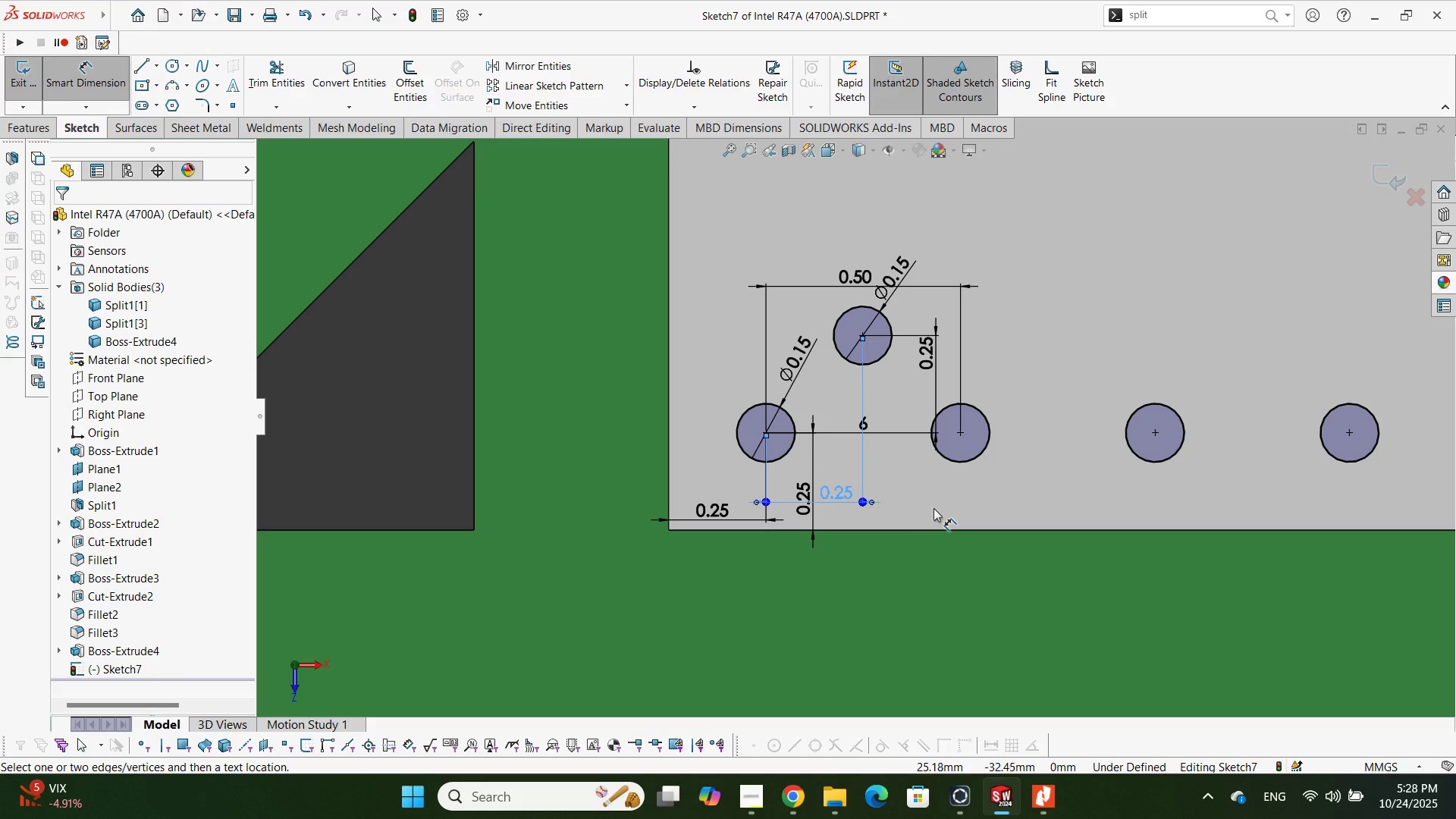 
left_click([934, 508])
 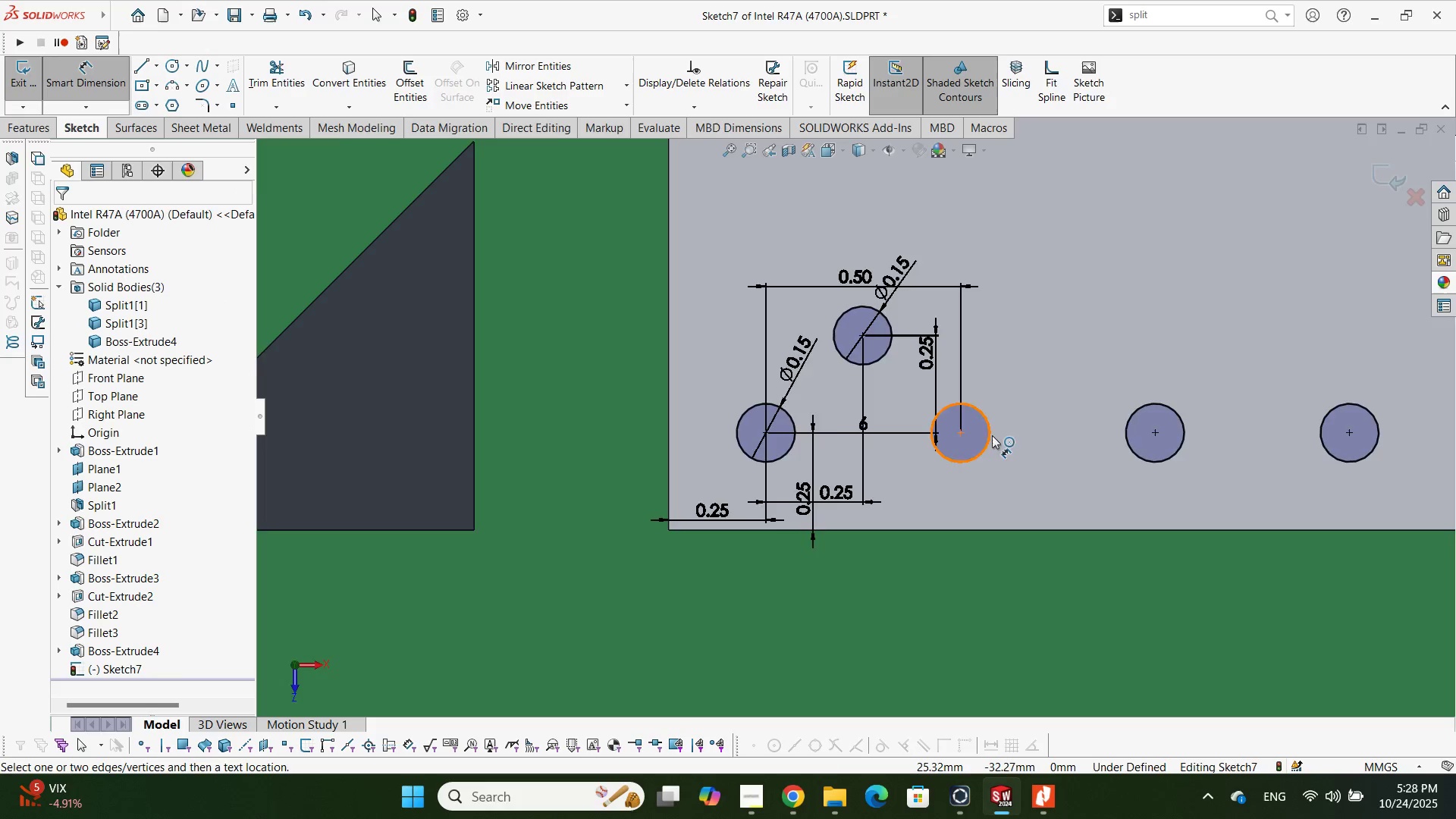 
scroll: coordinate [1008, 277], scroll_direction: up, amount: 3.0
 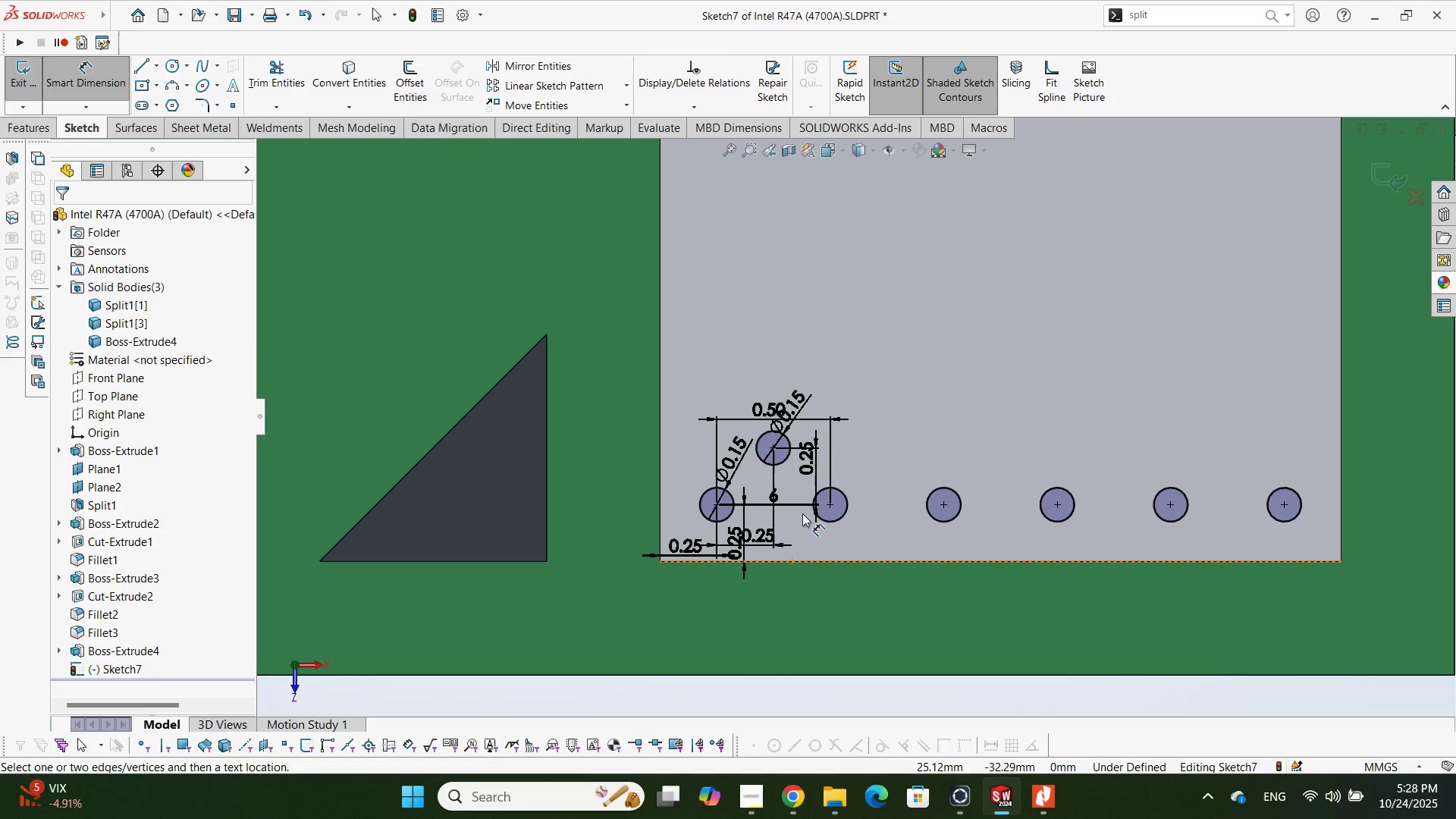 
key(Escape)
 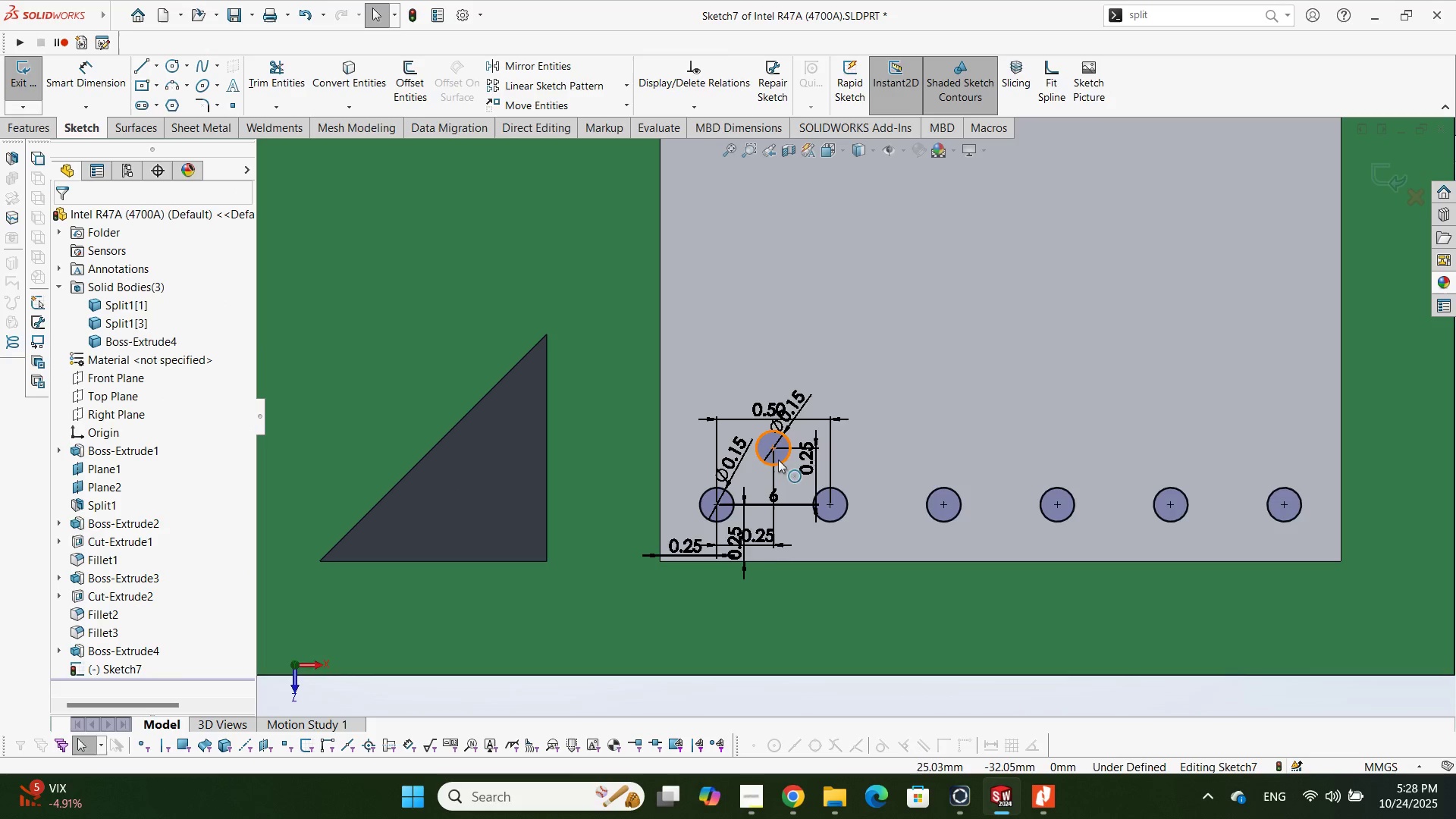 
key(Escape)
 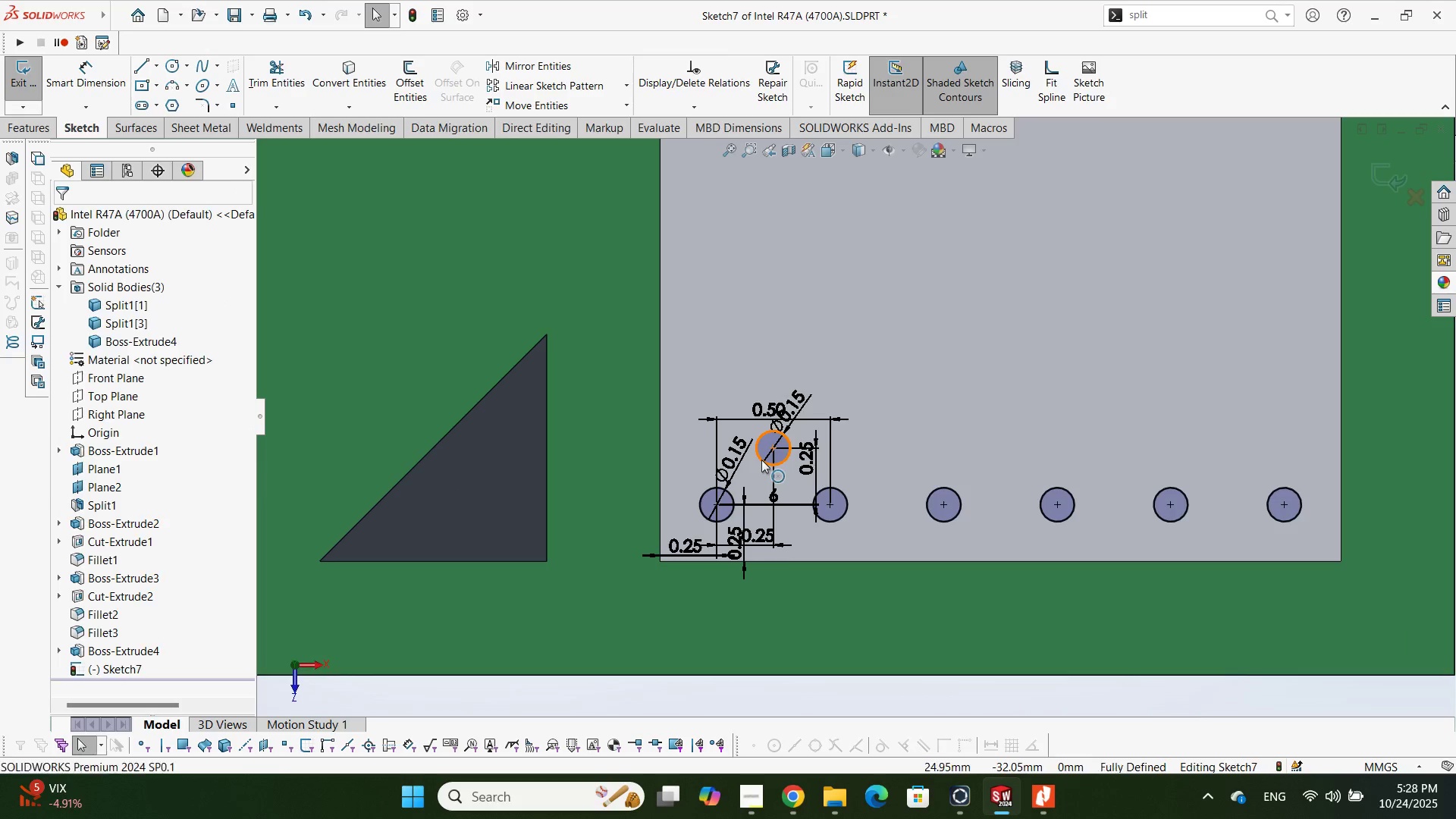 
left_click([761, 460])
 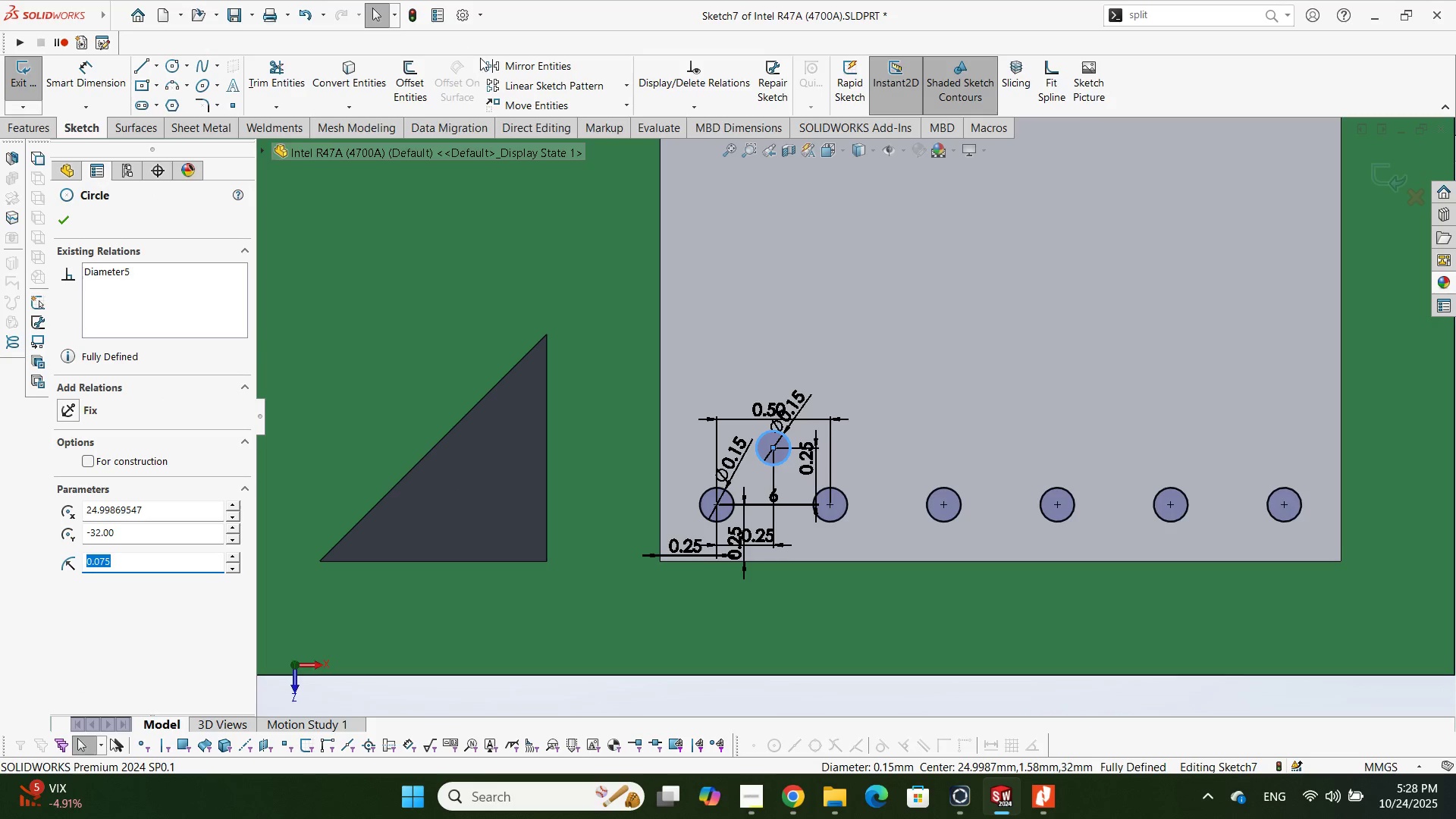 
left_click([496, 79])
 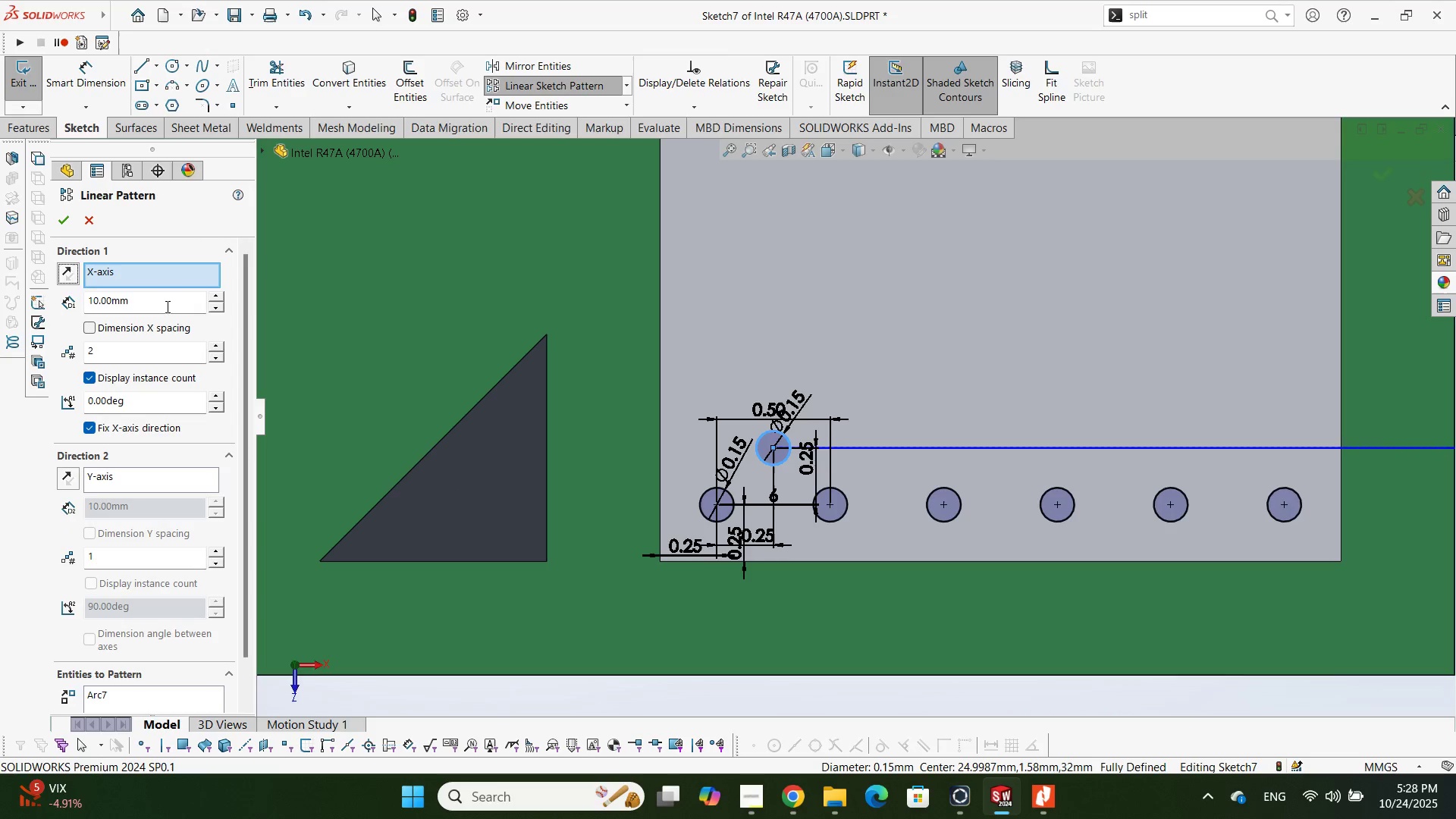 
double_click([165, 306])
 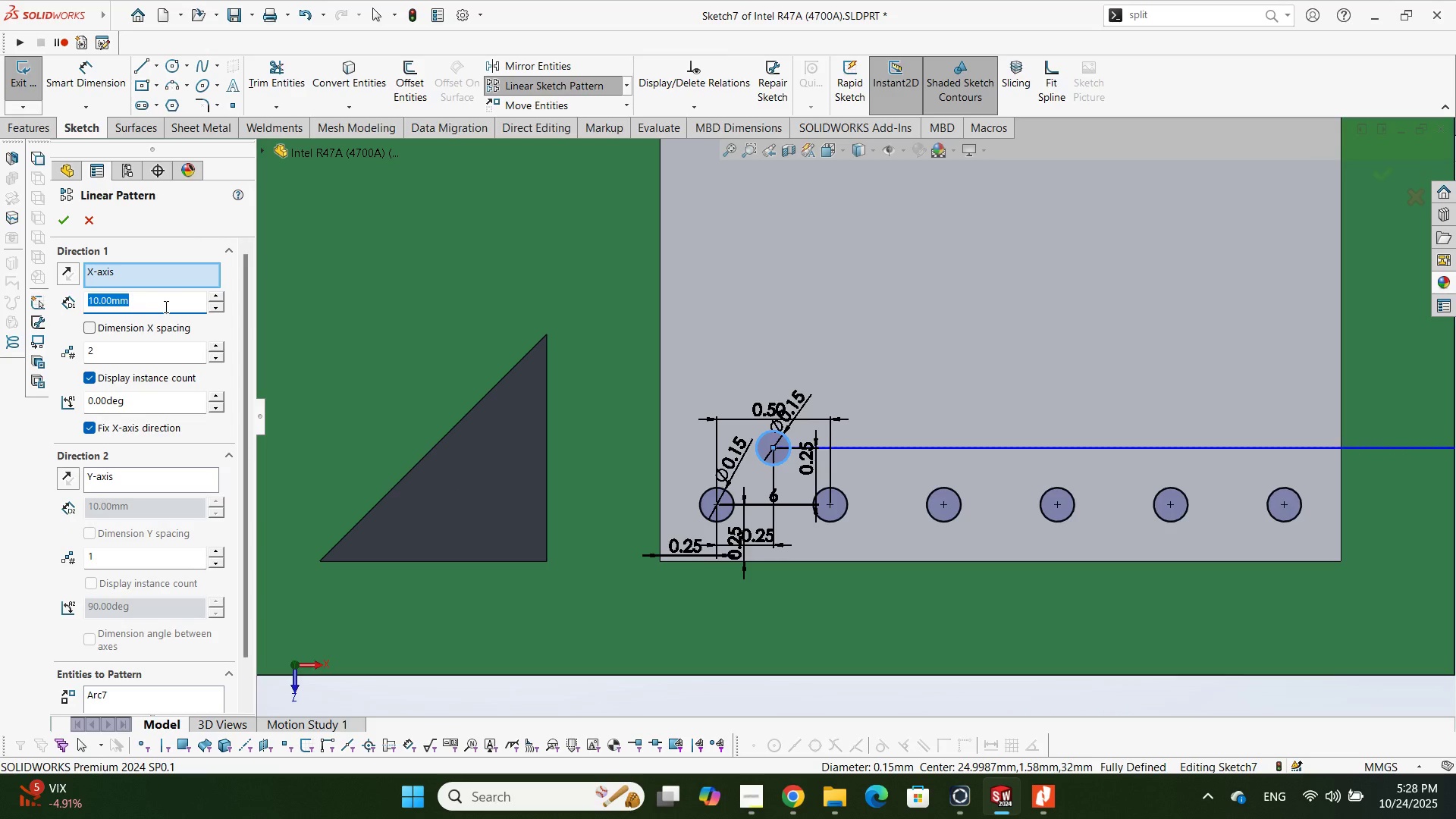 
key(Numpad0)
 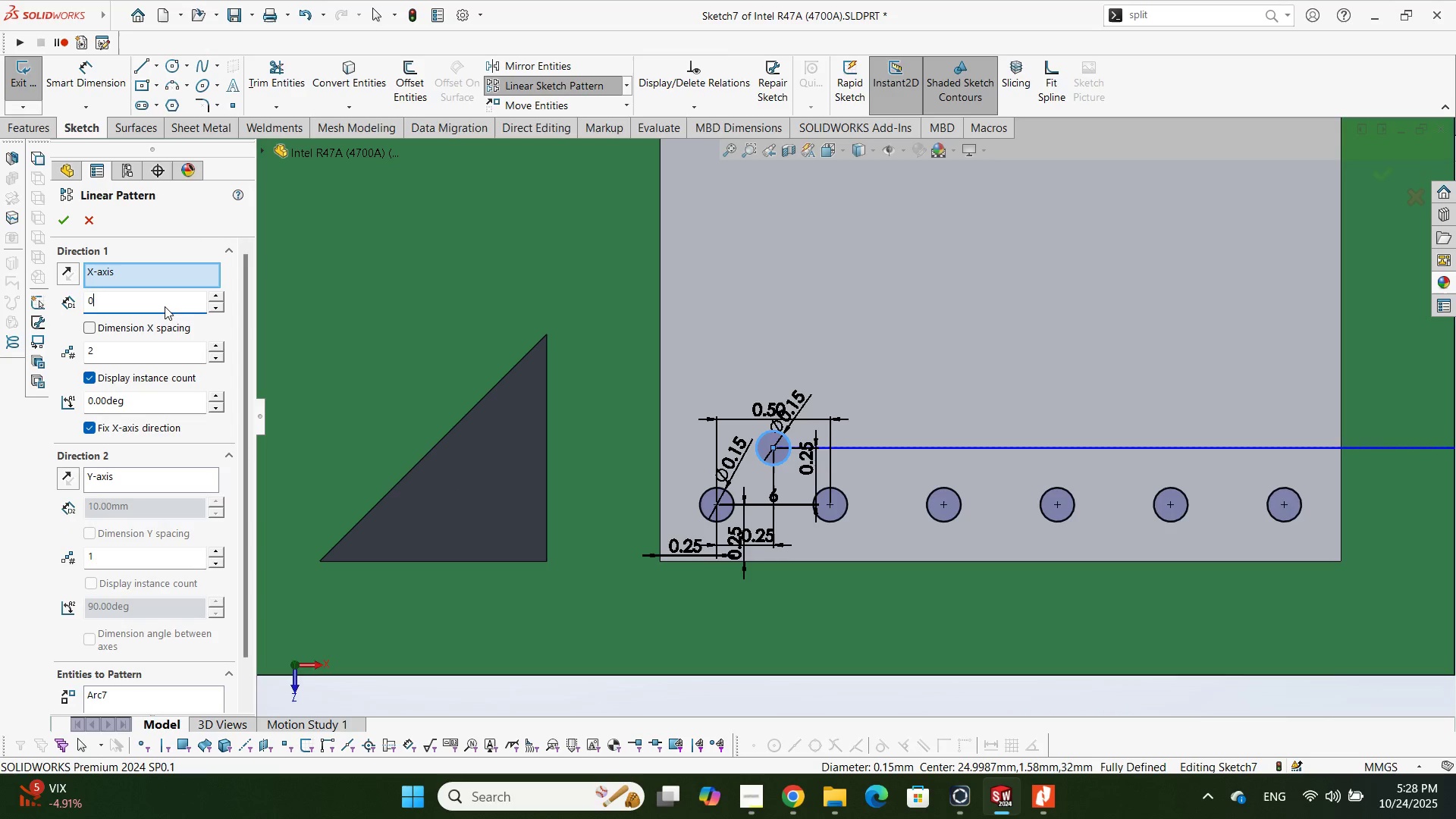 
key(NumpadDecimal)
 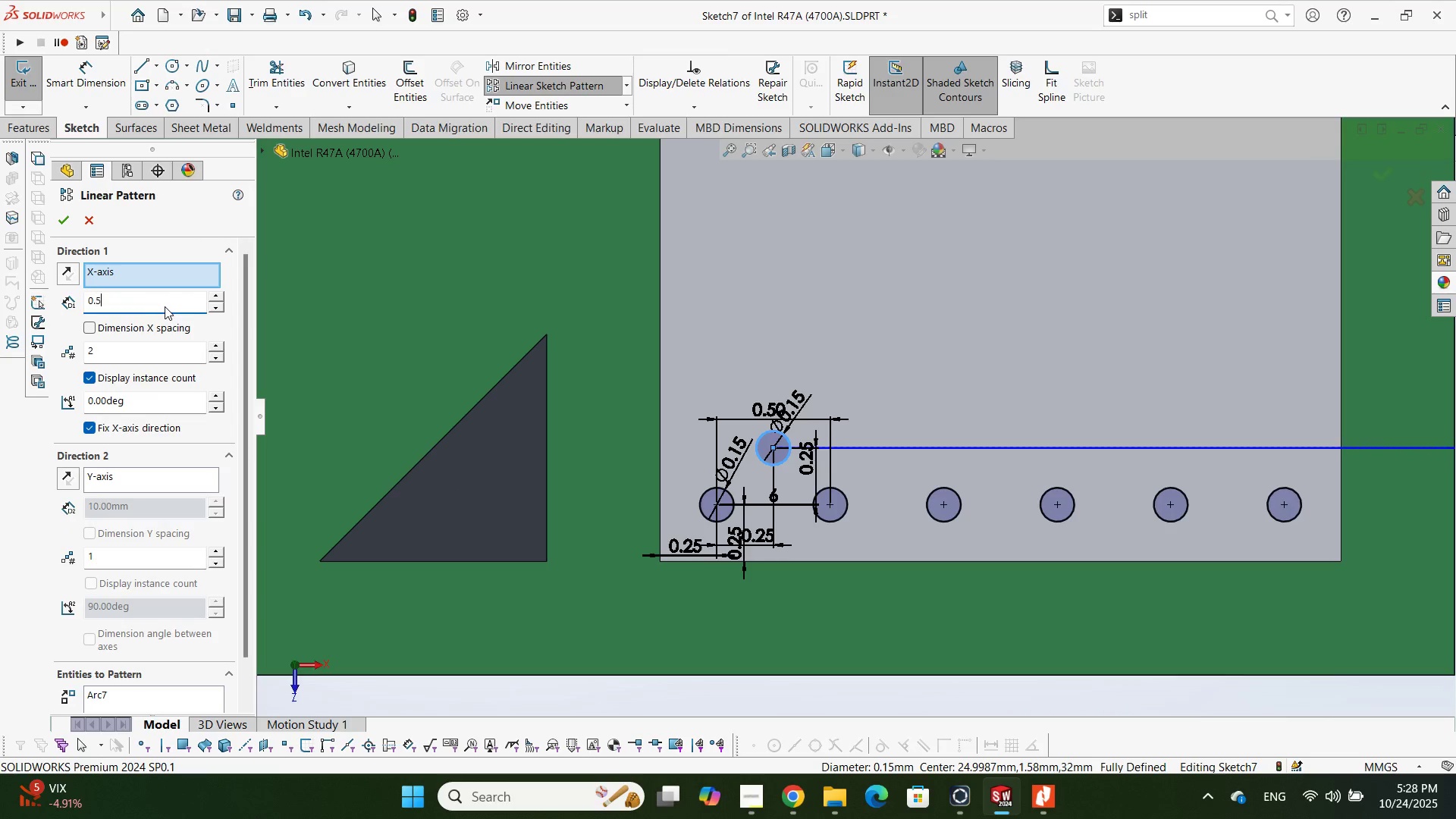 
key(Numpad5)
 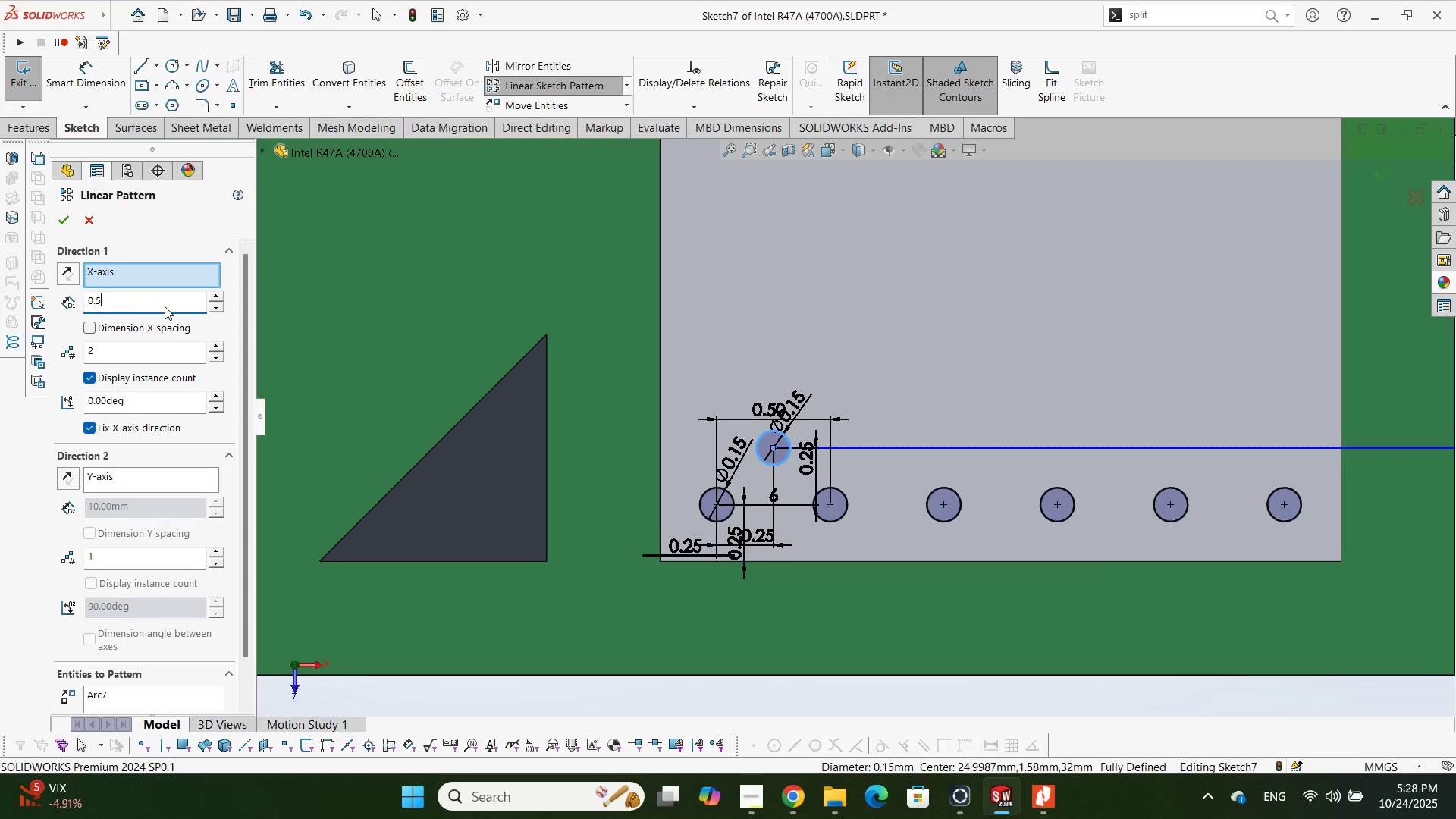 
key(NumpadEnter)
 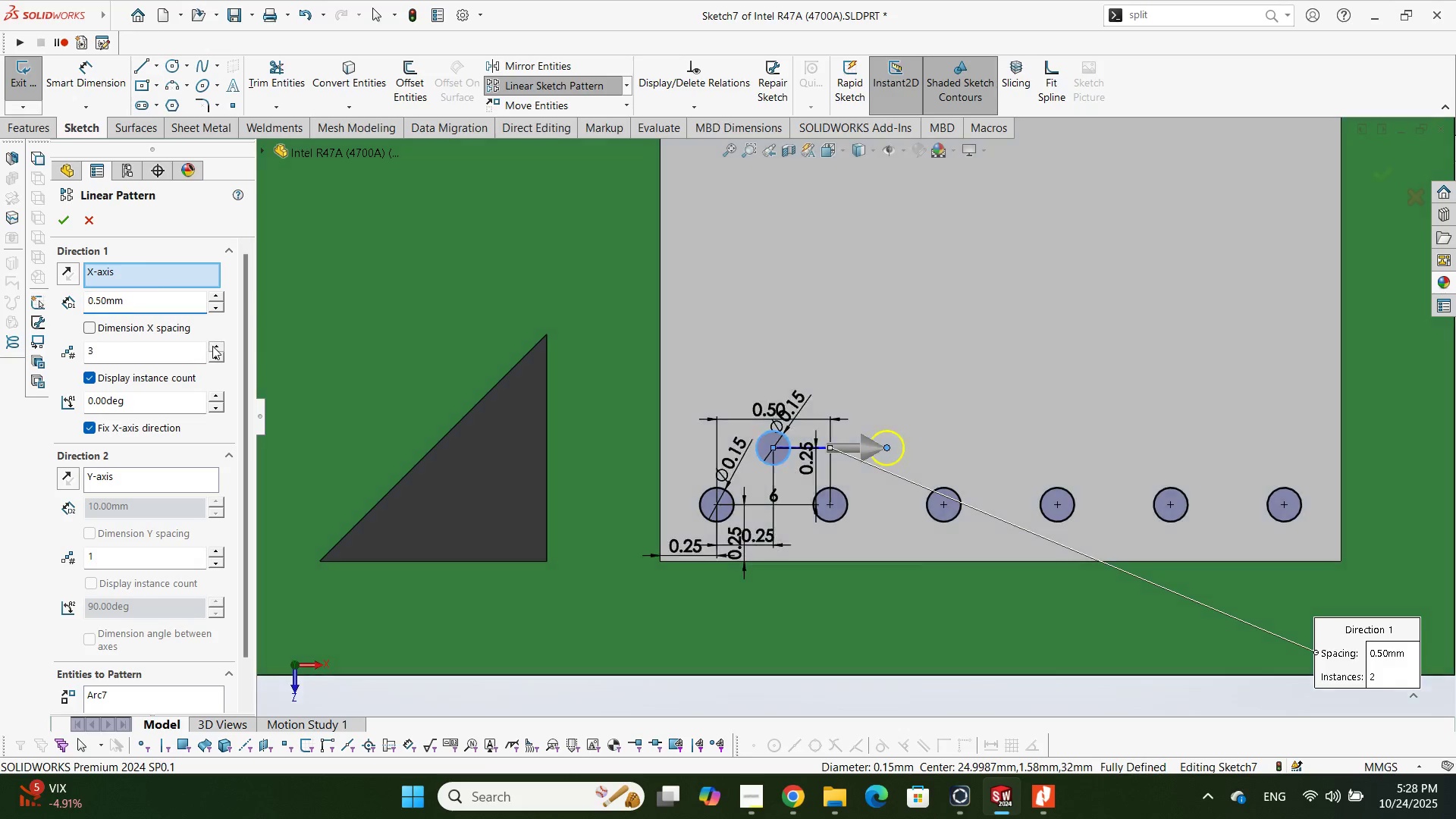 
double_click([213, 346])
 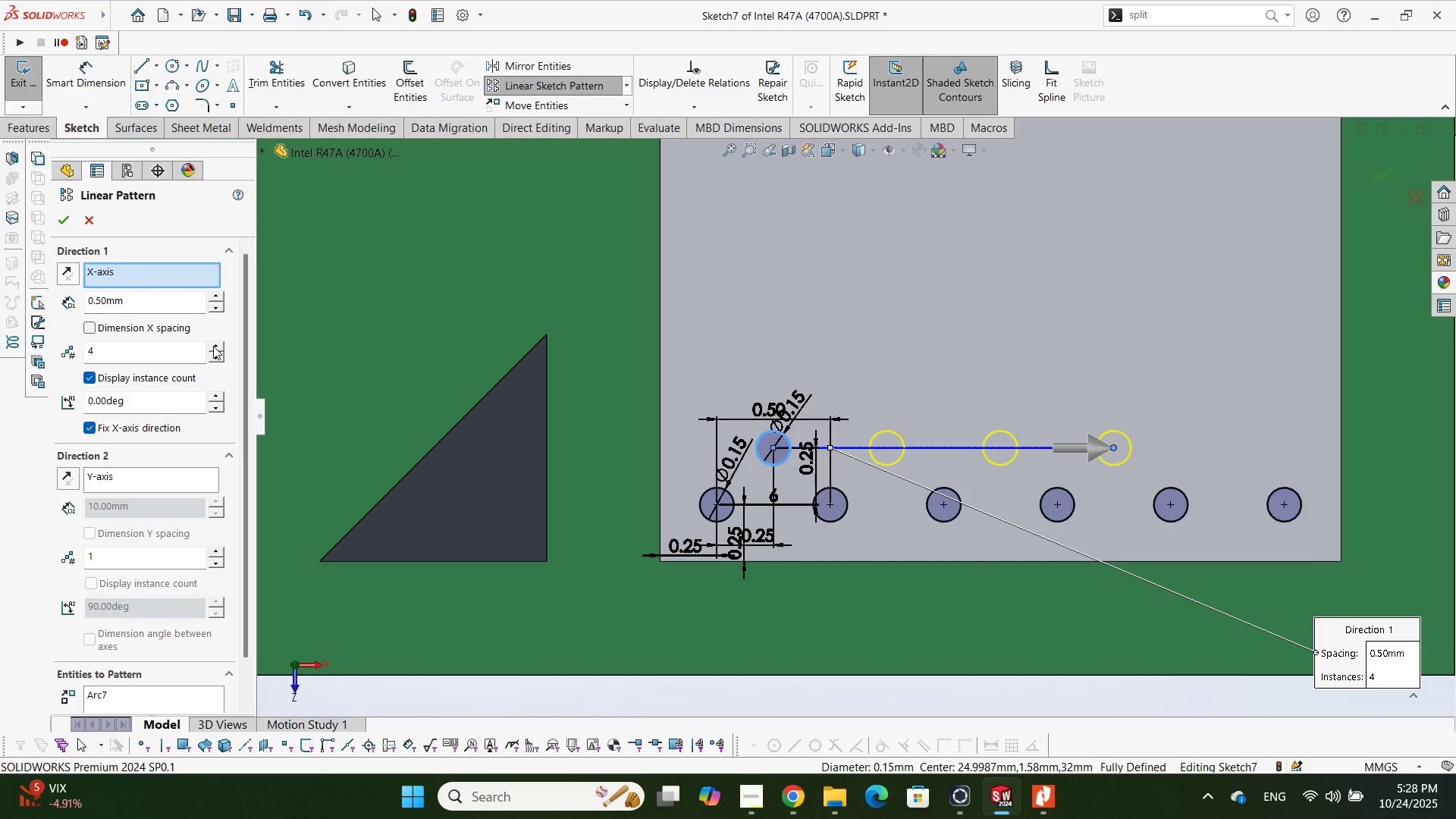 
triple_click([213, 346])
 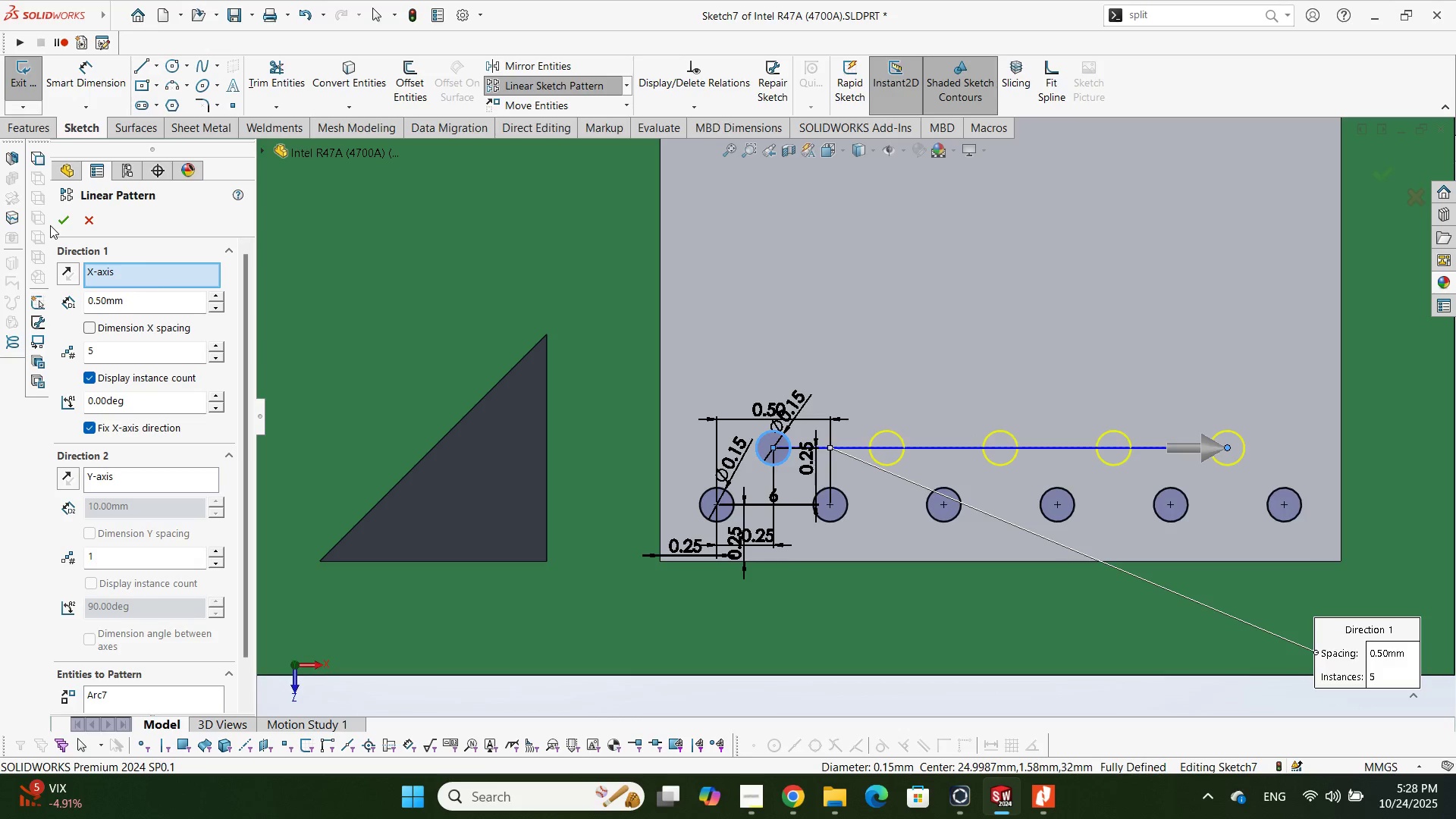 
left_click([58, 225])
 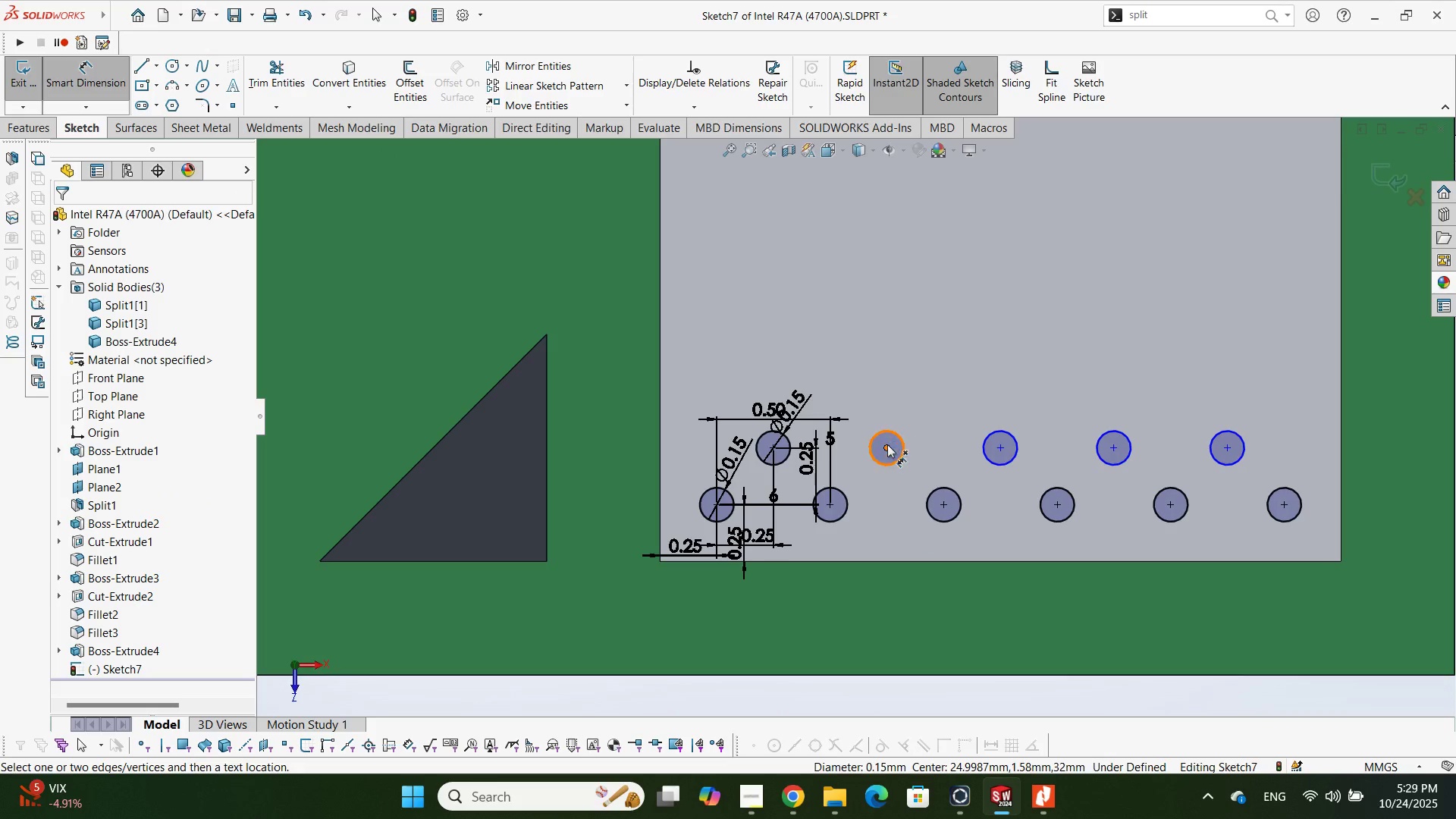 
left_click([887, 448])
 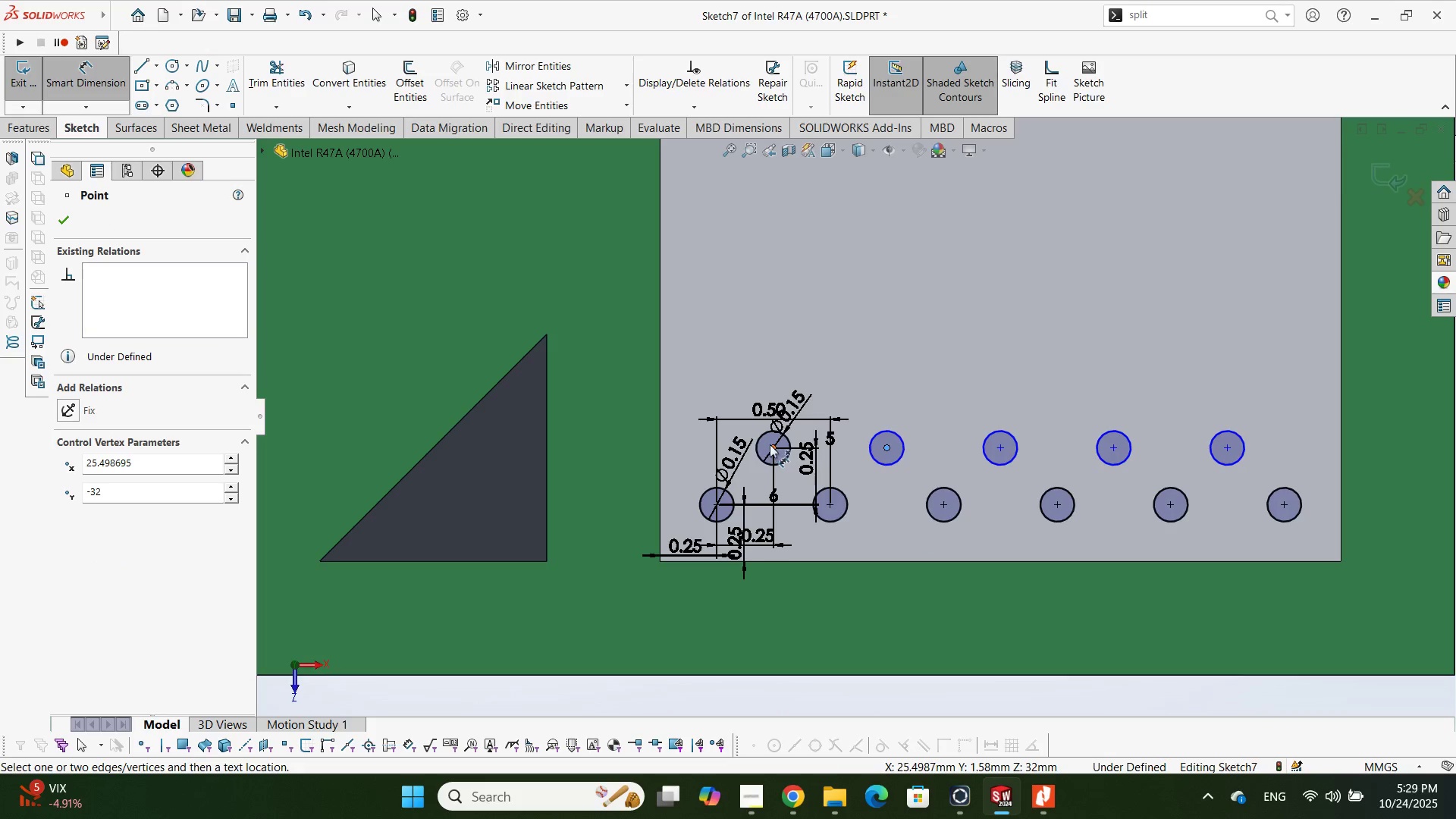 
left_click([770, 444])
 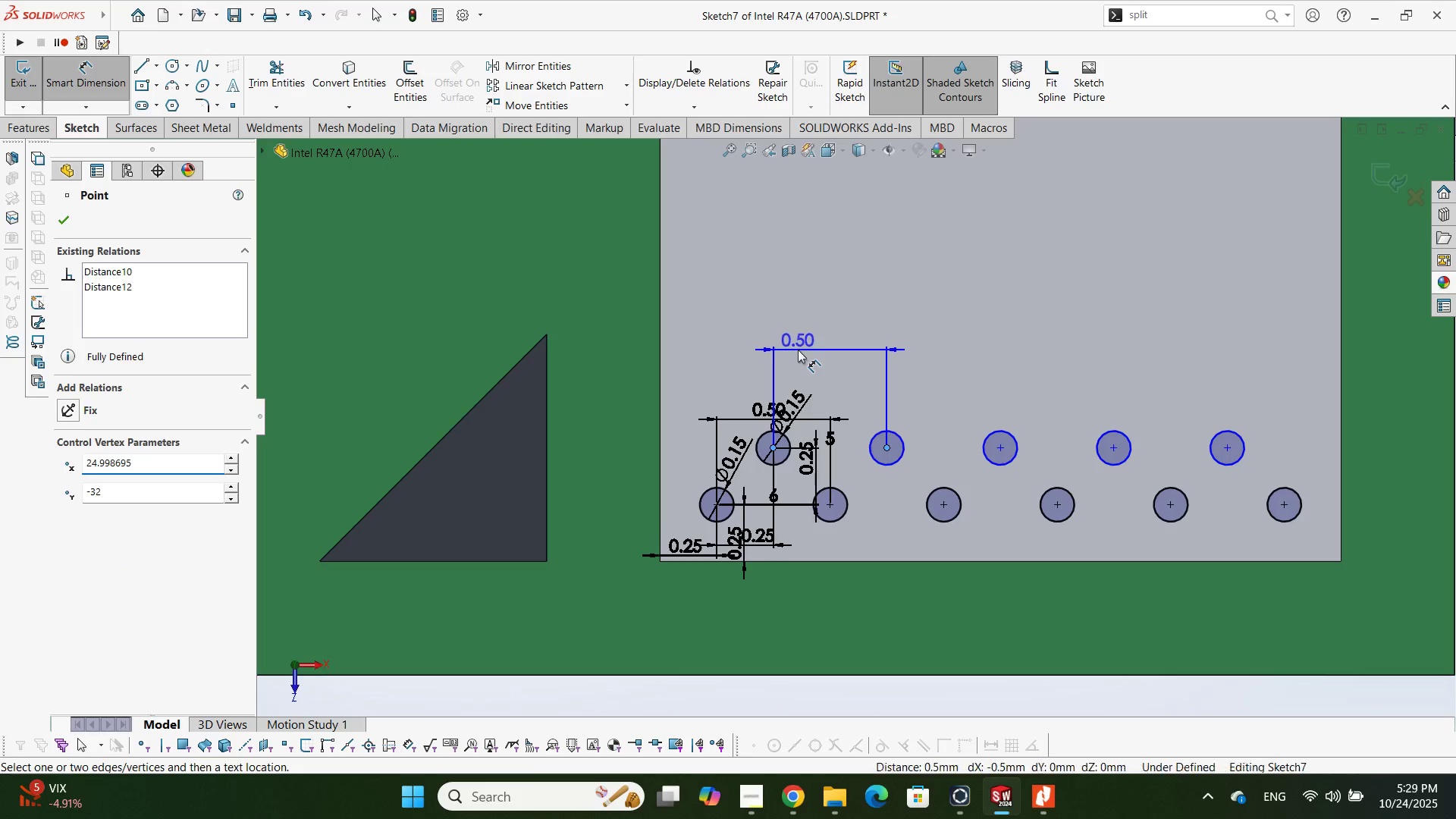 
left_click([798, 350])
 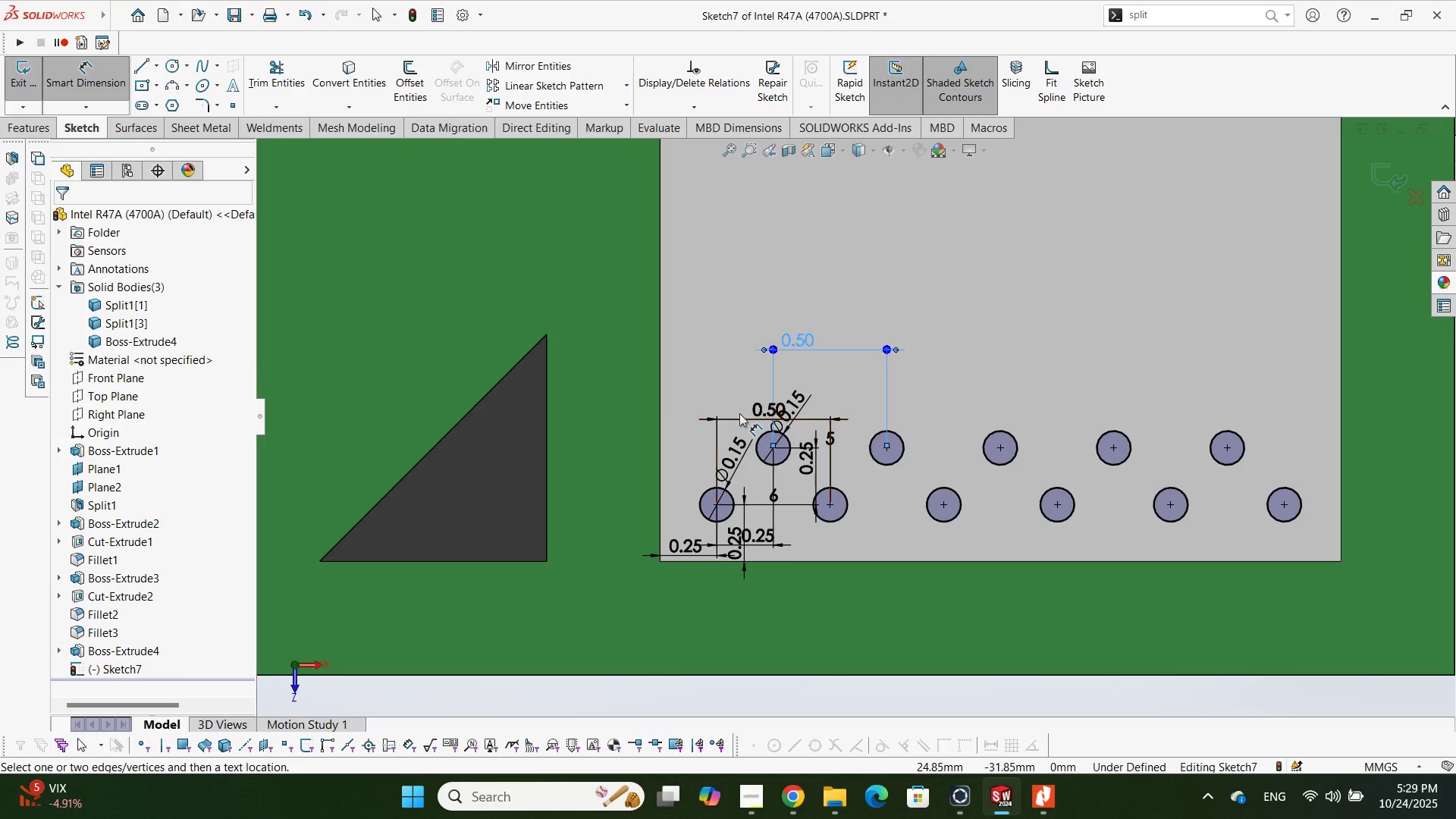 
left_click([739, 413])
 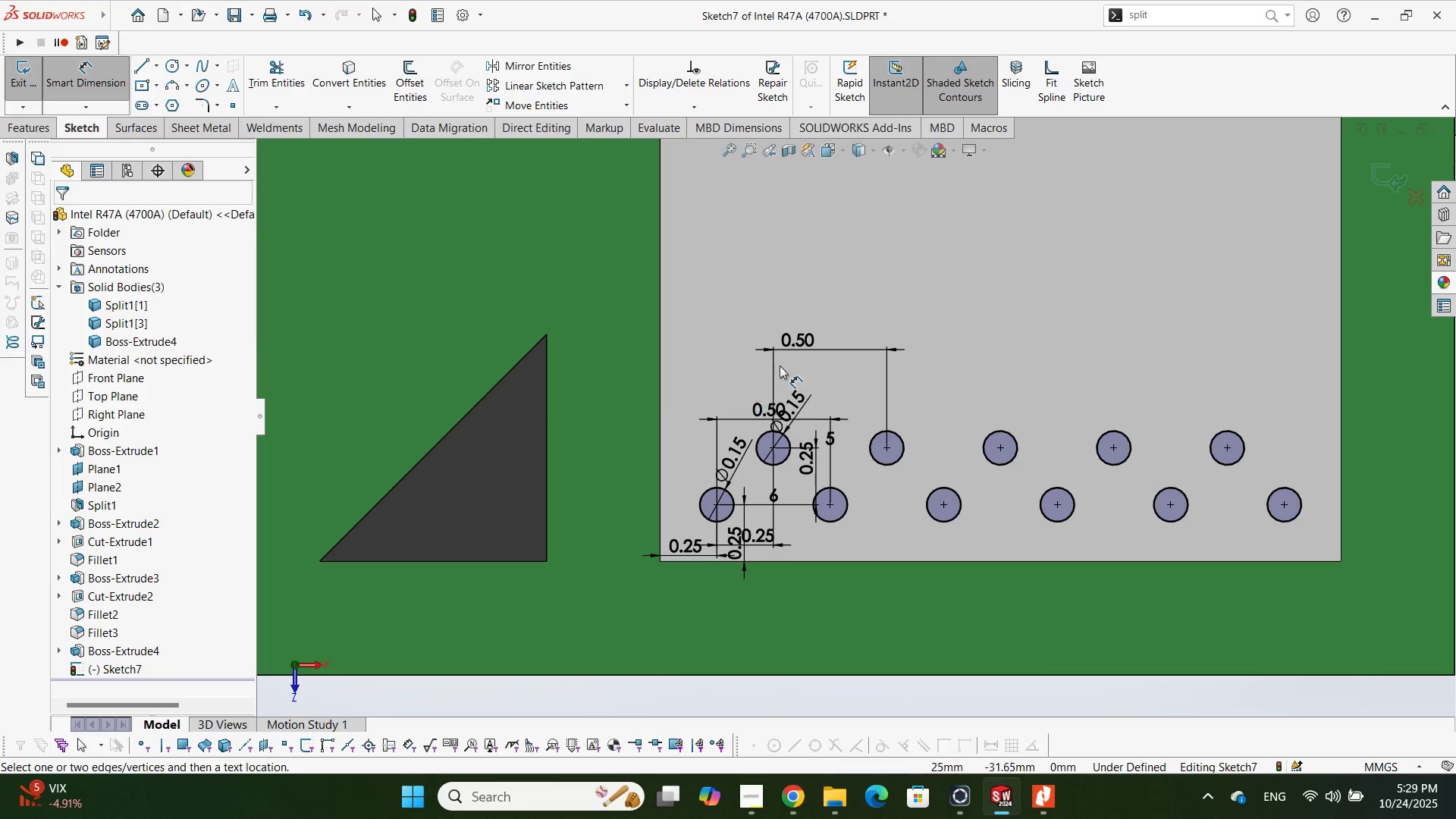 
scroll: coordinate [1040, 359], scroll_direction: up, amount: 4.0
 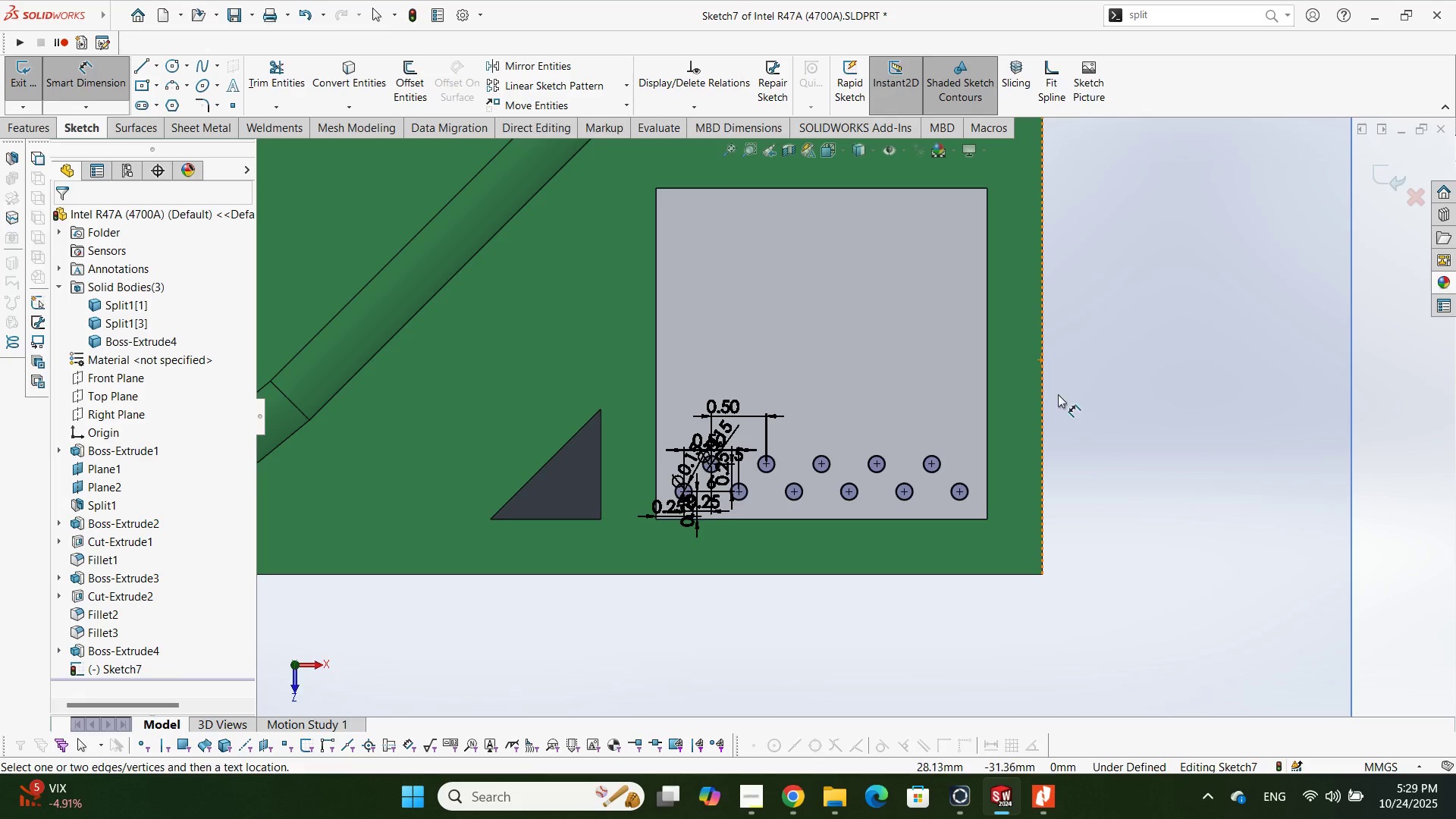 
key(Escape)
 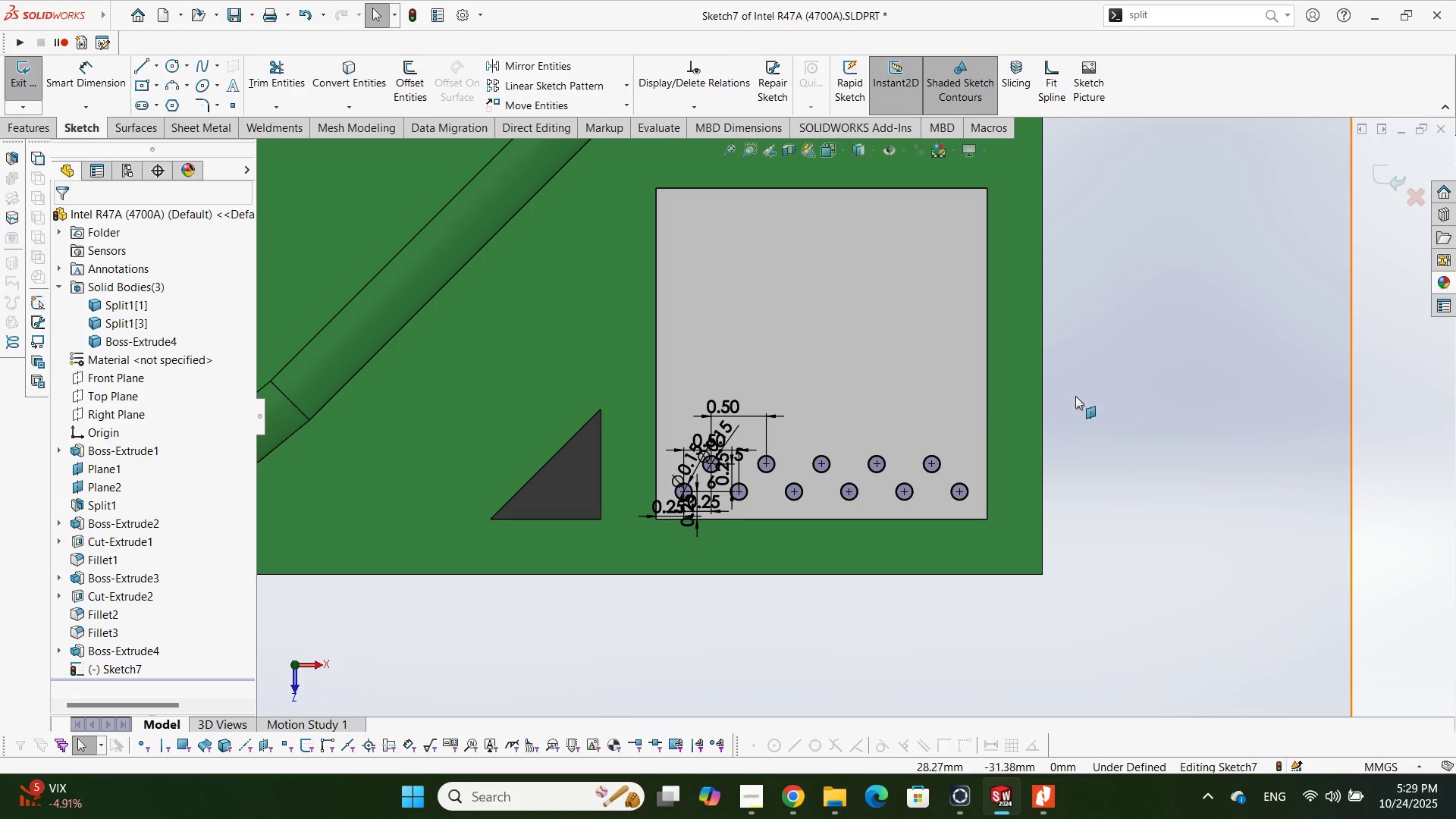 
left_click_drag(start_coordinate=[1120, 384], to_coordinate=[604, 563])
 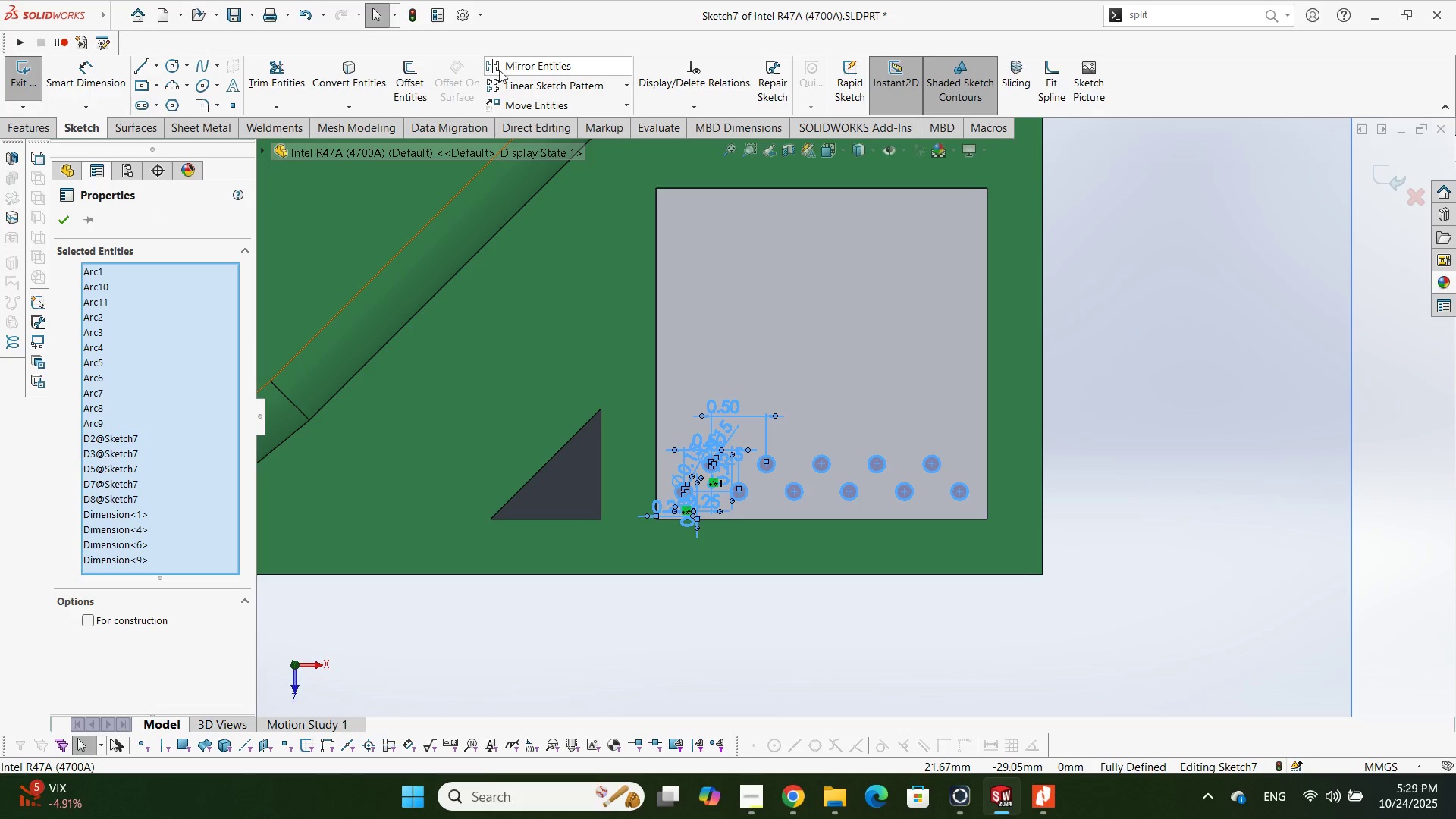 
left_click([505, 83])
 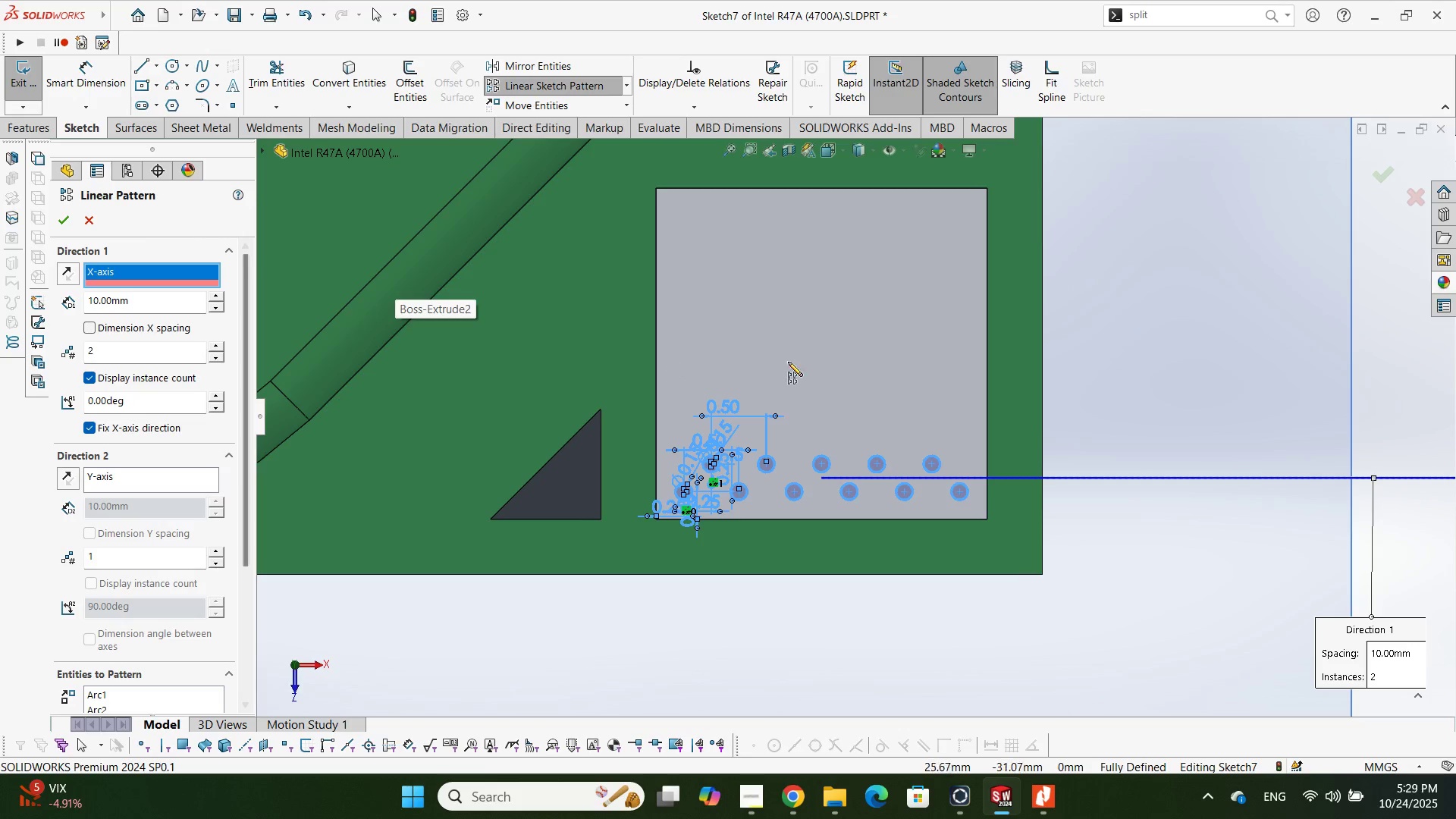 
left_click([987, 351])
 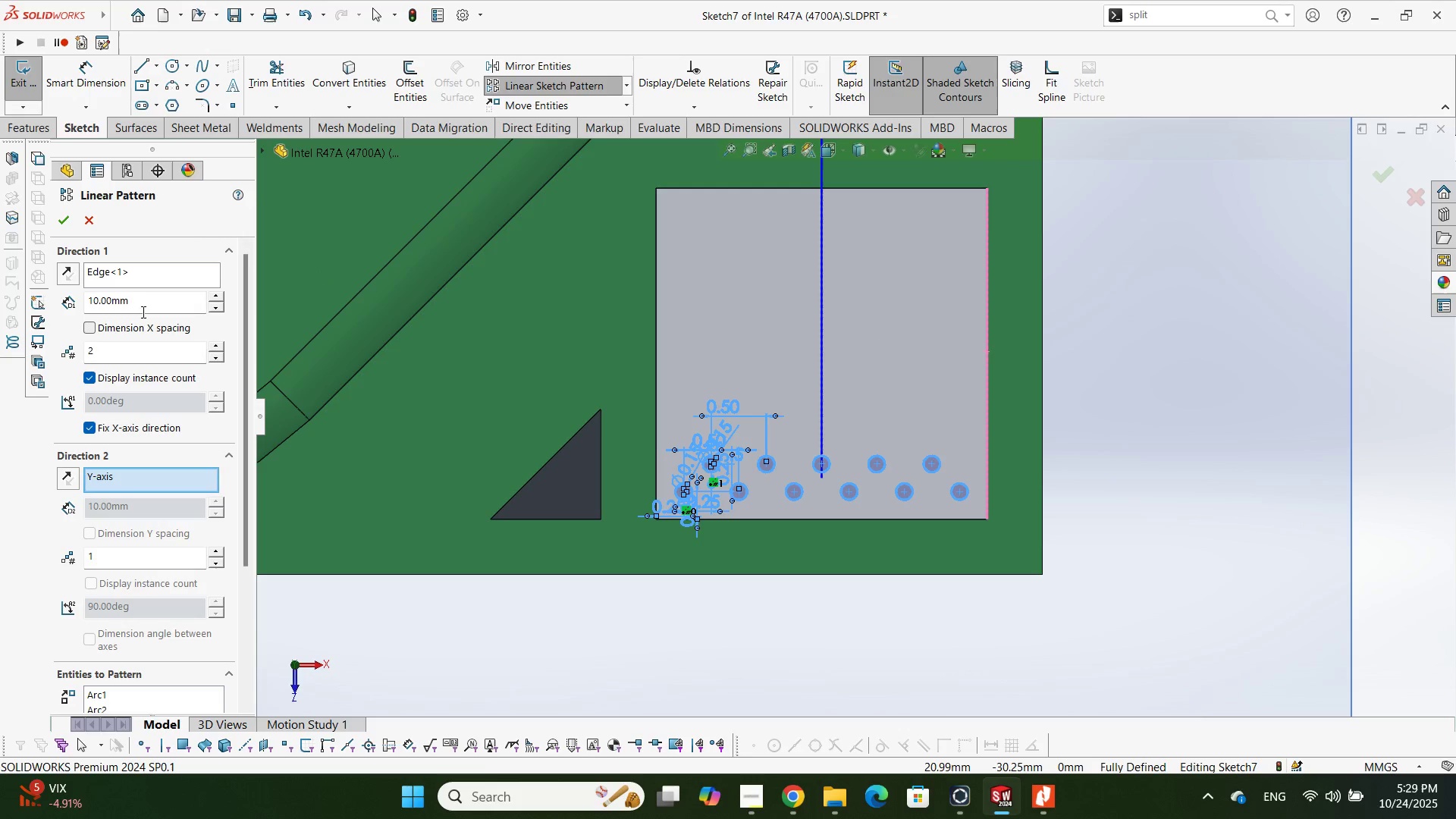 
double_click([139, 306])
 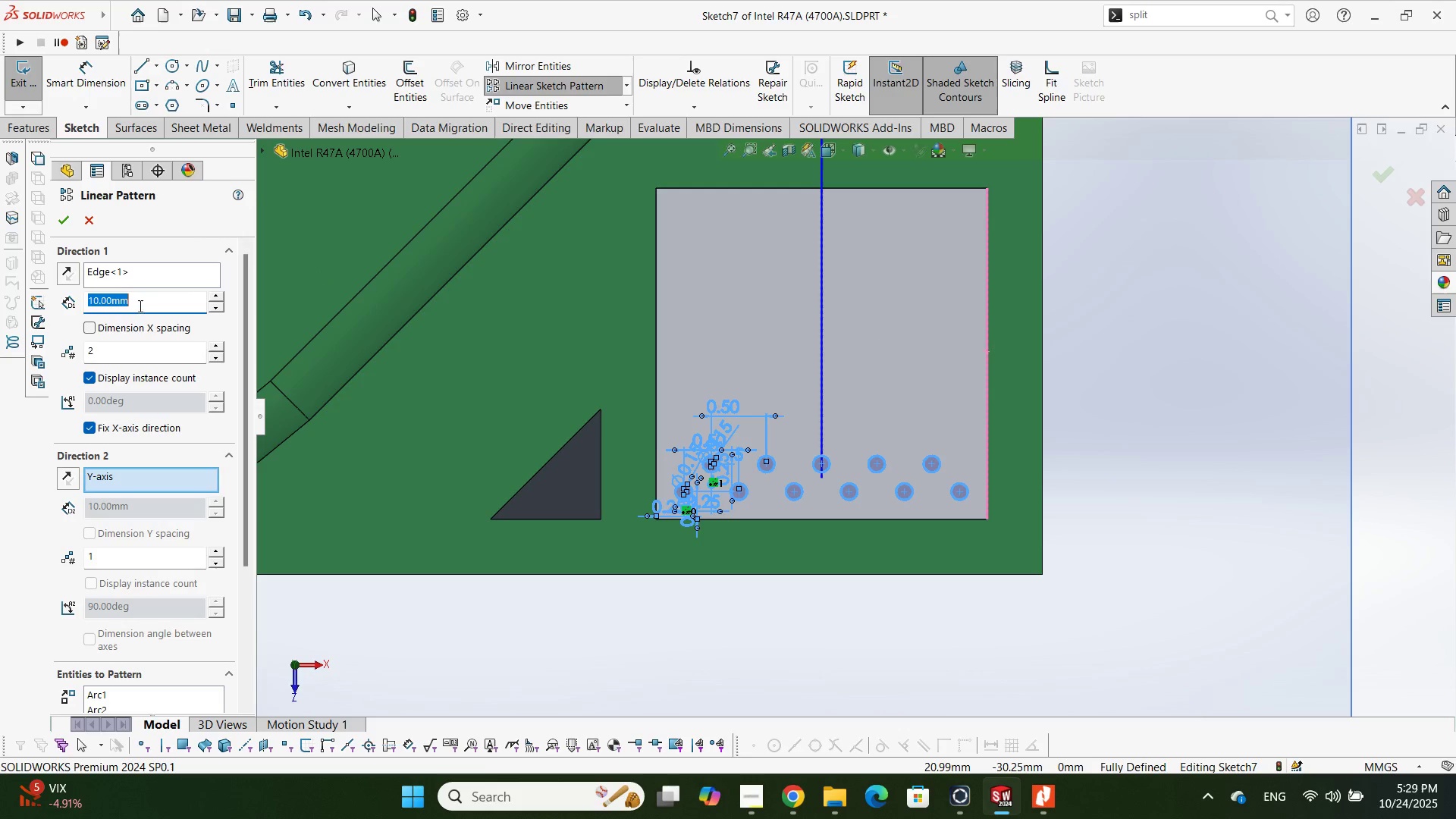 
key(Numpad1)
 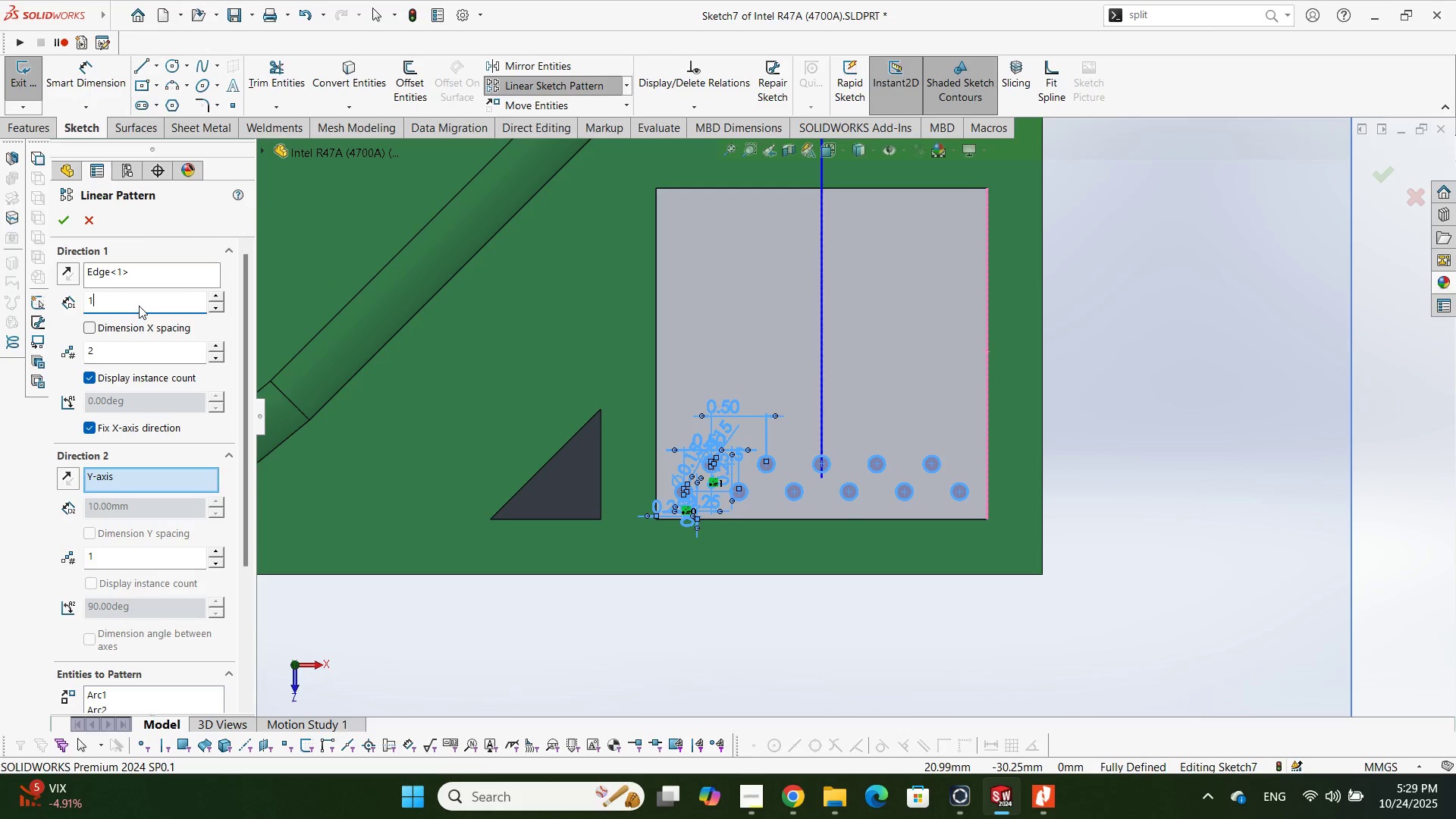 
key(NumpadEnter)
 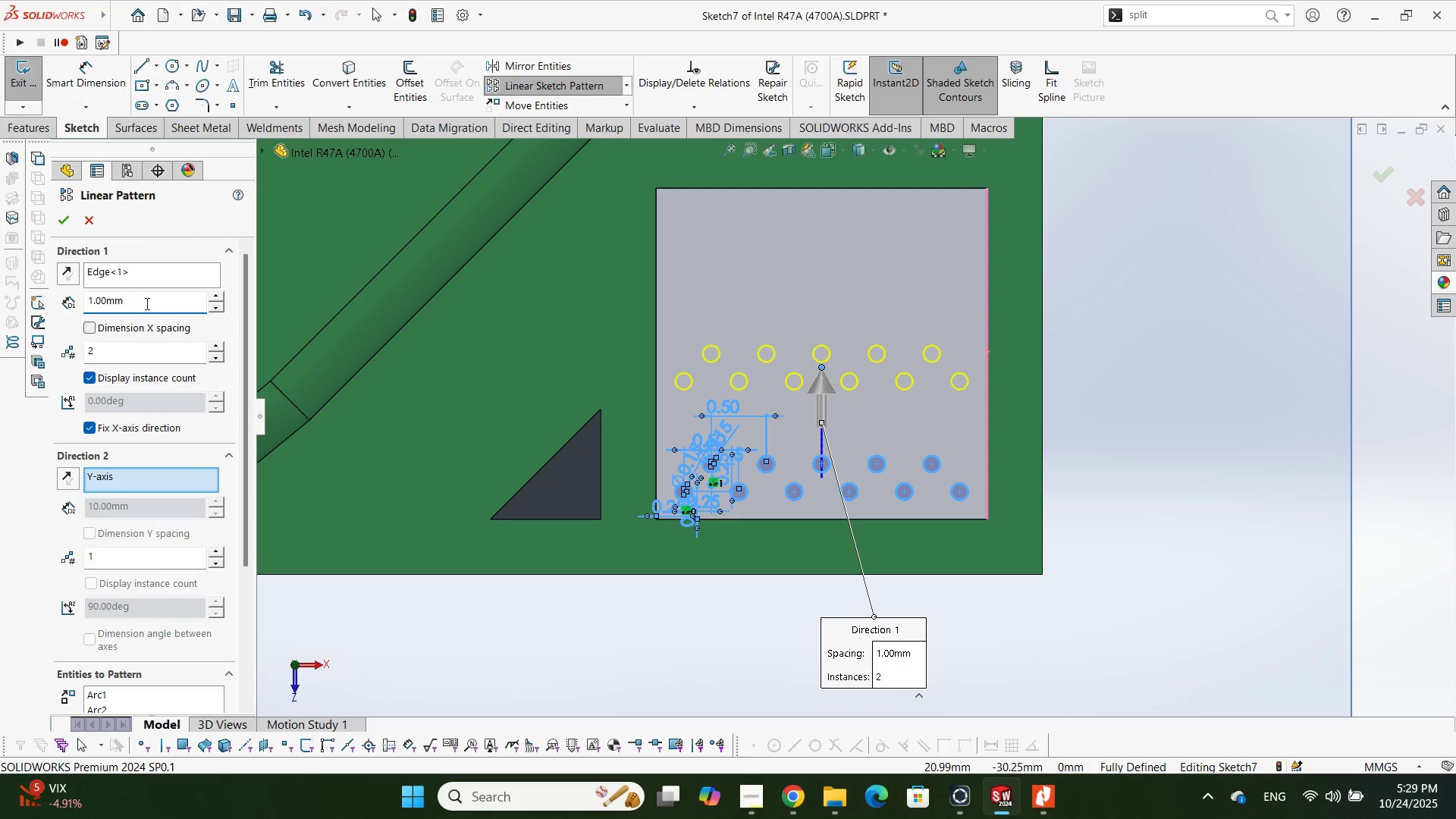 
double_click([146, 303])
 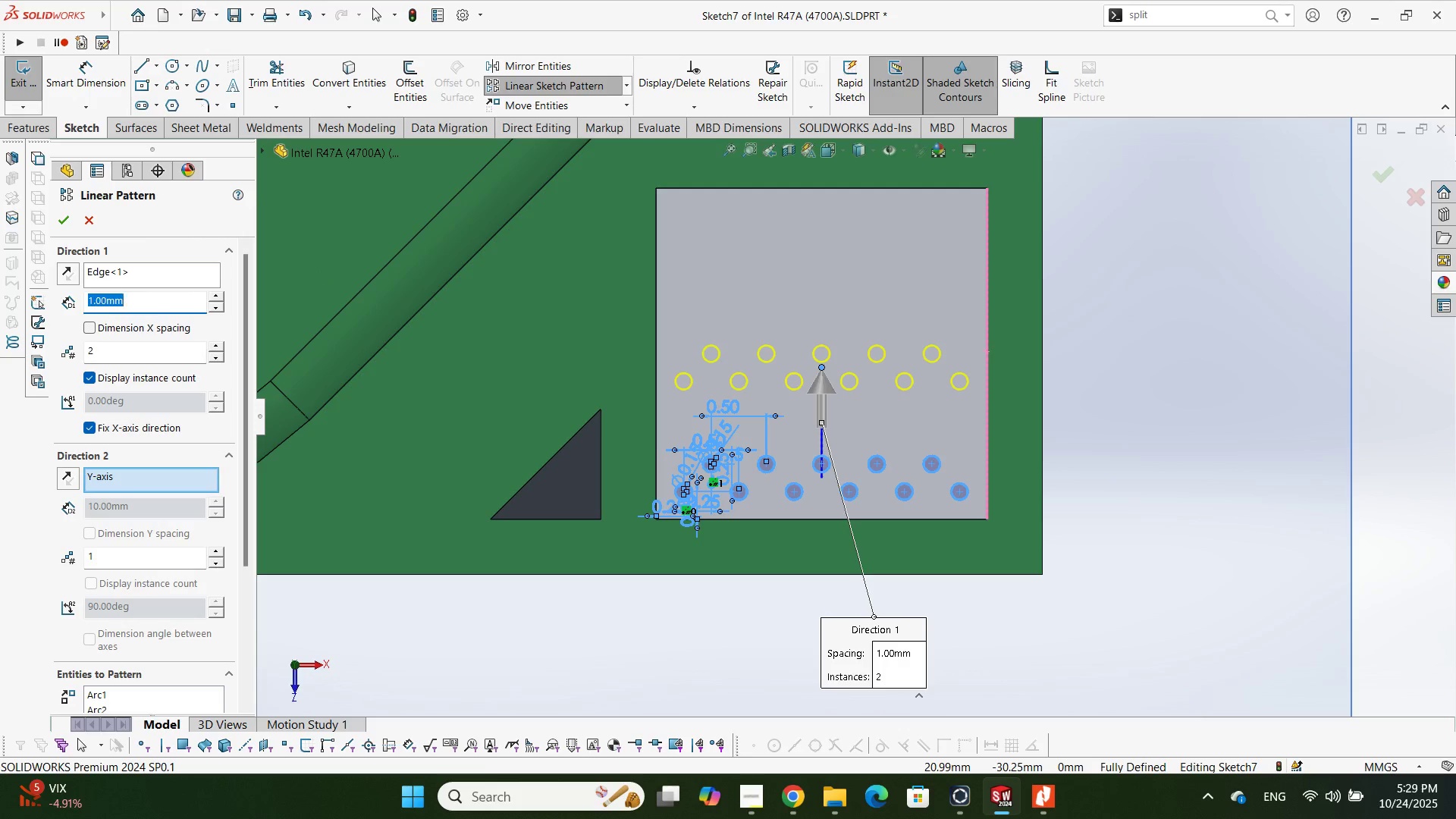 
key(Numpad0)
 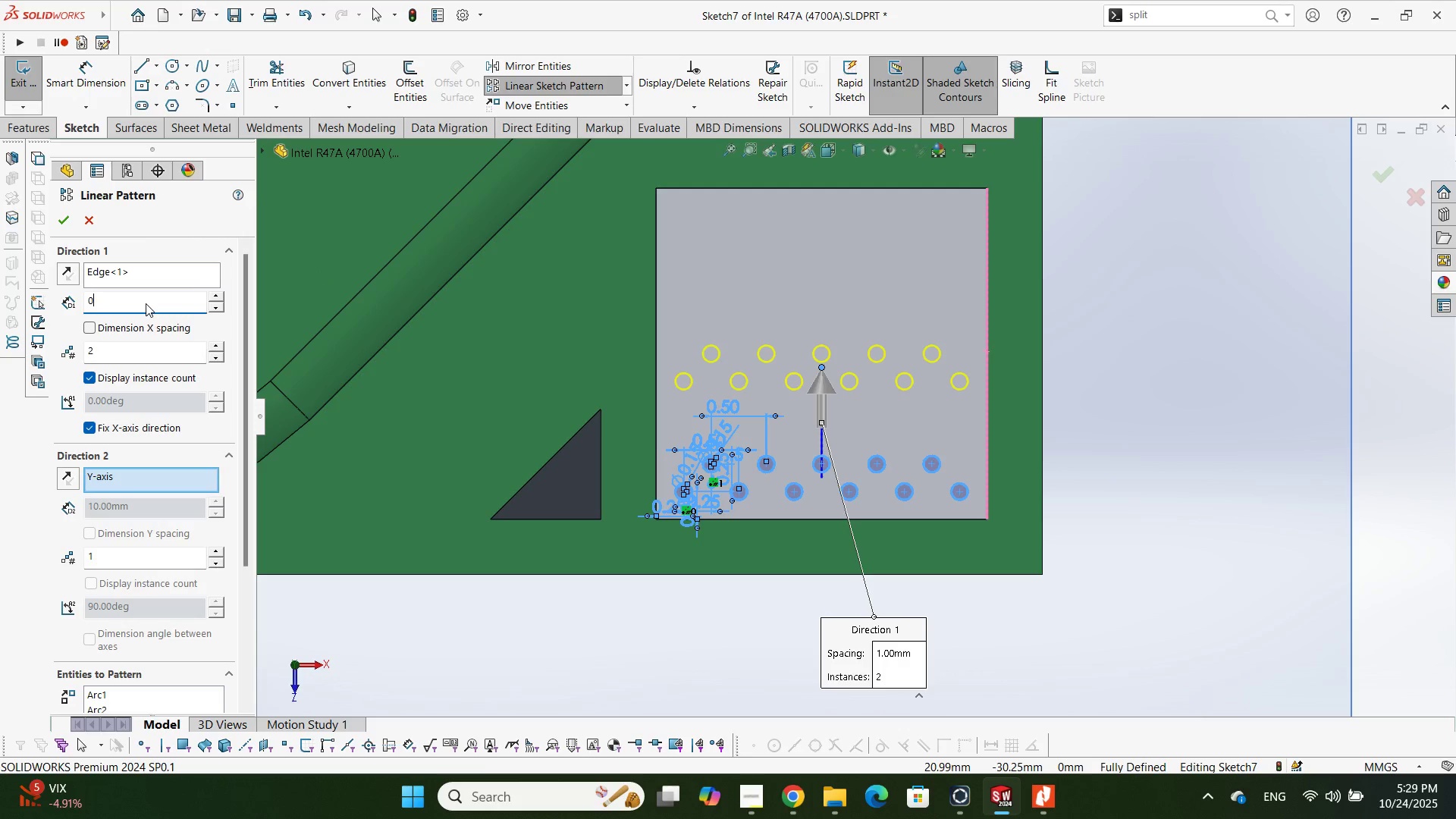 
key(NumpadDecimal)
 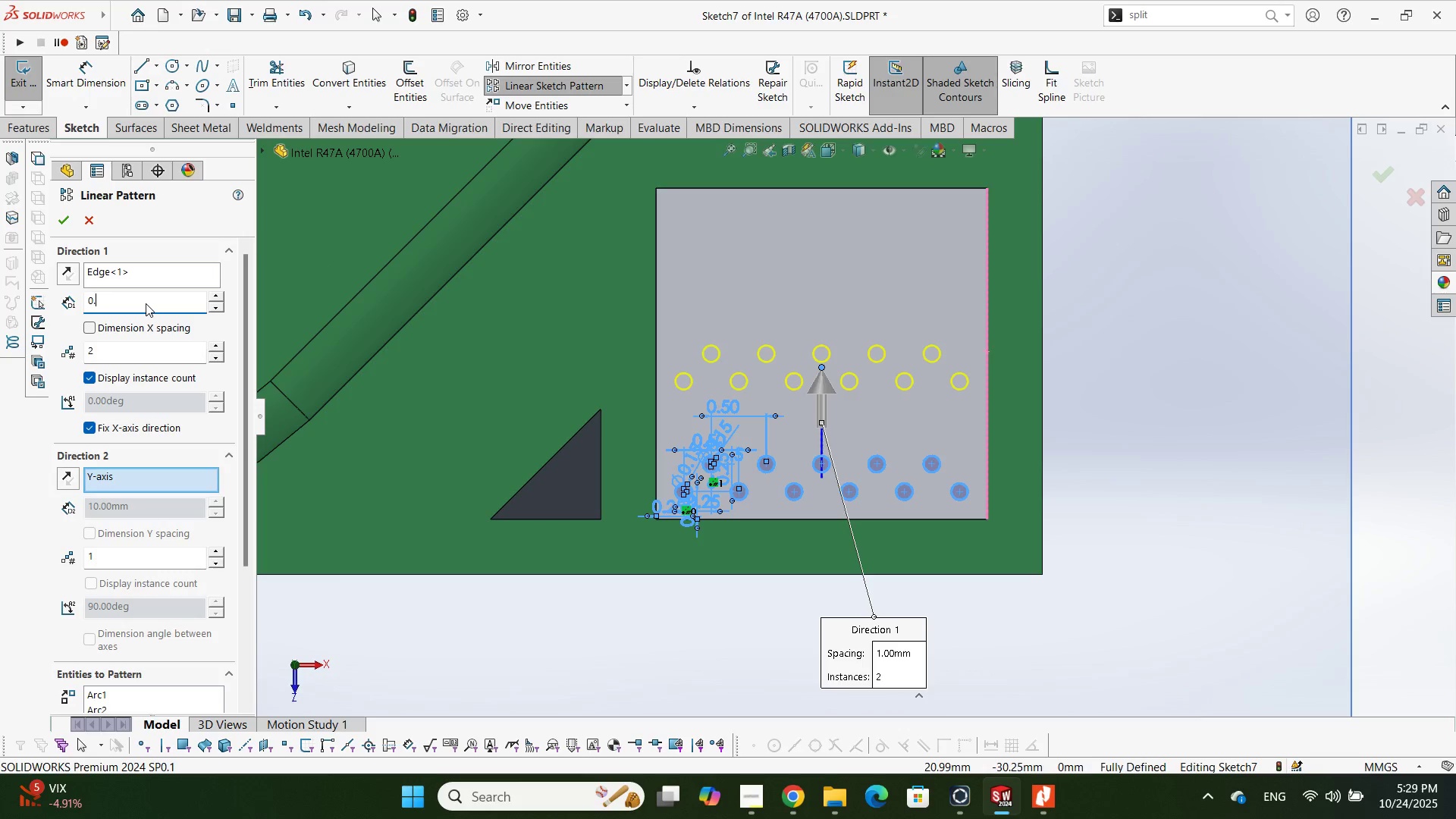 
key(Numpad5)
 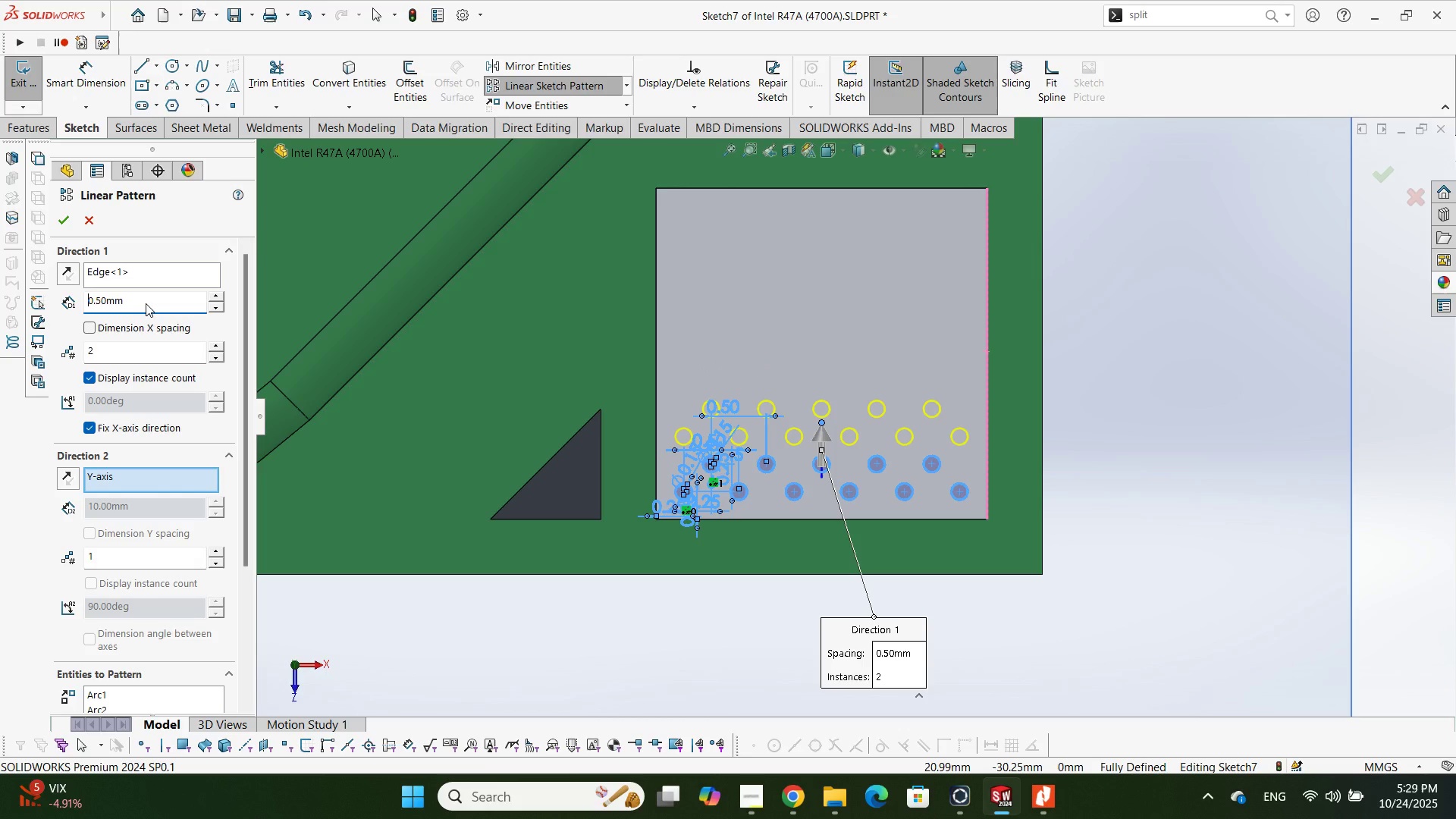 
key(NumpadEnter)
 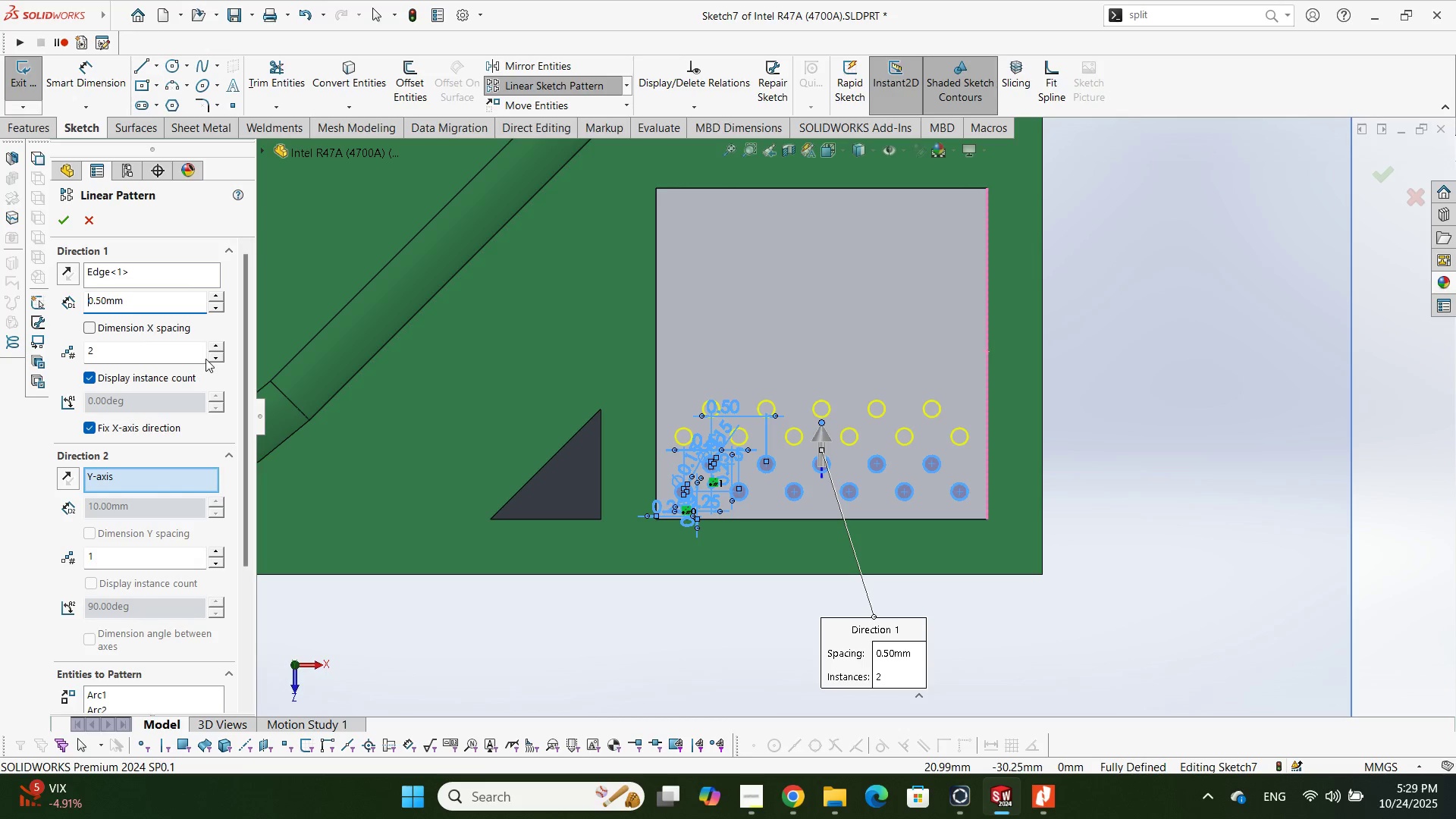 
left_click([212, 350])
 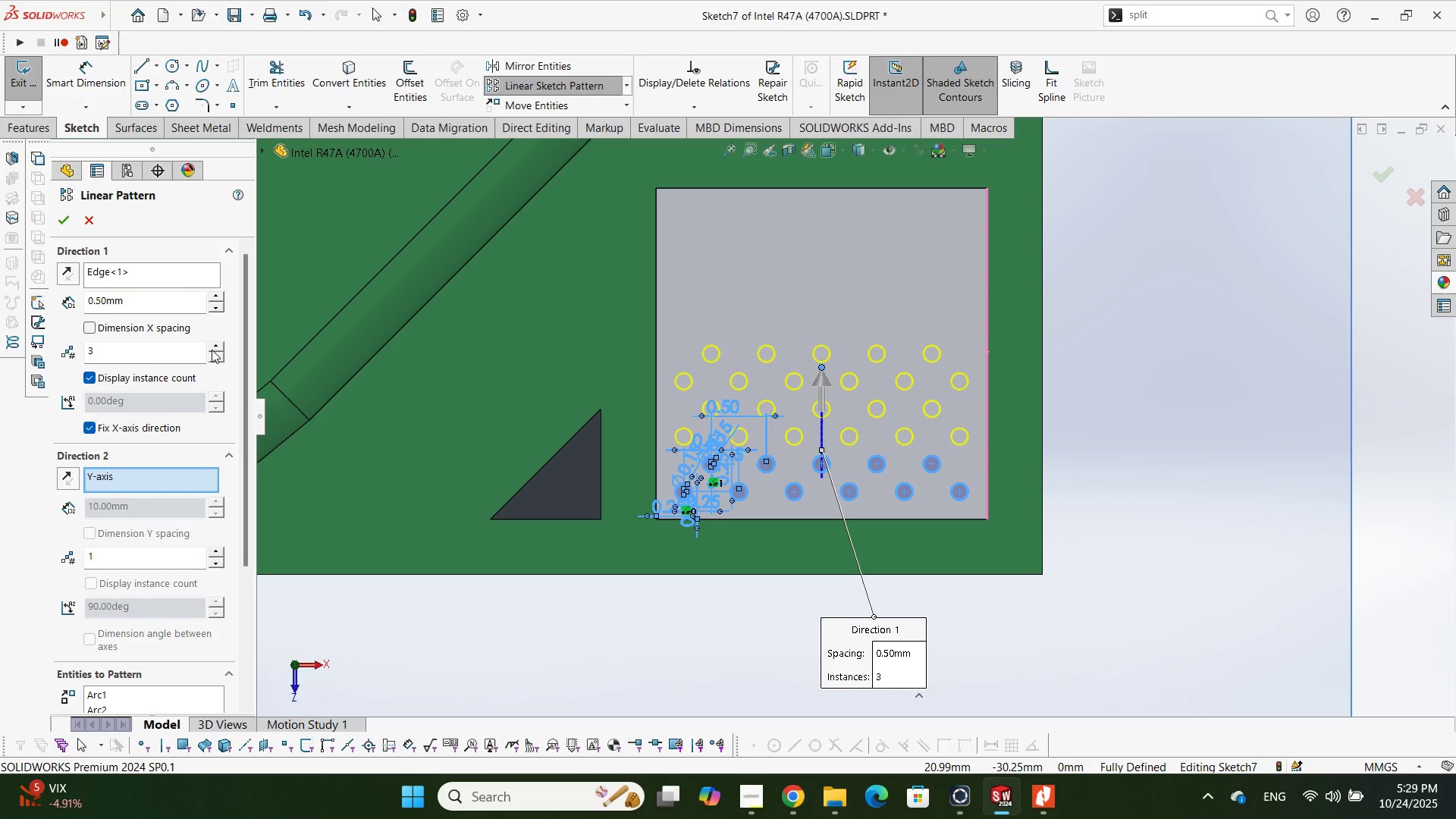 
double_click([212, 350])
 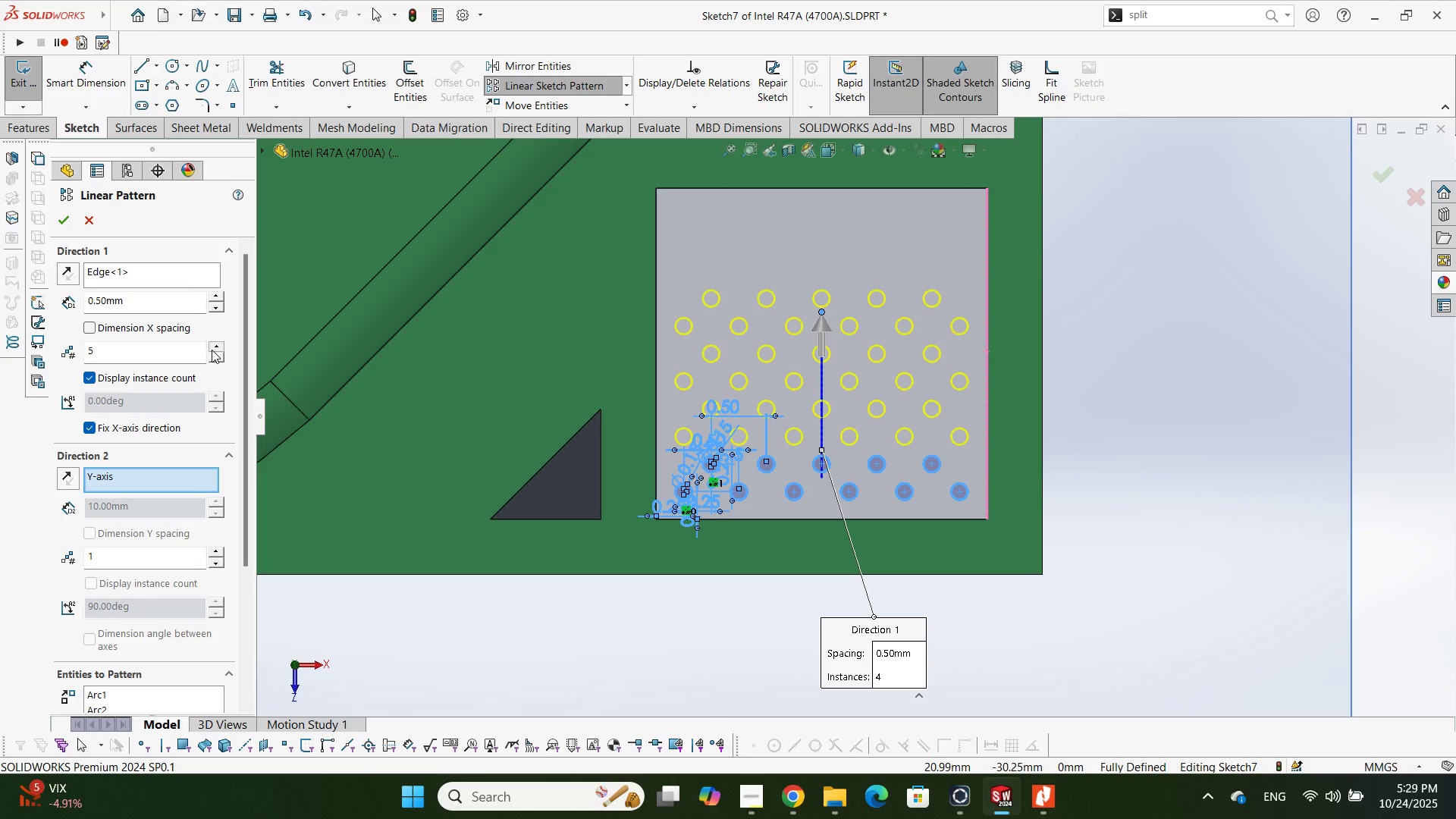 
left_click([212, 350])
 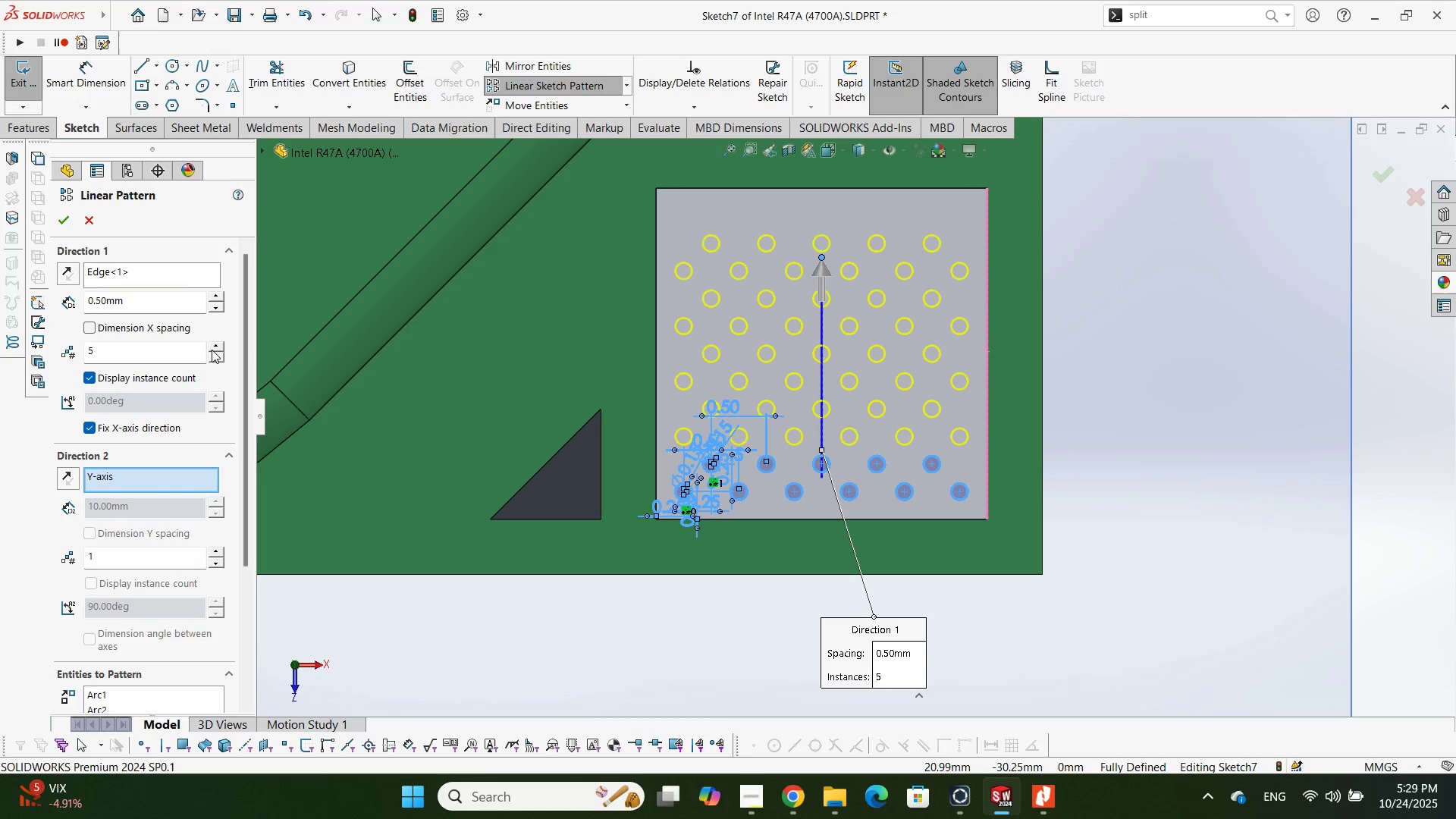 
left_click([212, 350])
 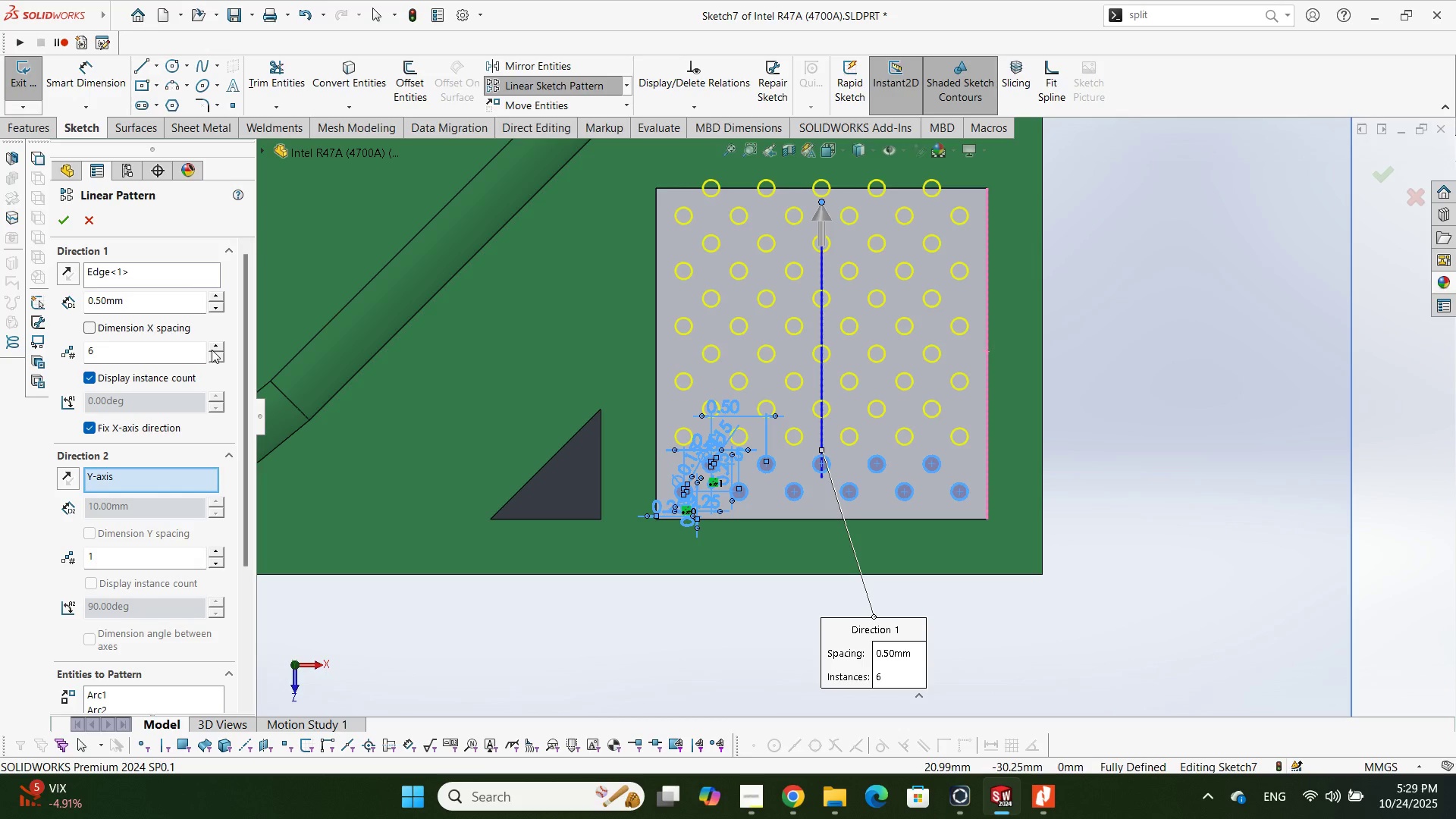 
scroll: coordinate [992, 253], scroll_direction: up, amount: 1.0
 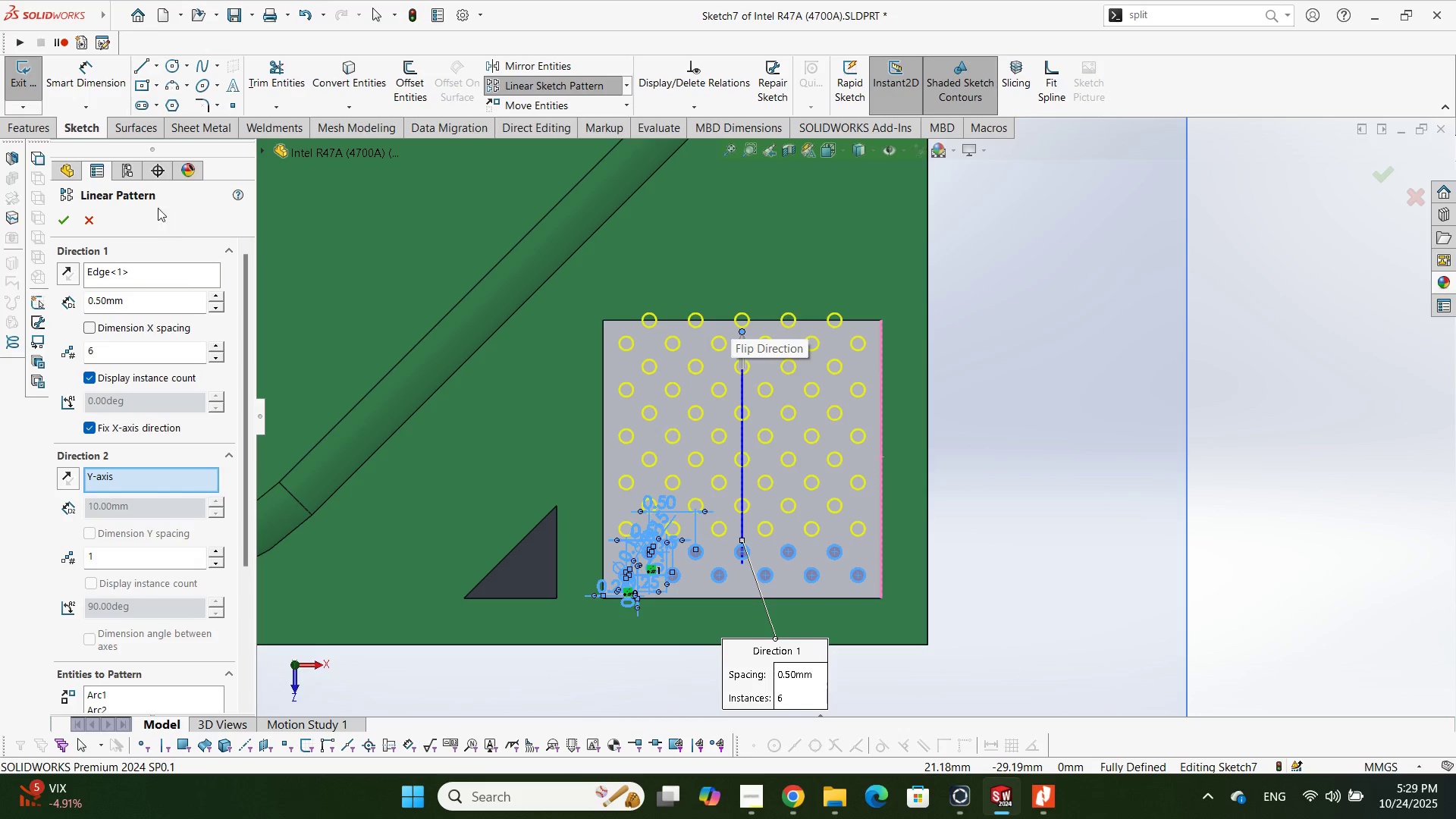 
left_click([68, 212])
 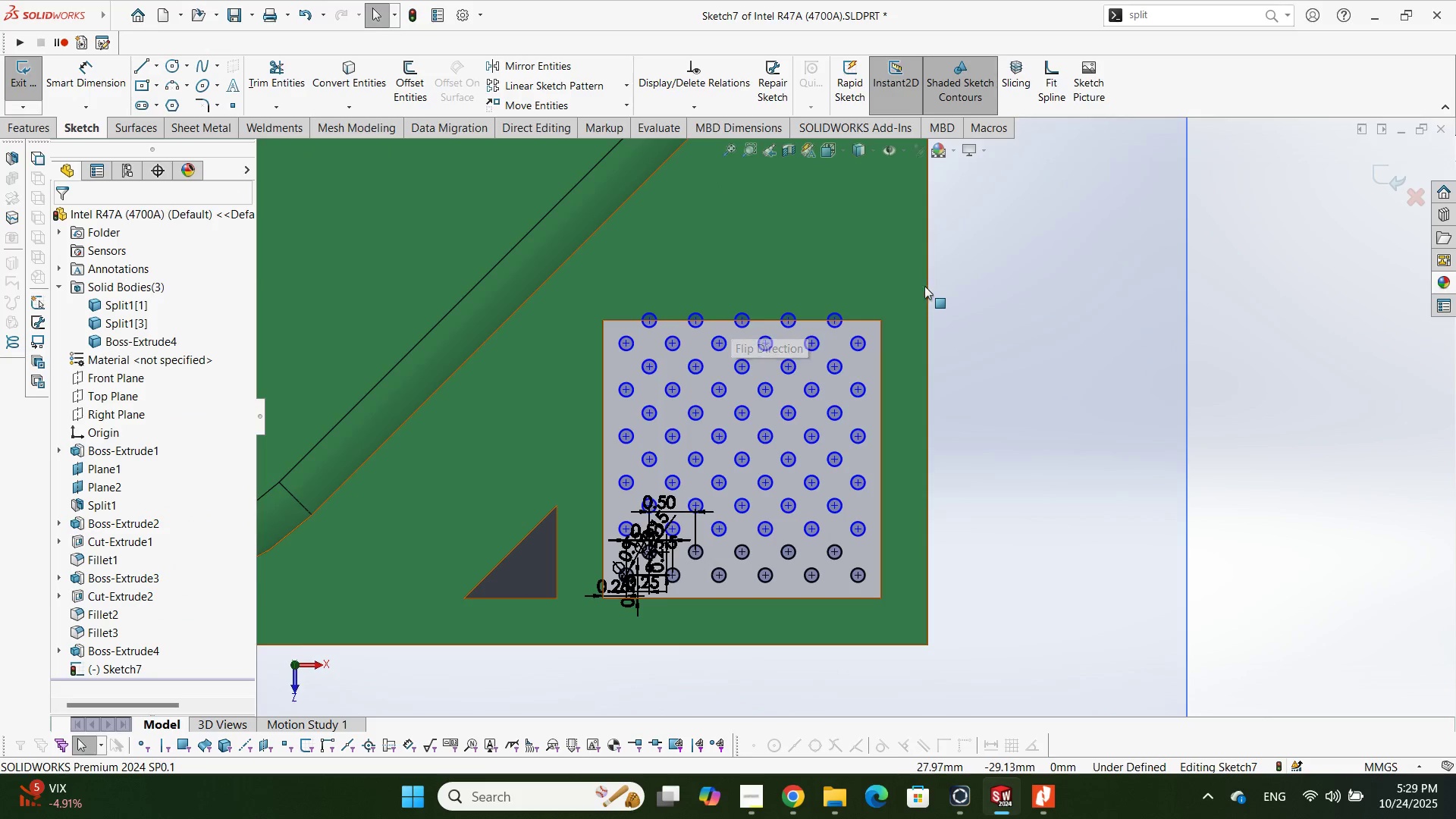 
left_click_drag(start_coordinate=[918, 278], to_coordinate=[576, 332])
 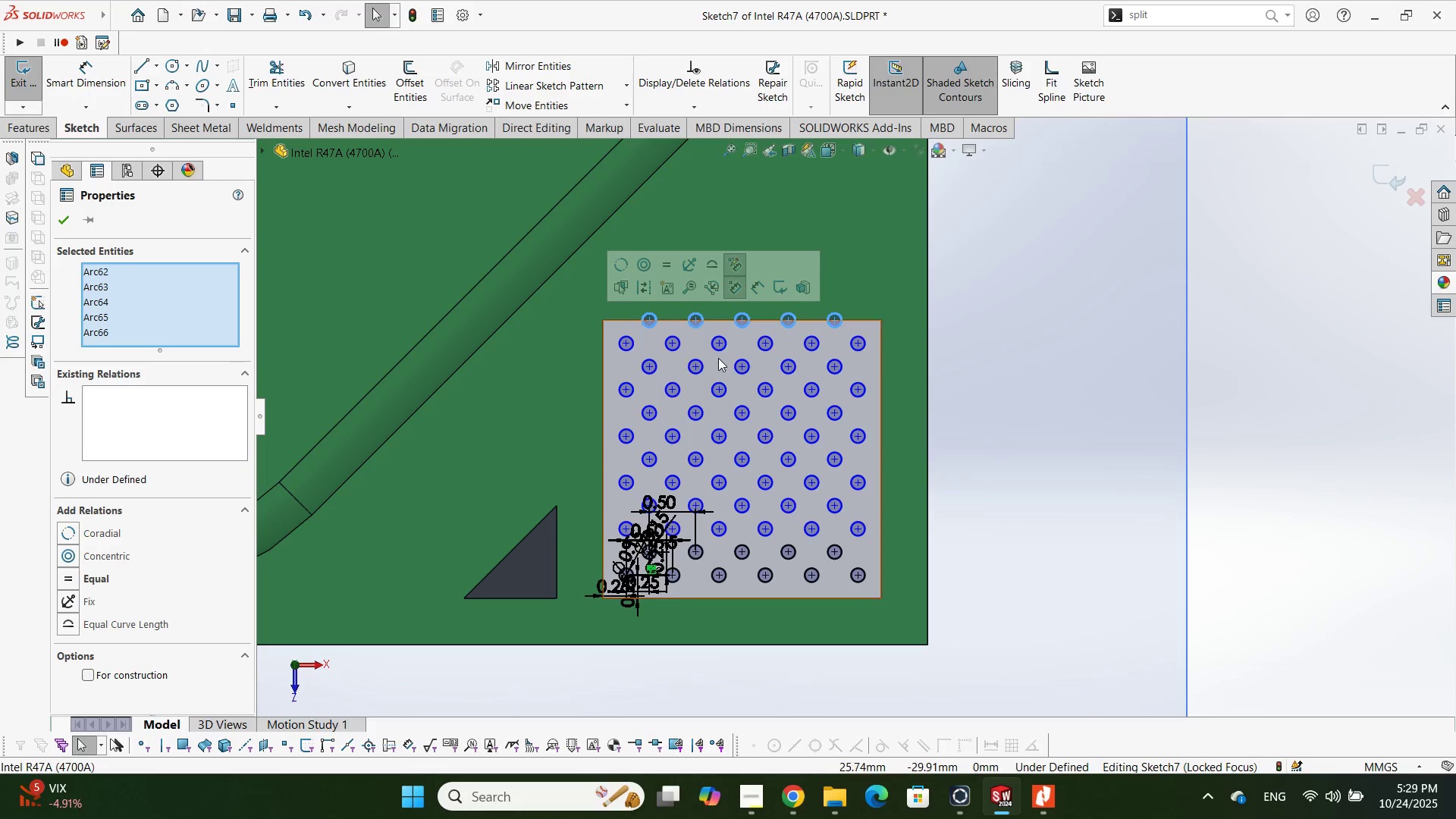 
key(Backspace)
 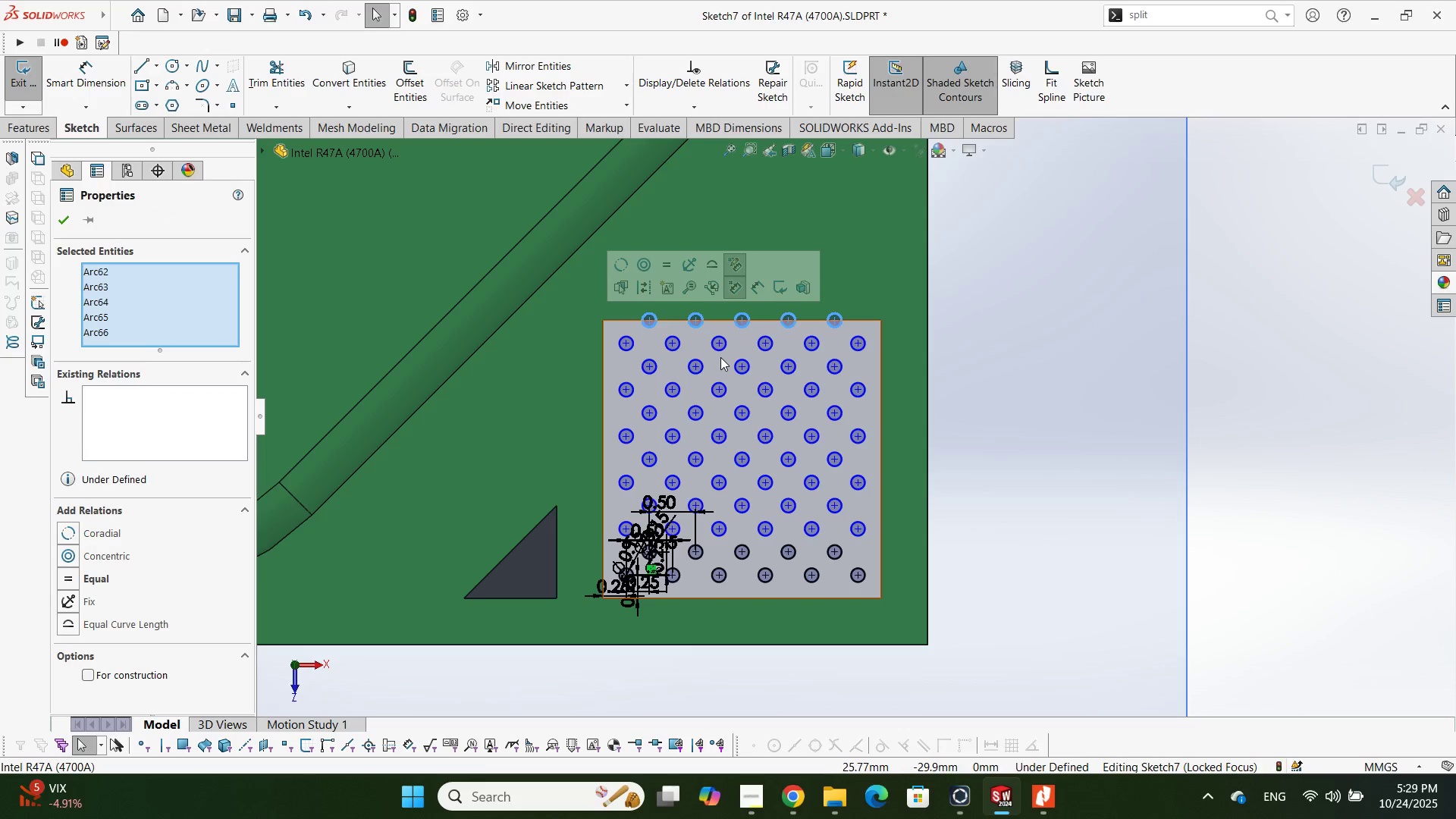 
key(Delete)
 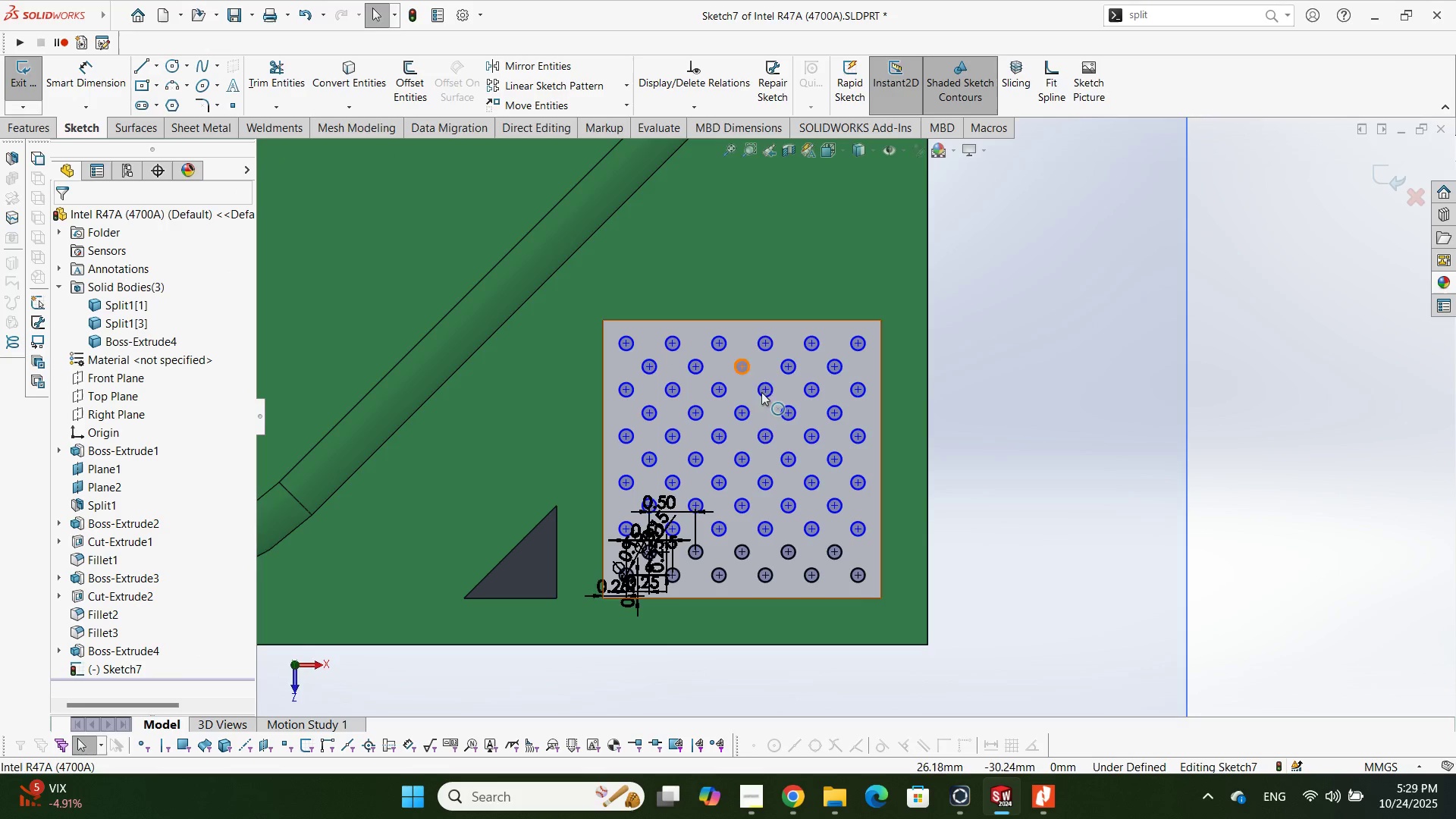 
scroll: coordinate [622, 334], scroll_direction: down, amount: 4.0
 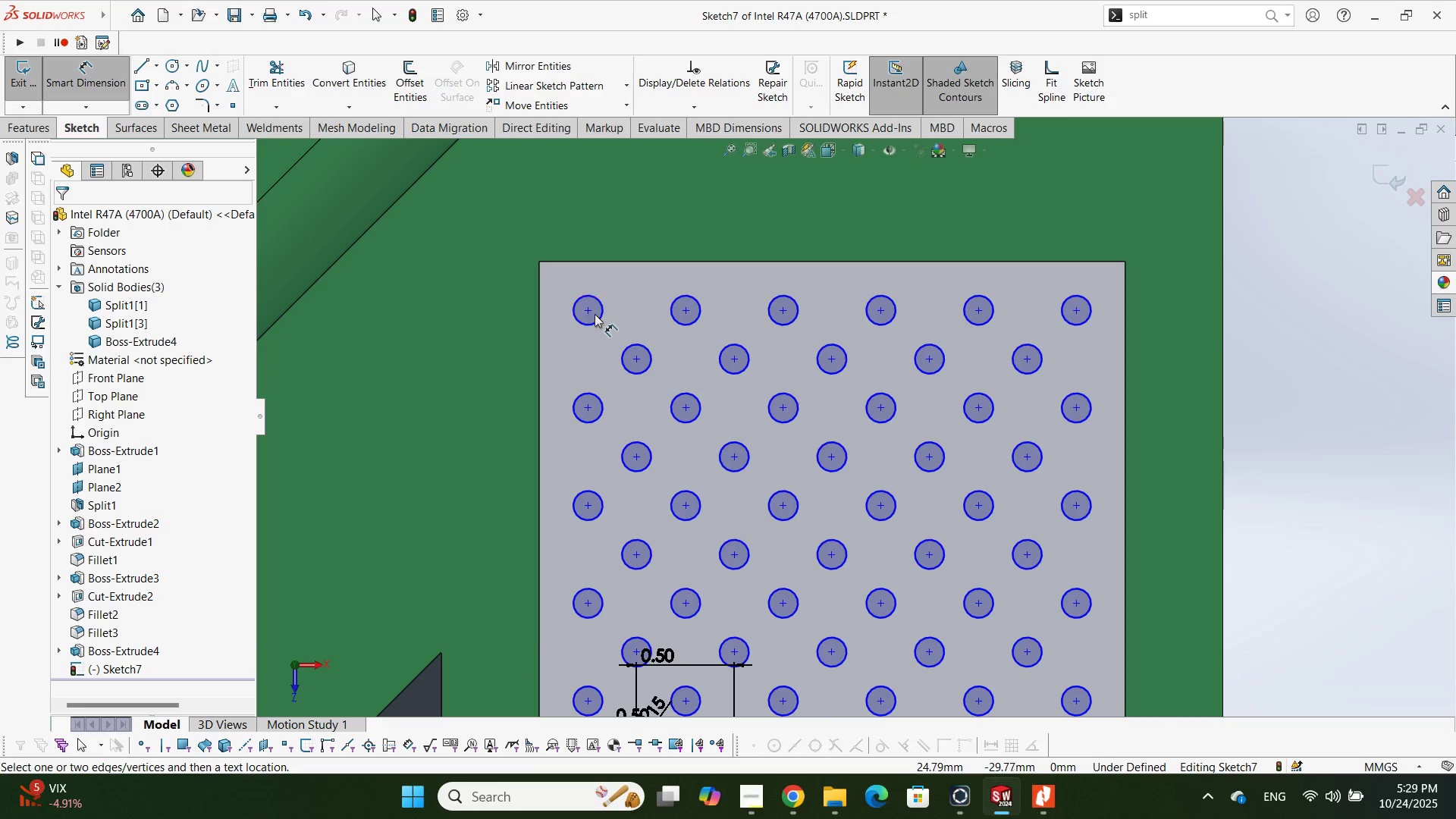 
left_click([590, 312])
 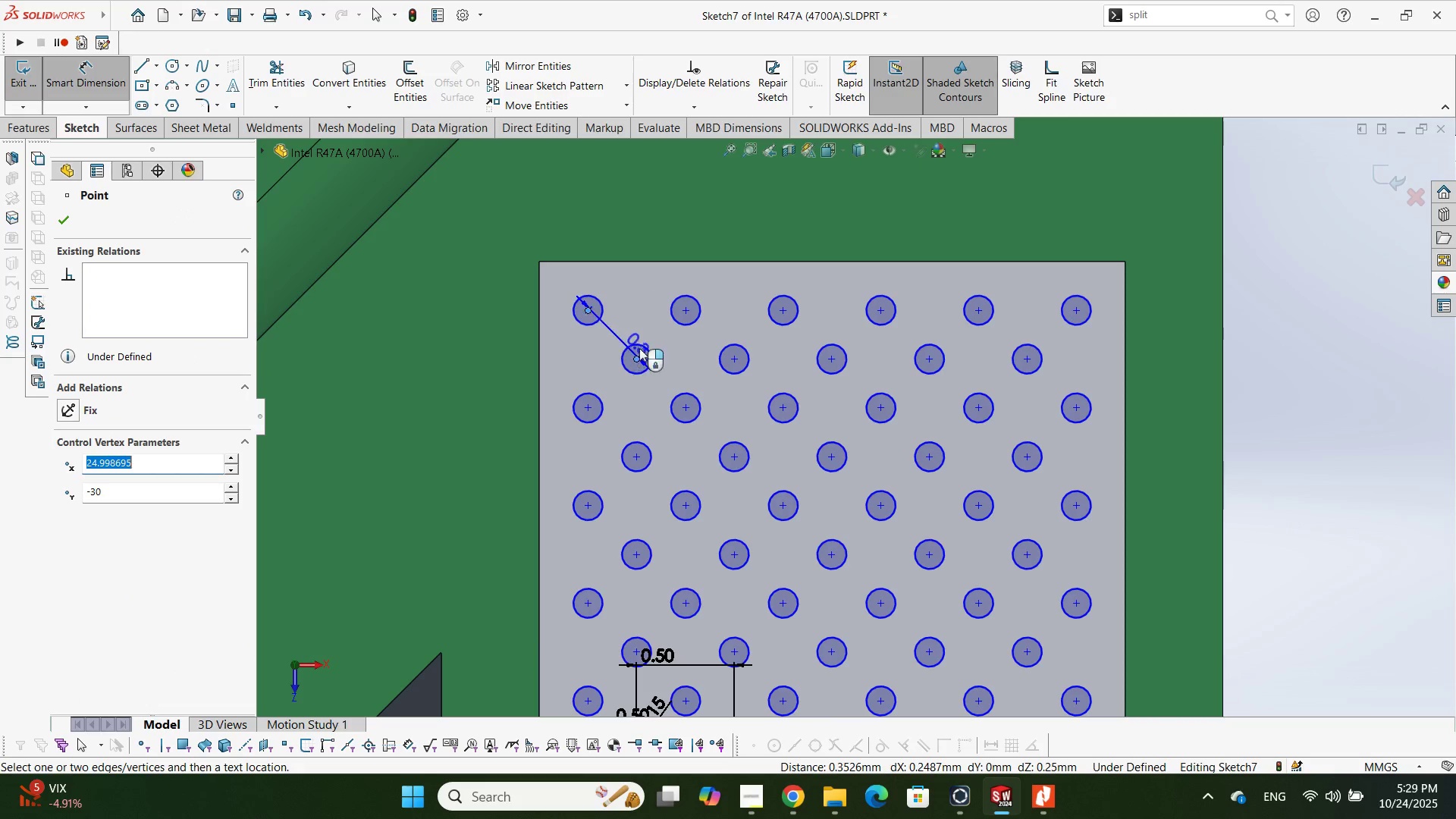 
double_click([654, 322])
 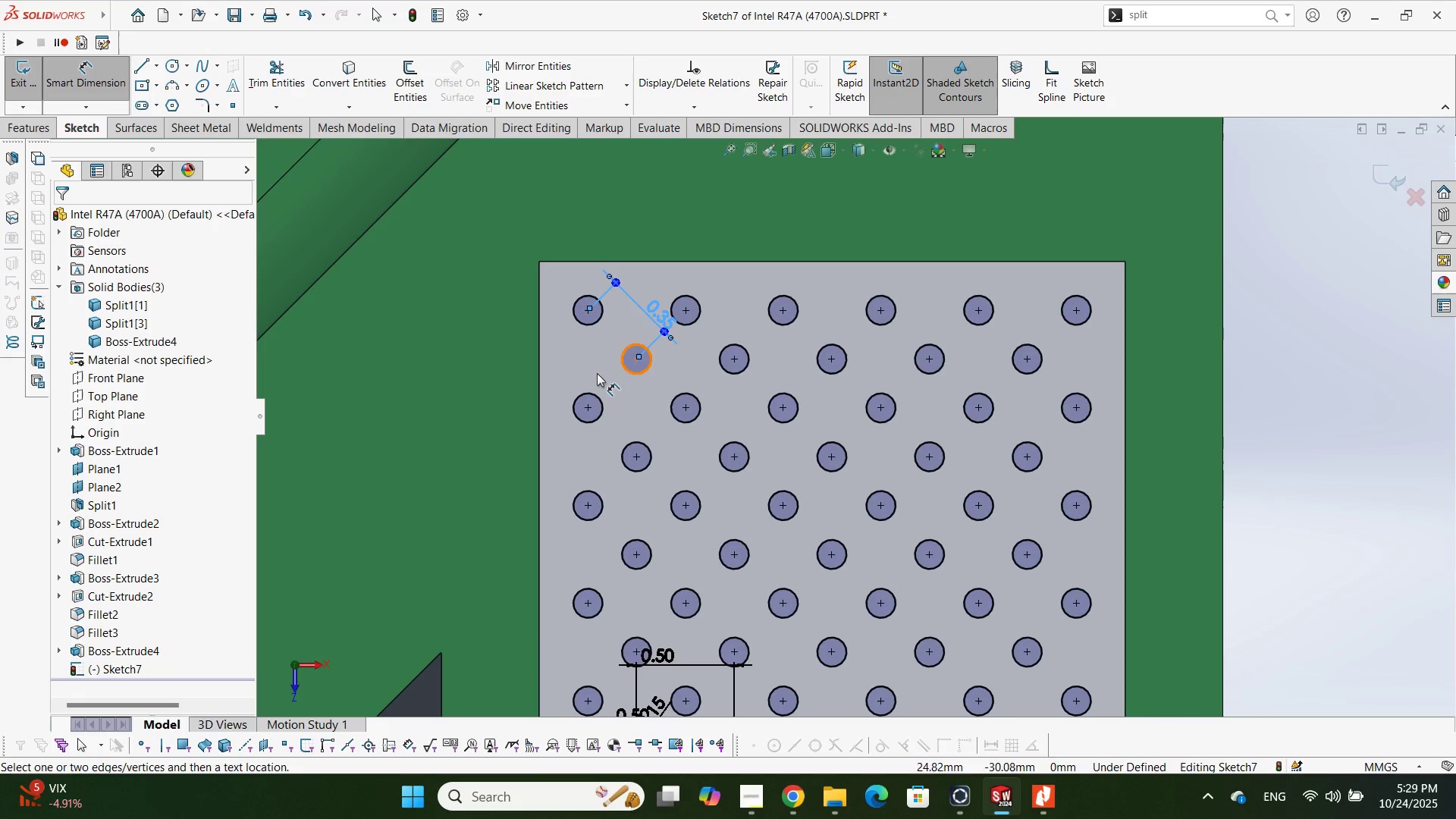 
left_click([577, 370])
 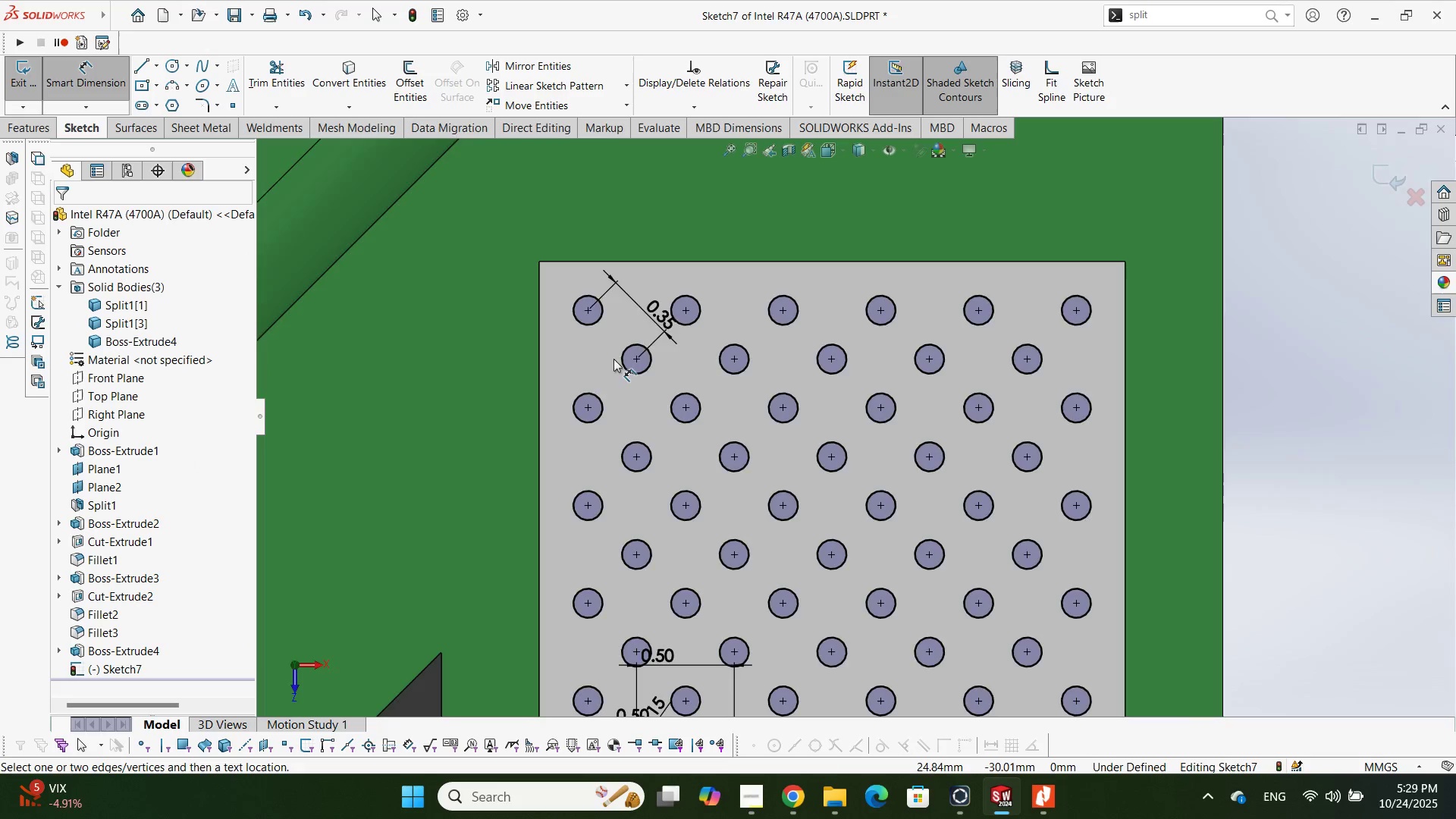 
scroll: coordinate [676, 339], scroll_direction: up, amount: 4.0
 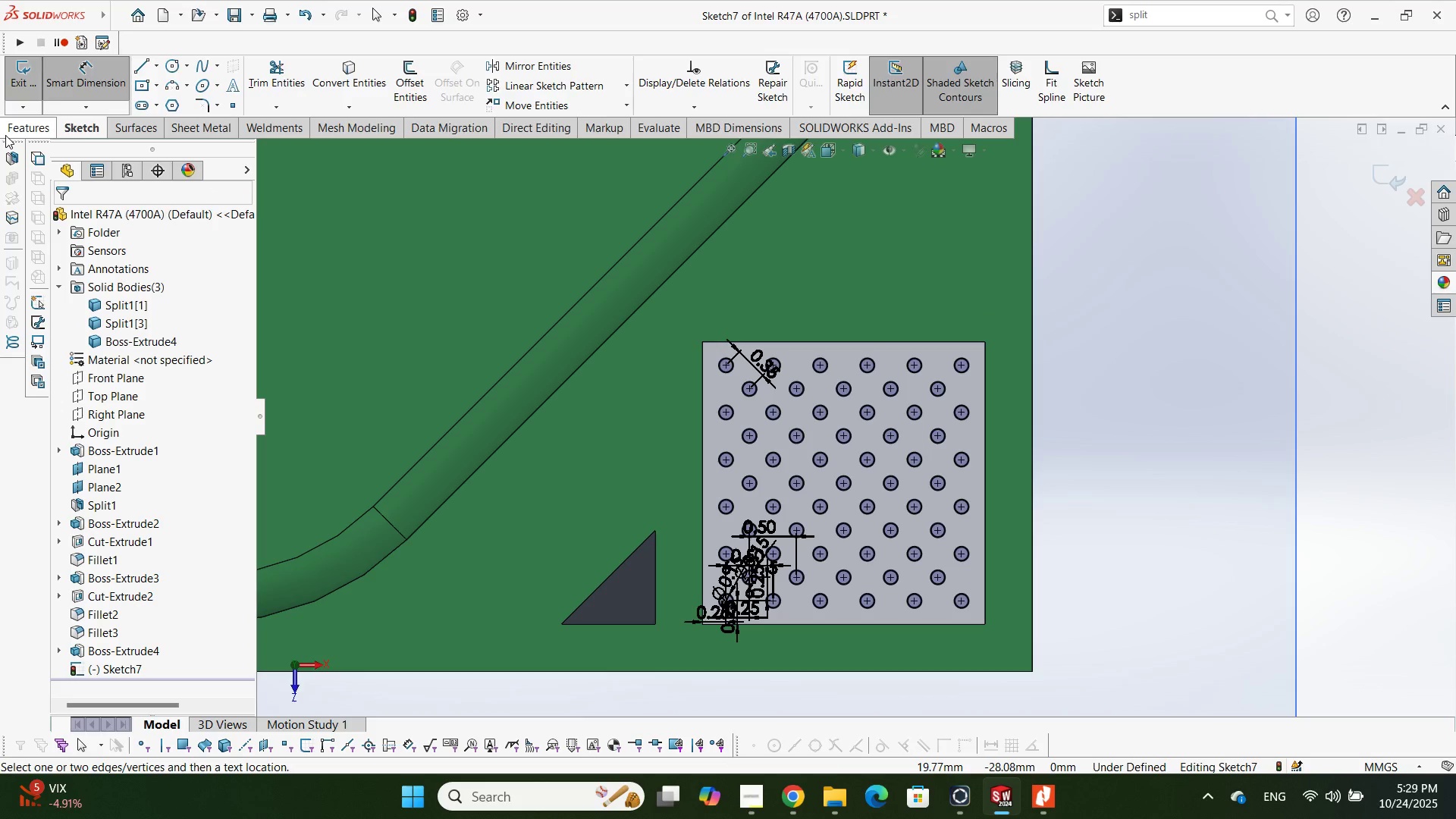 
double_click([22, 93])
 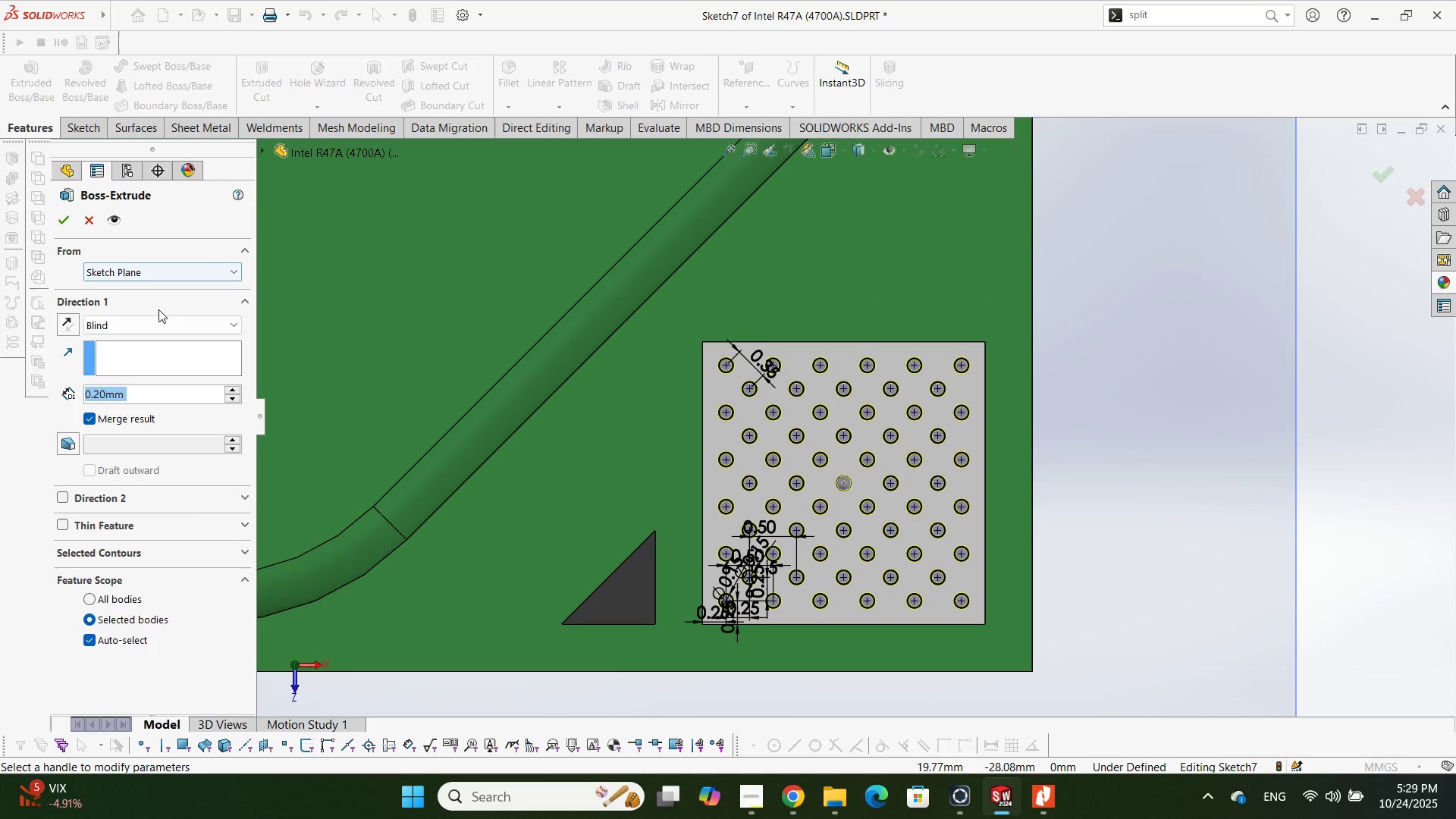 
key(Numpad0)
 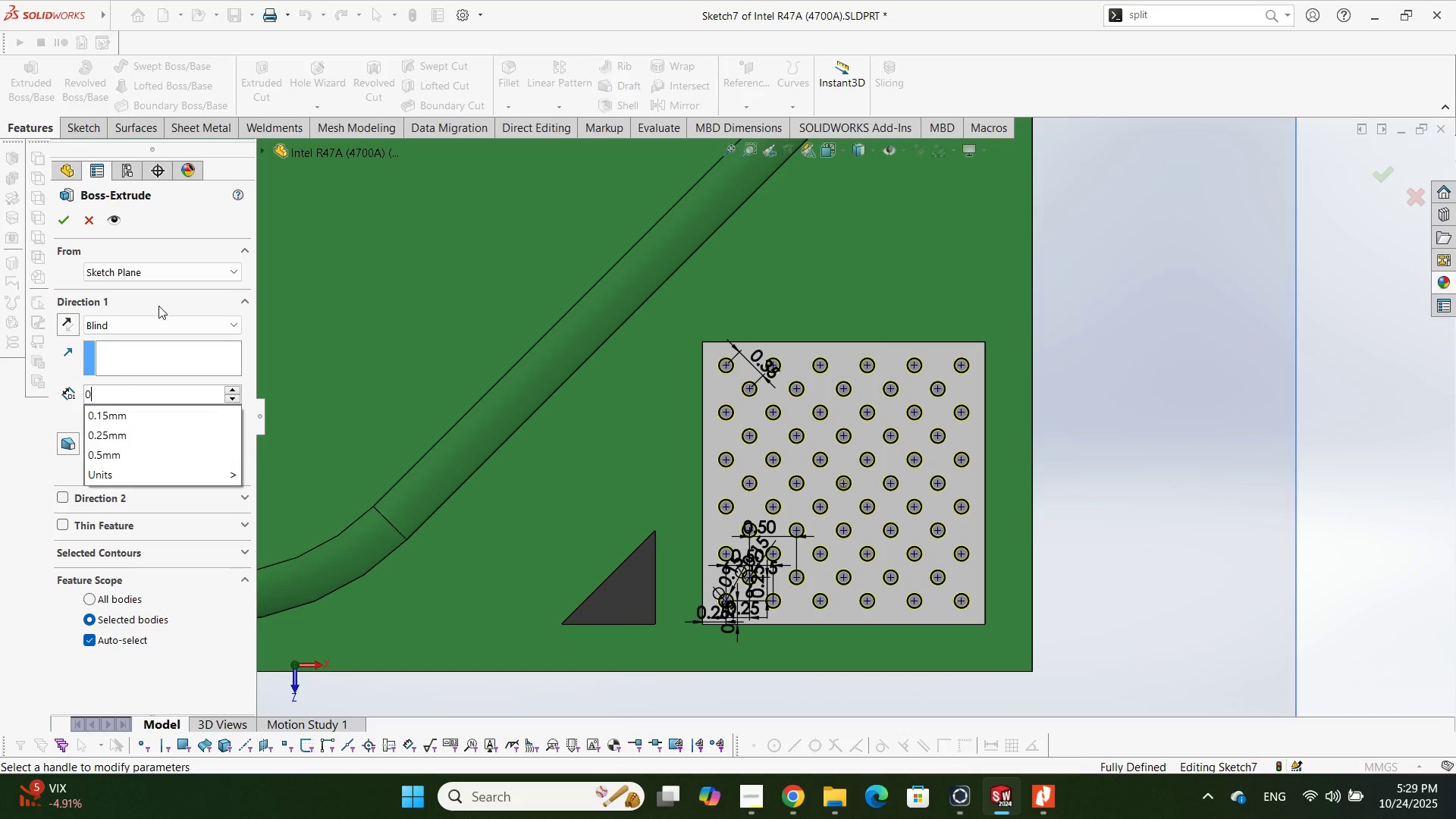 
key(NumpadDecimal)
 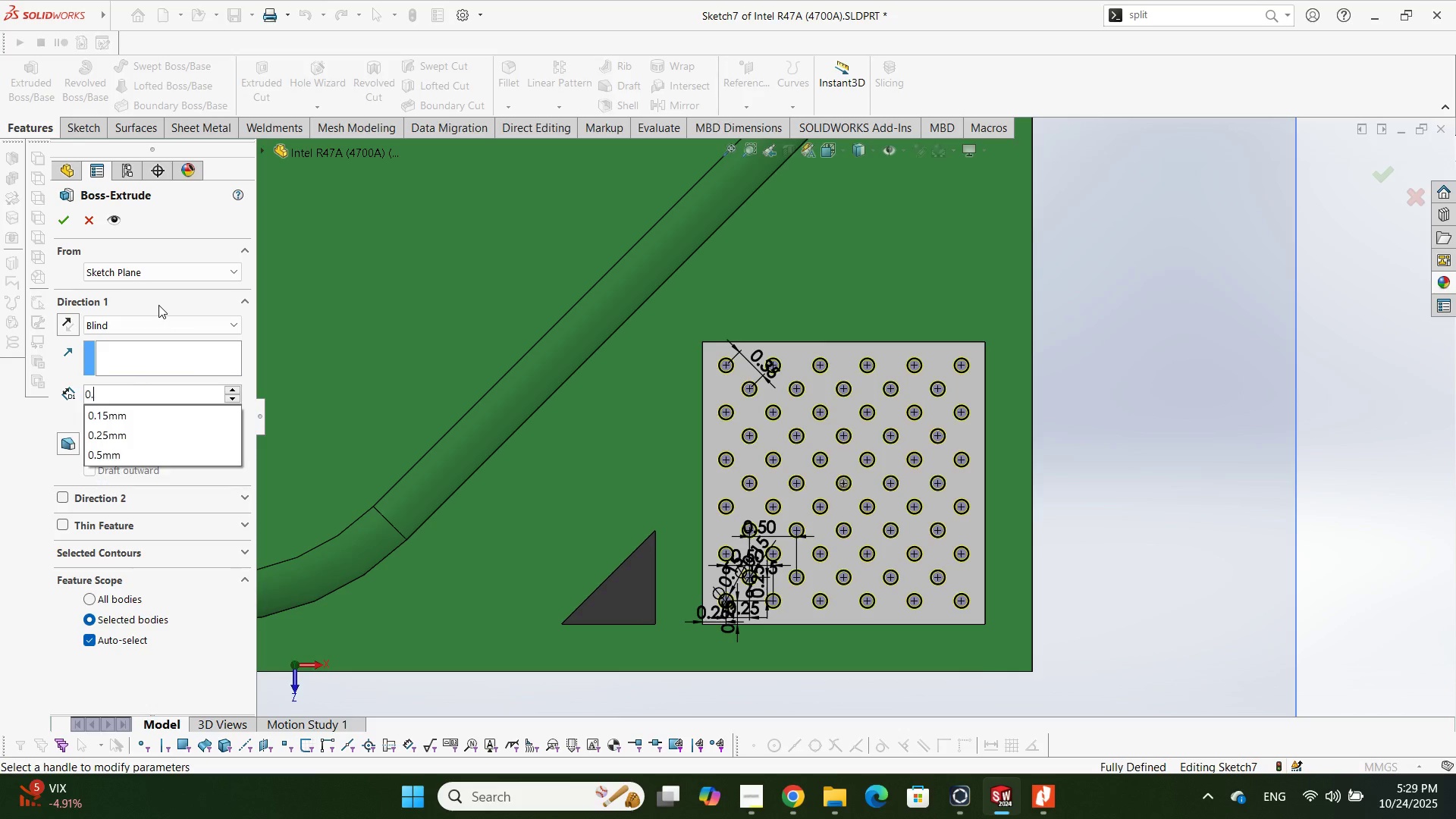 
key(Numpad0)
 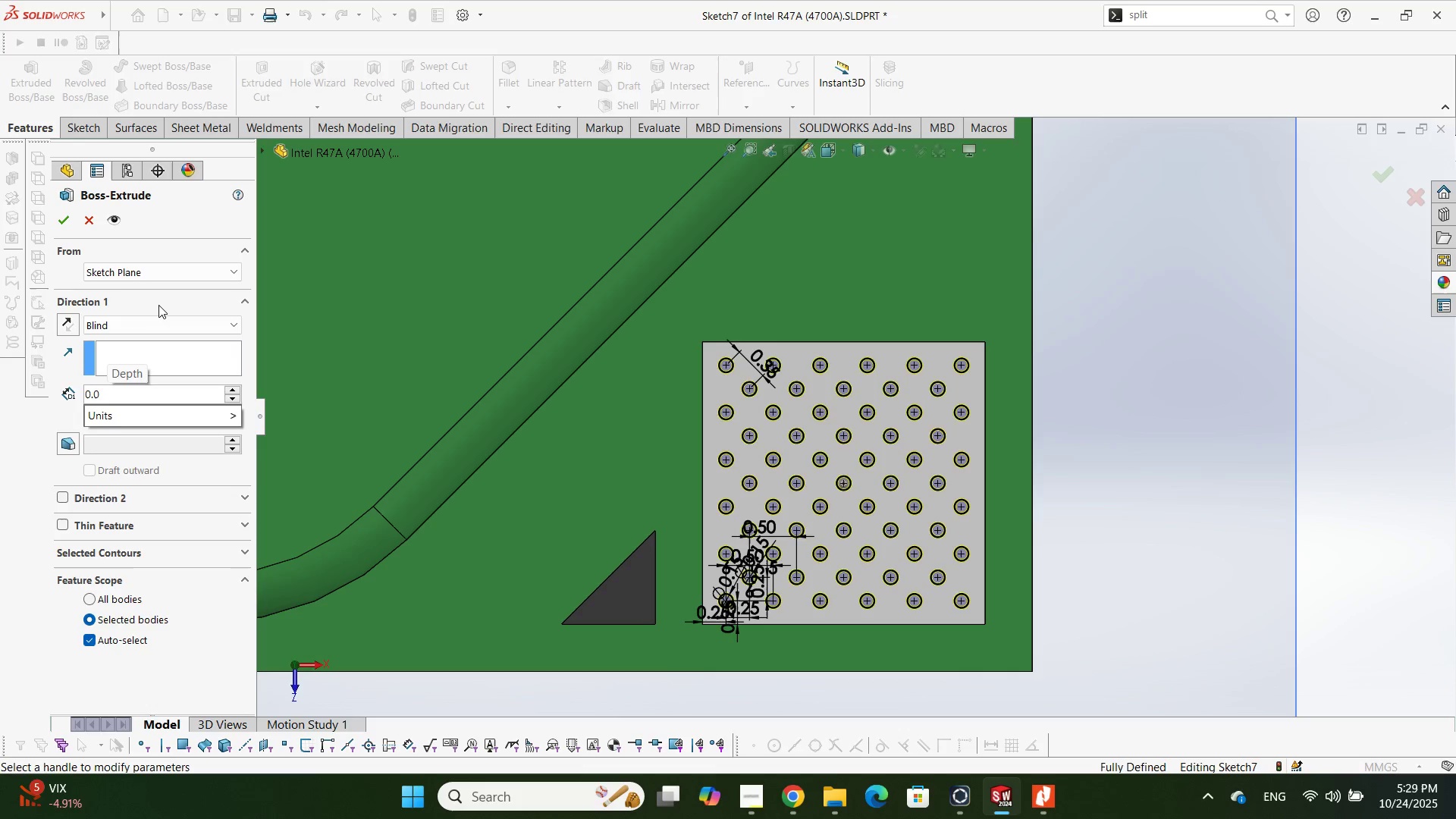 
key(Numpad1)
 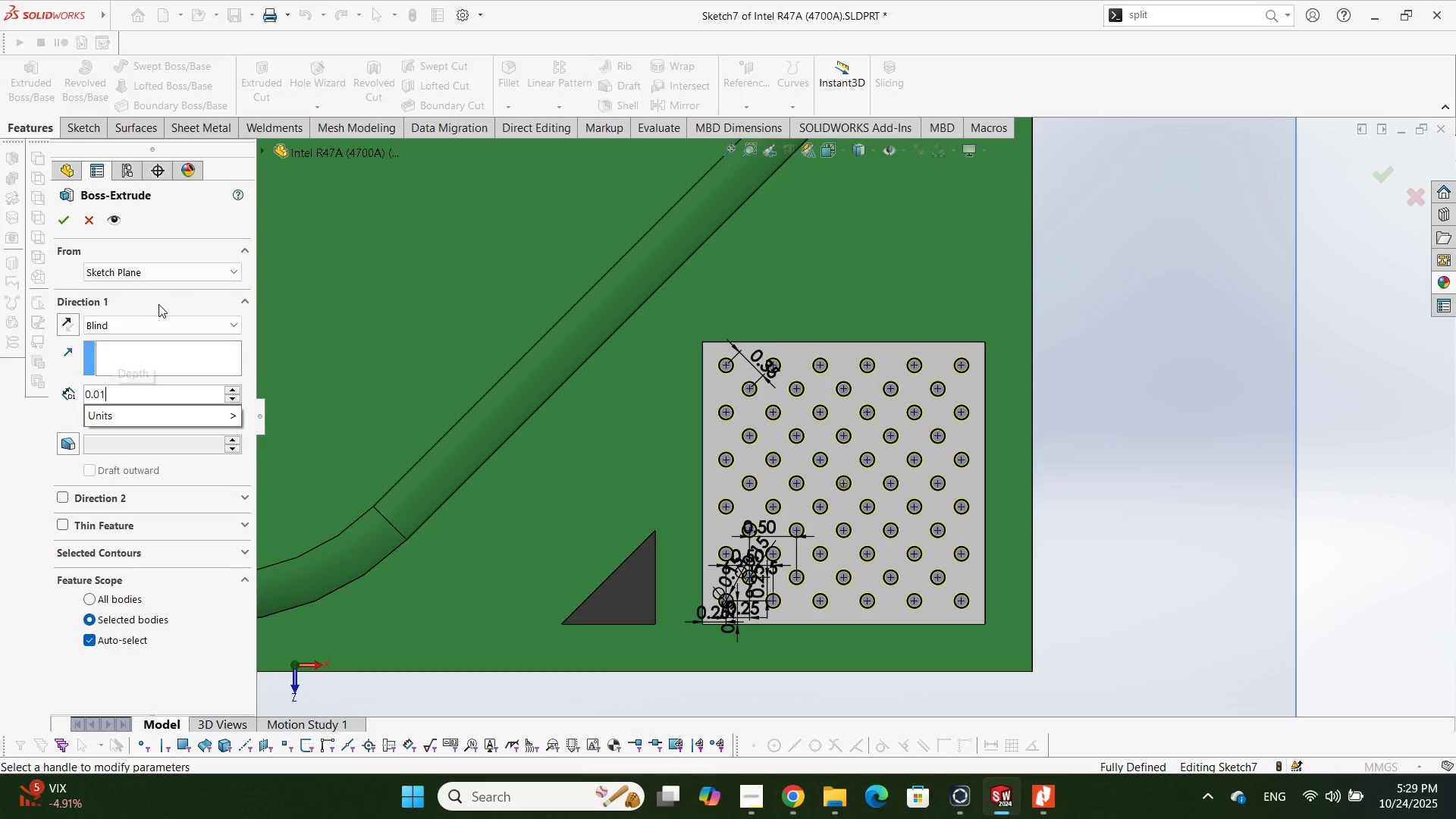 
key(NumpadEnter)
 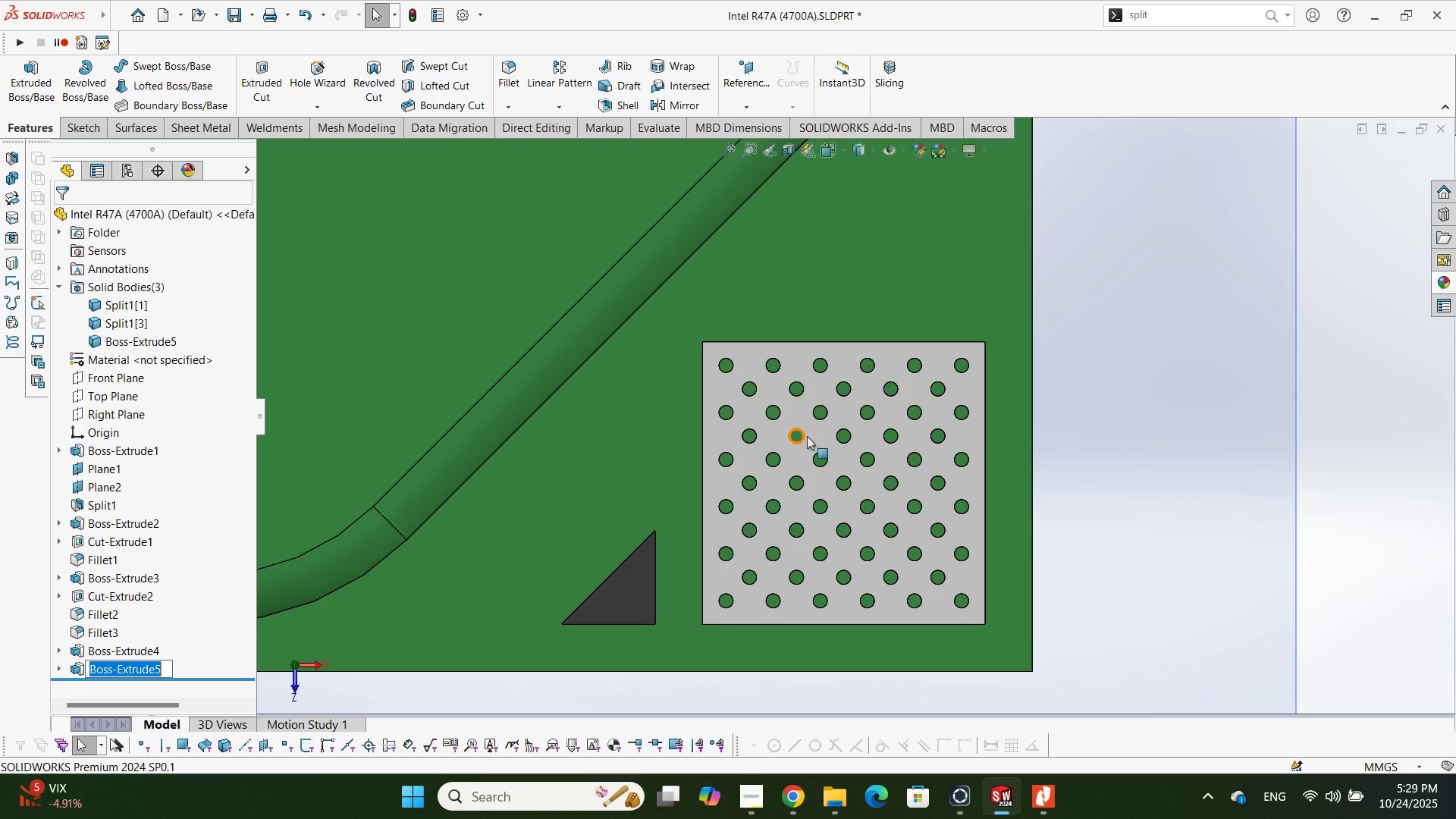 
scroll: coordinate [910, 528], scroll_direction: down, amount: 6.0
 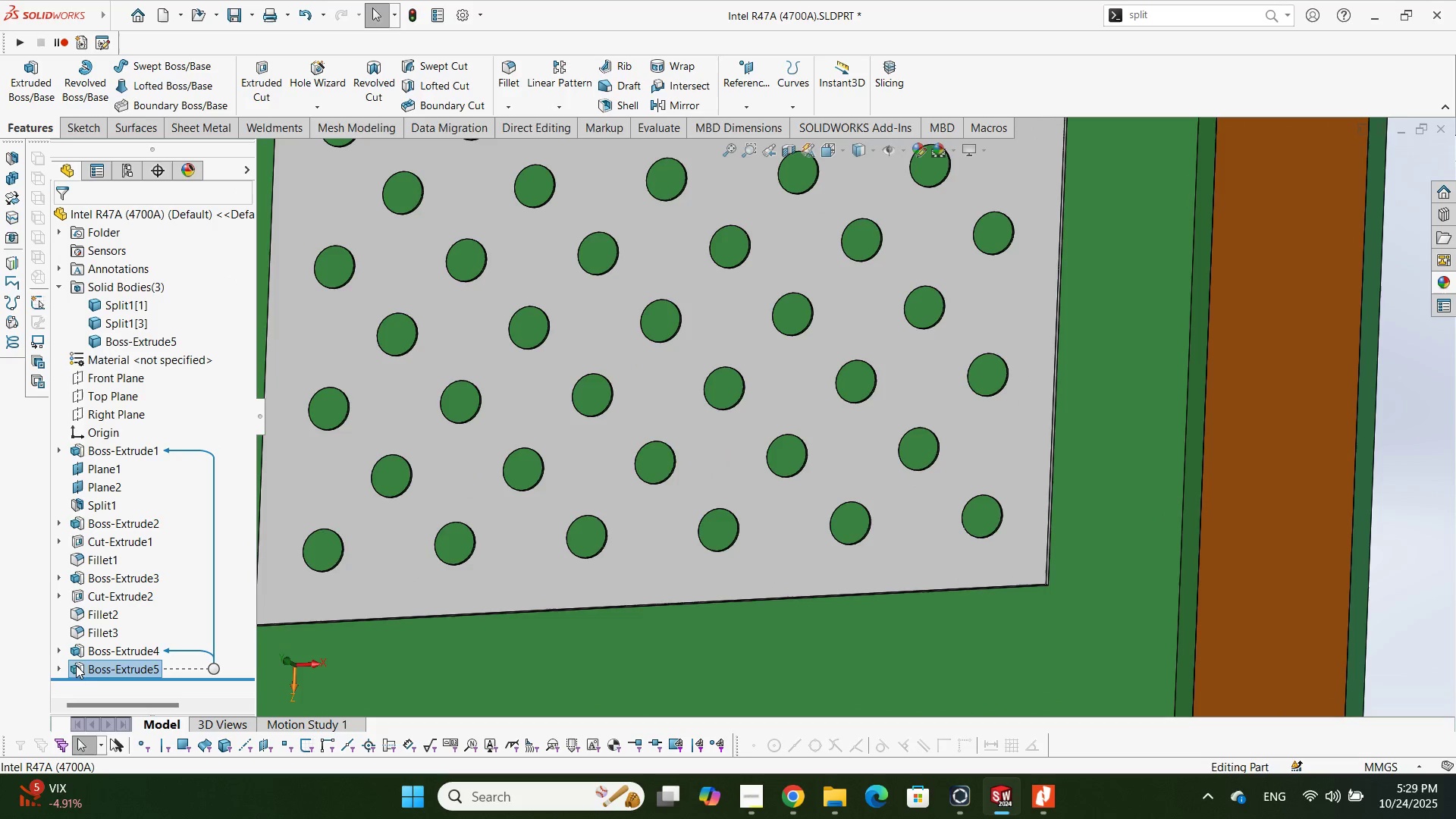 
left_click([90, 668])
 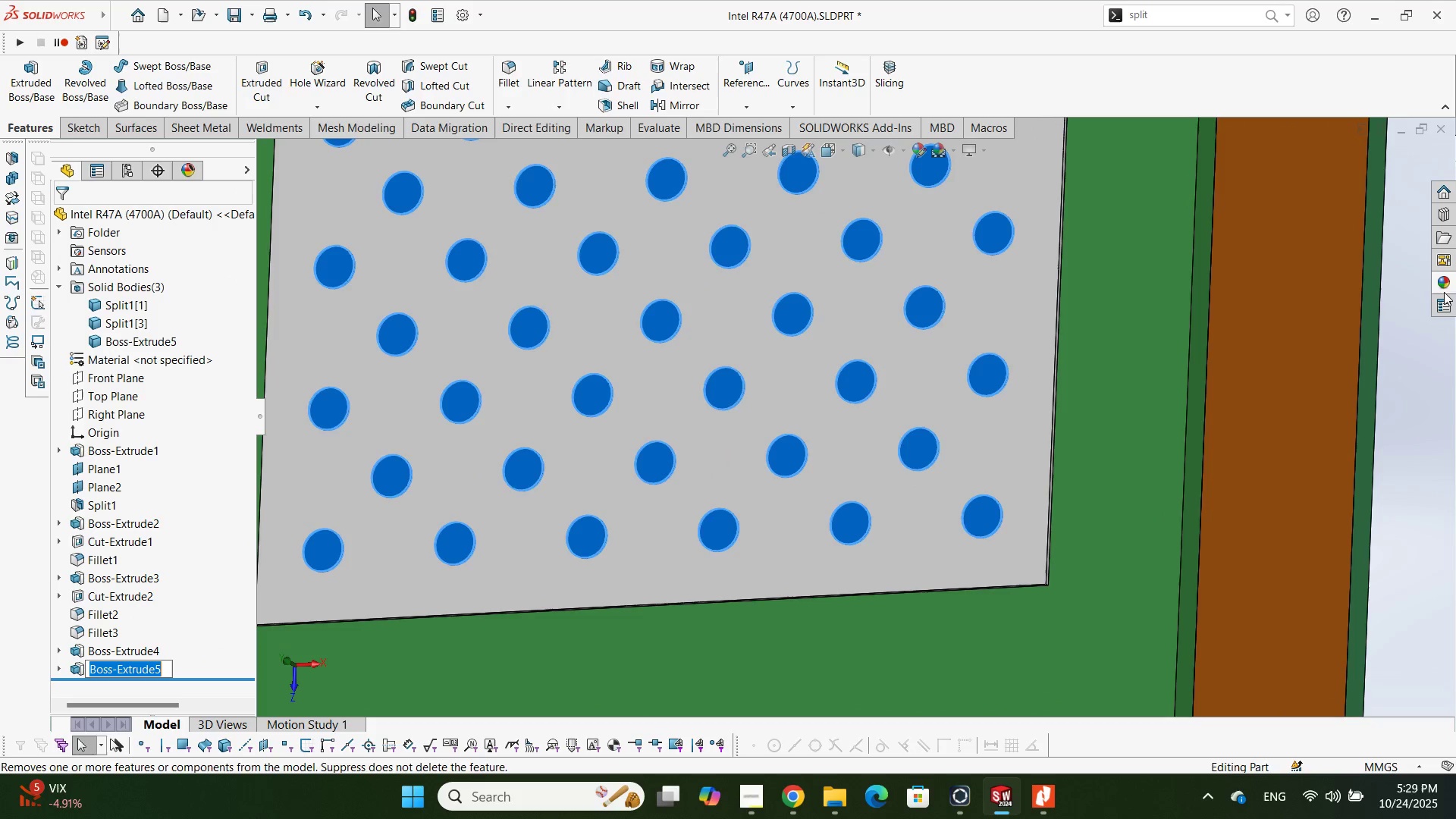 
left_click([1449, 287])
 